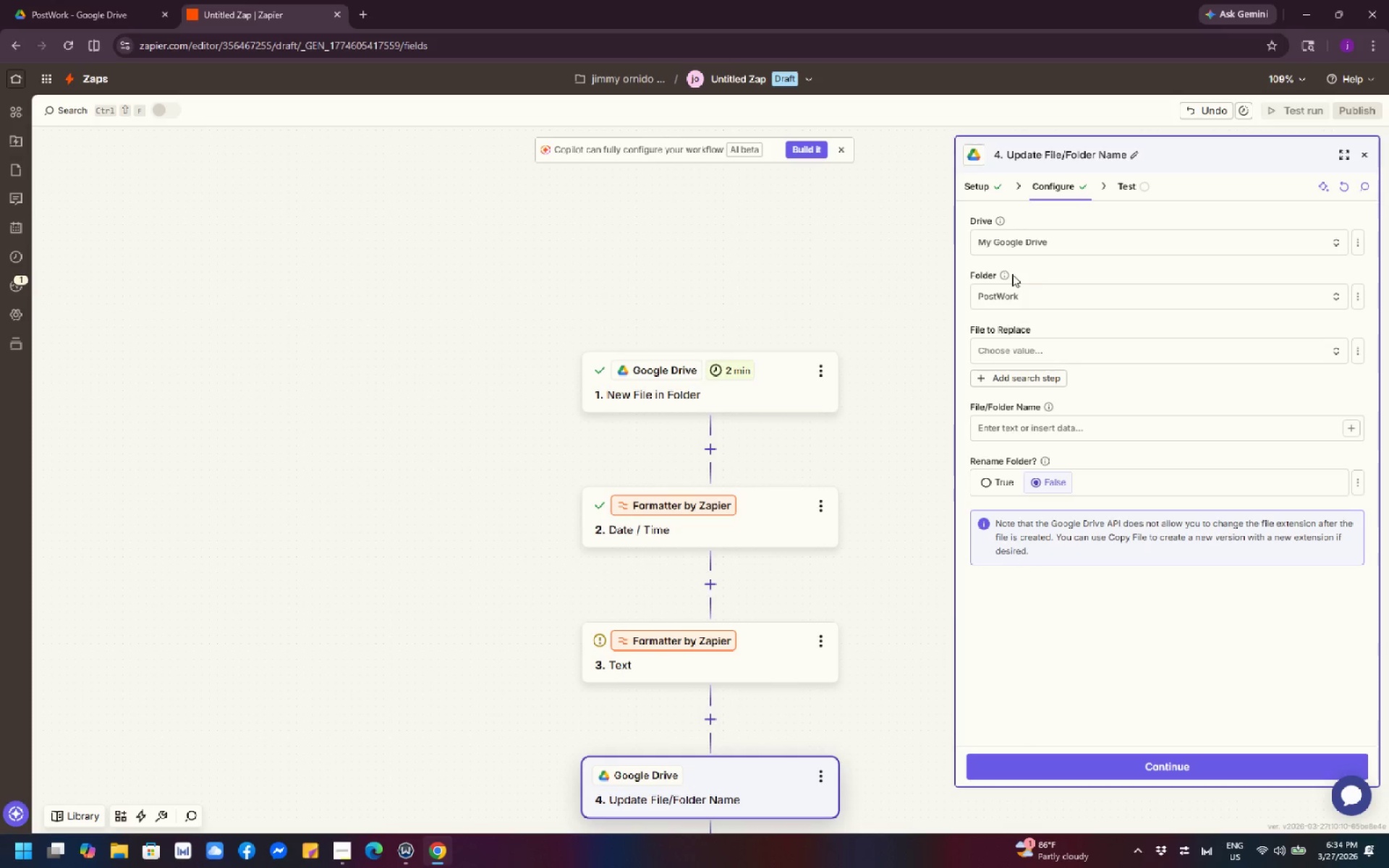 
left_click([1083, 354])
 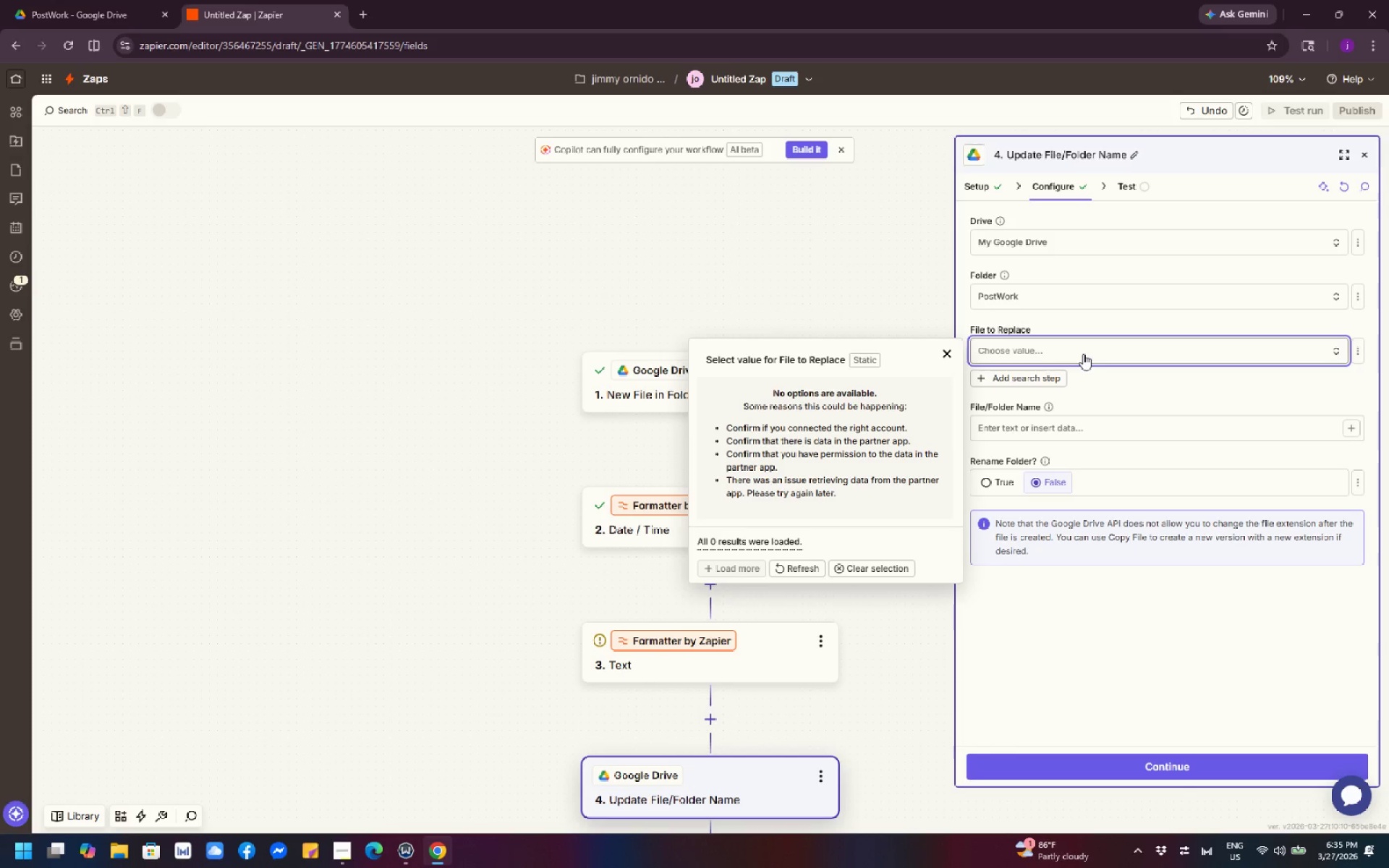 
wait(20.45)
 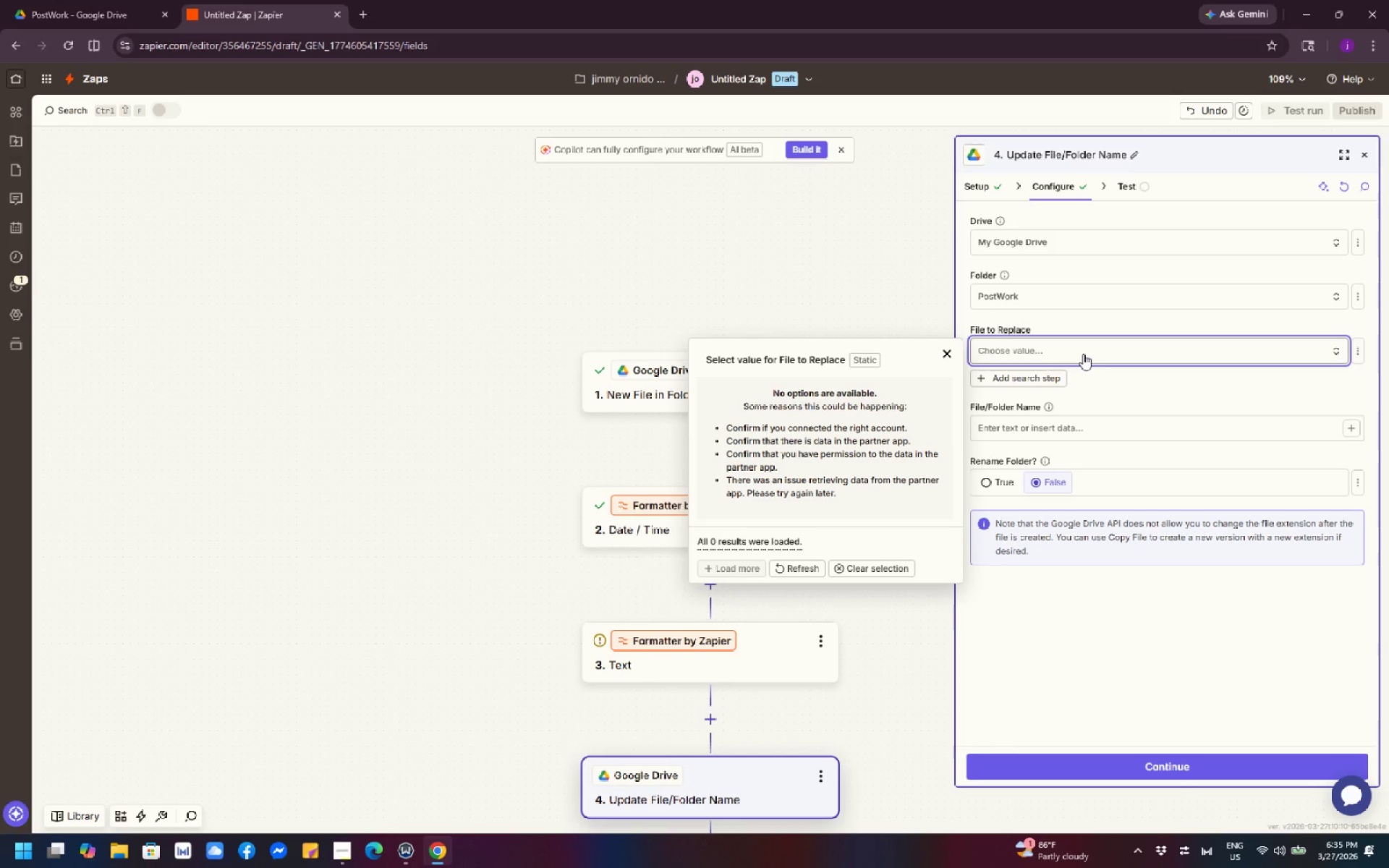 
left_click([912, 293])
 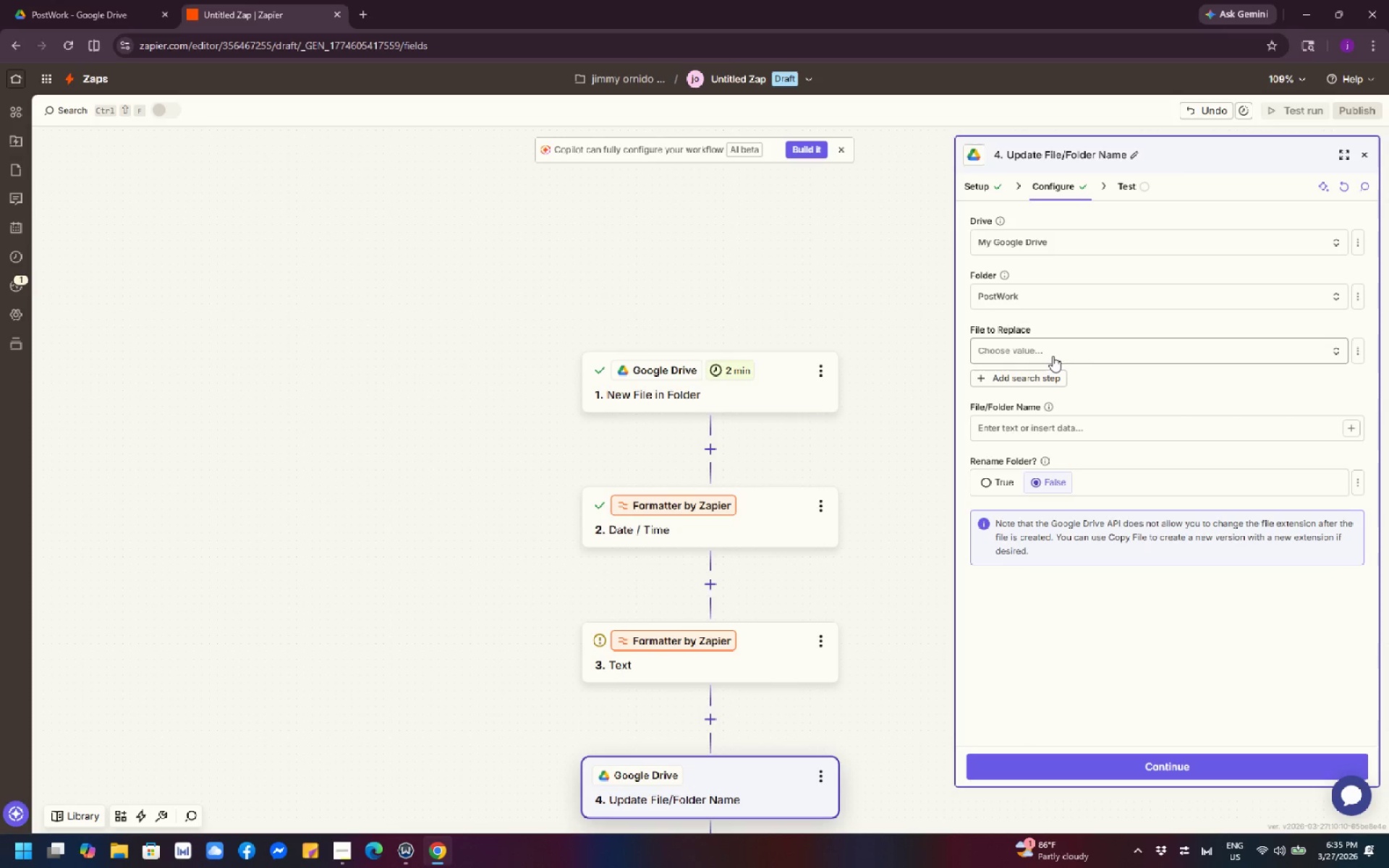 
wait(22.66)
 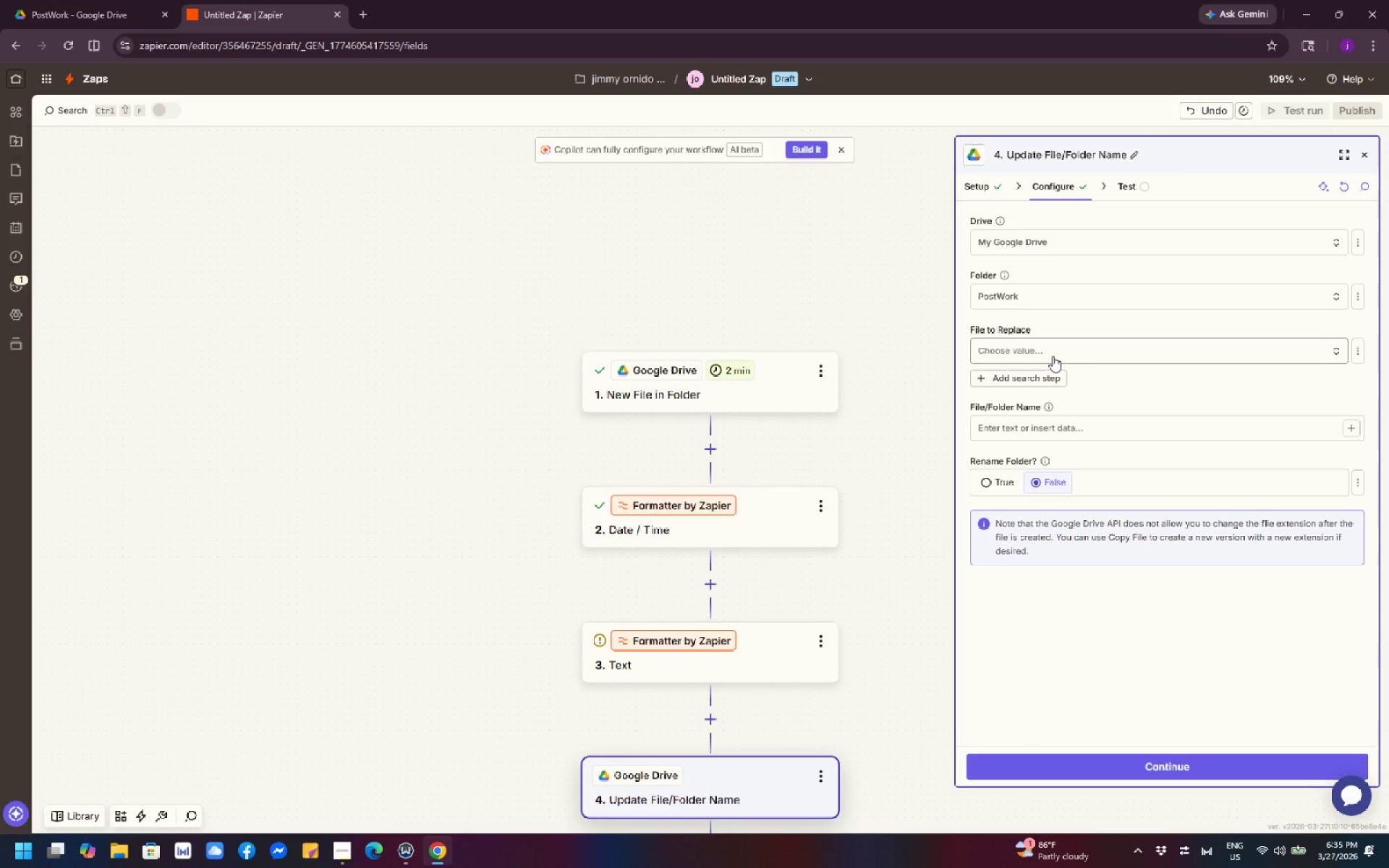 
left_click([1053, 356])
 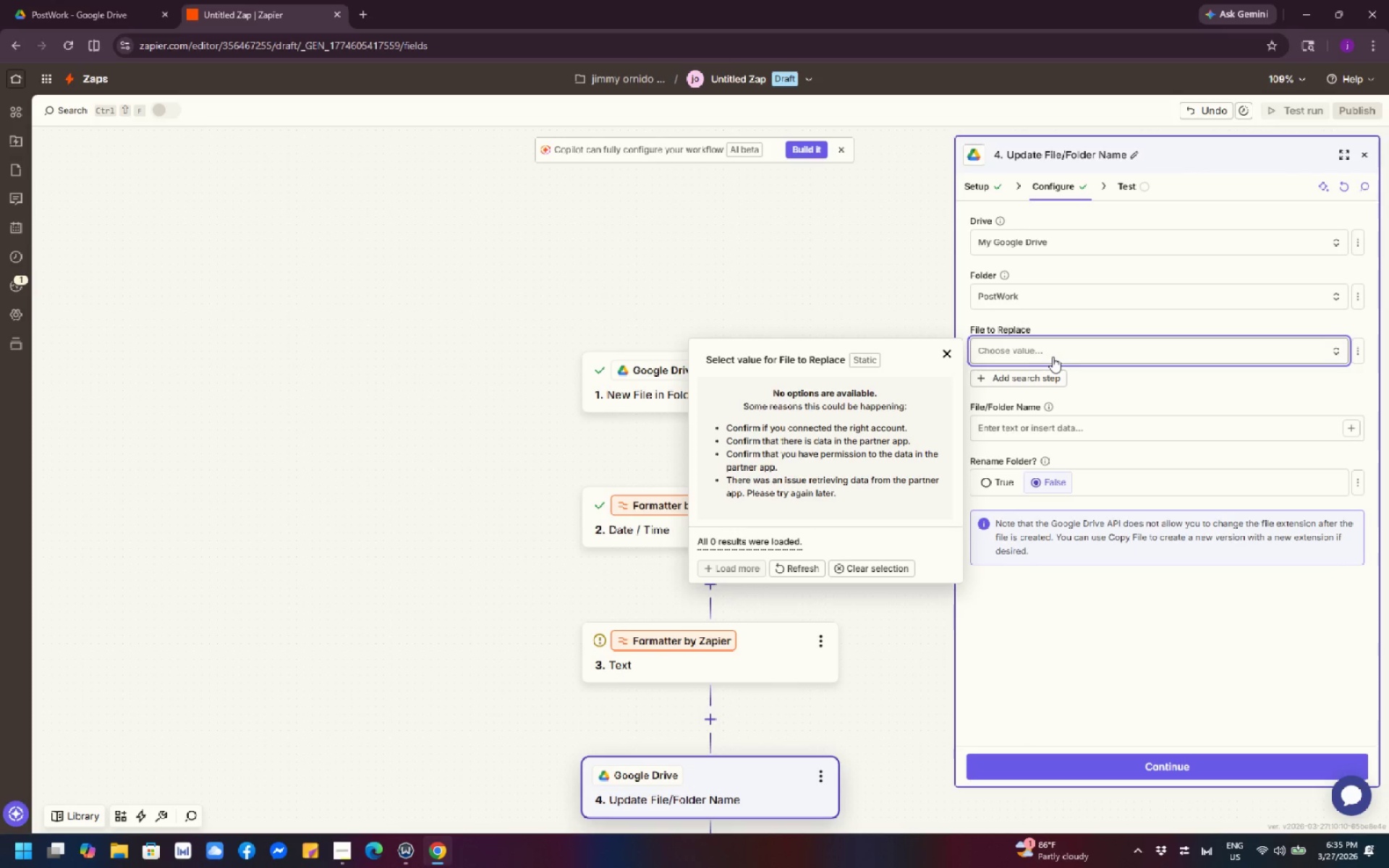 
double_click([1053, 357])
 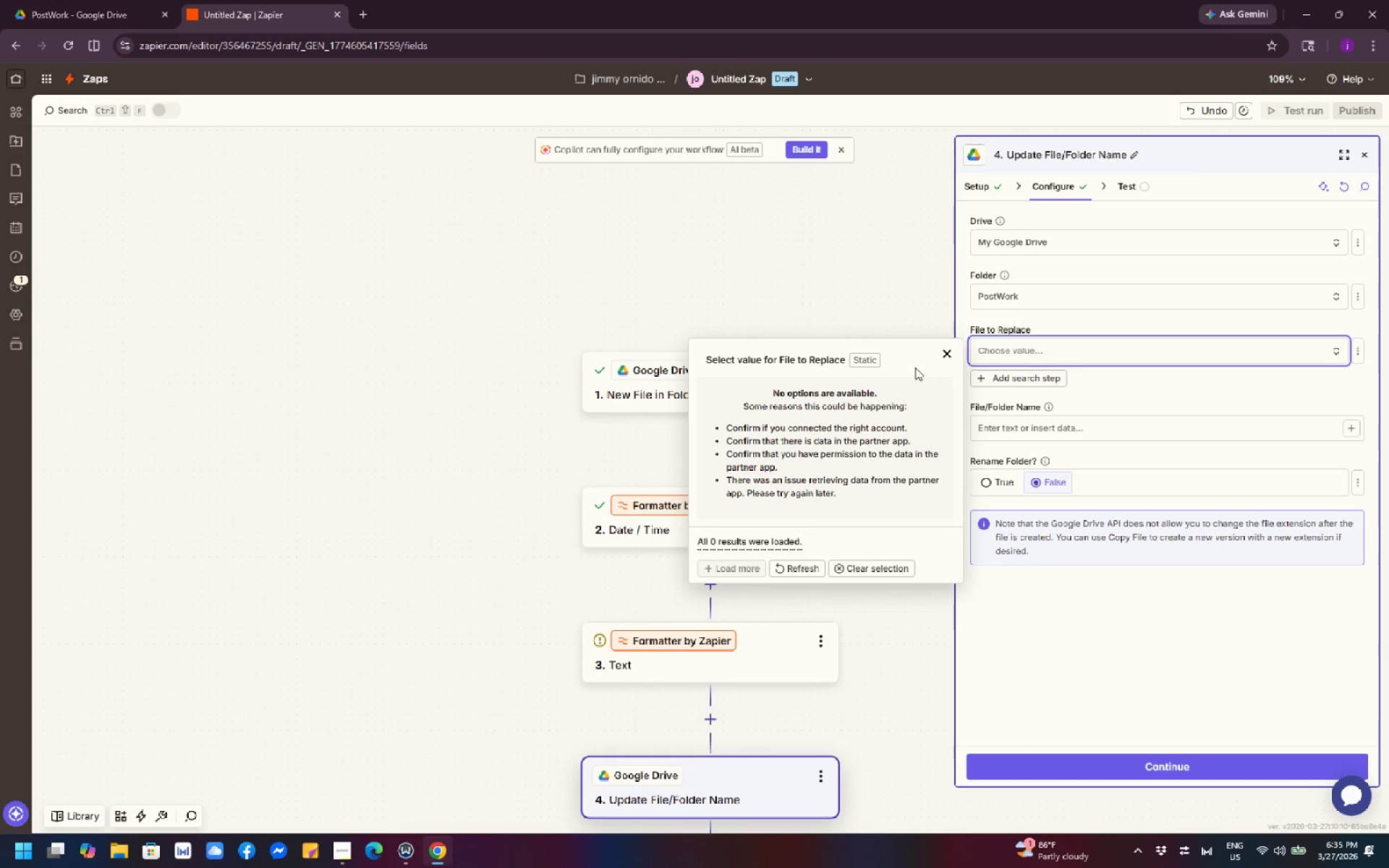 
wait(23.02)
 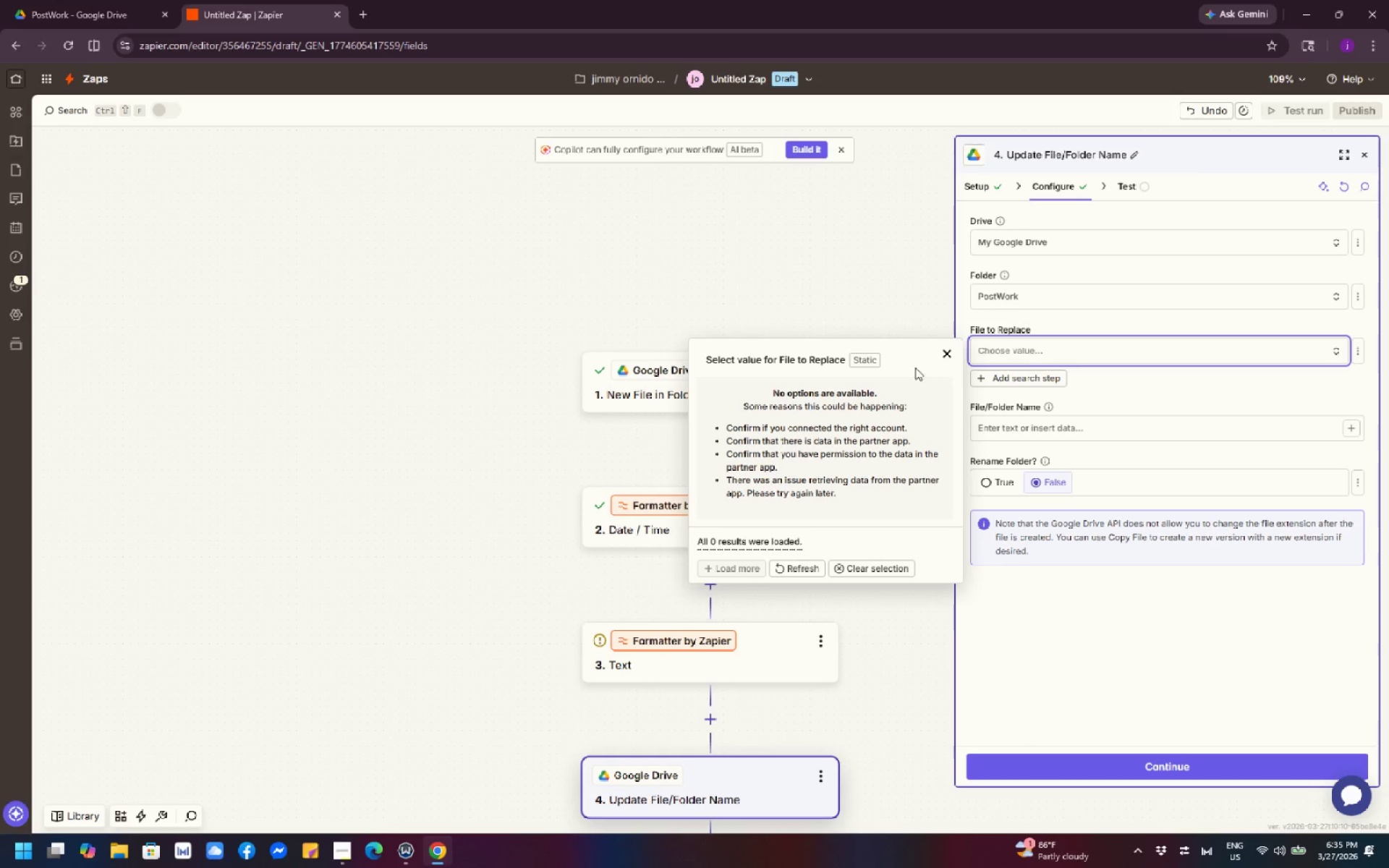 
left_click([946, 353])
 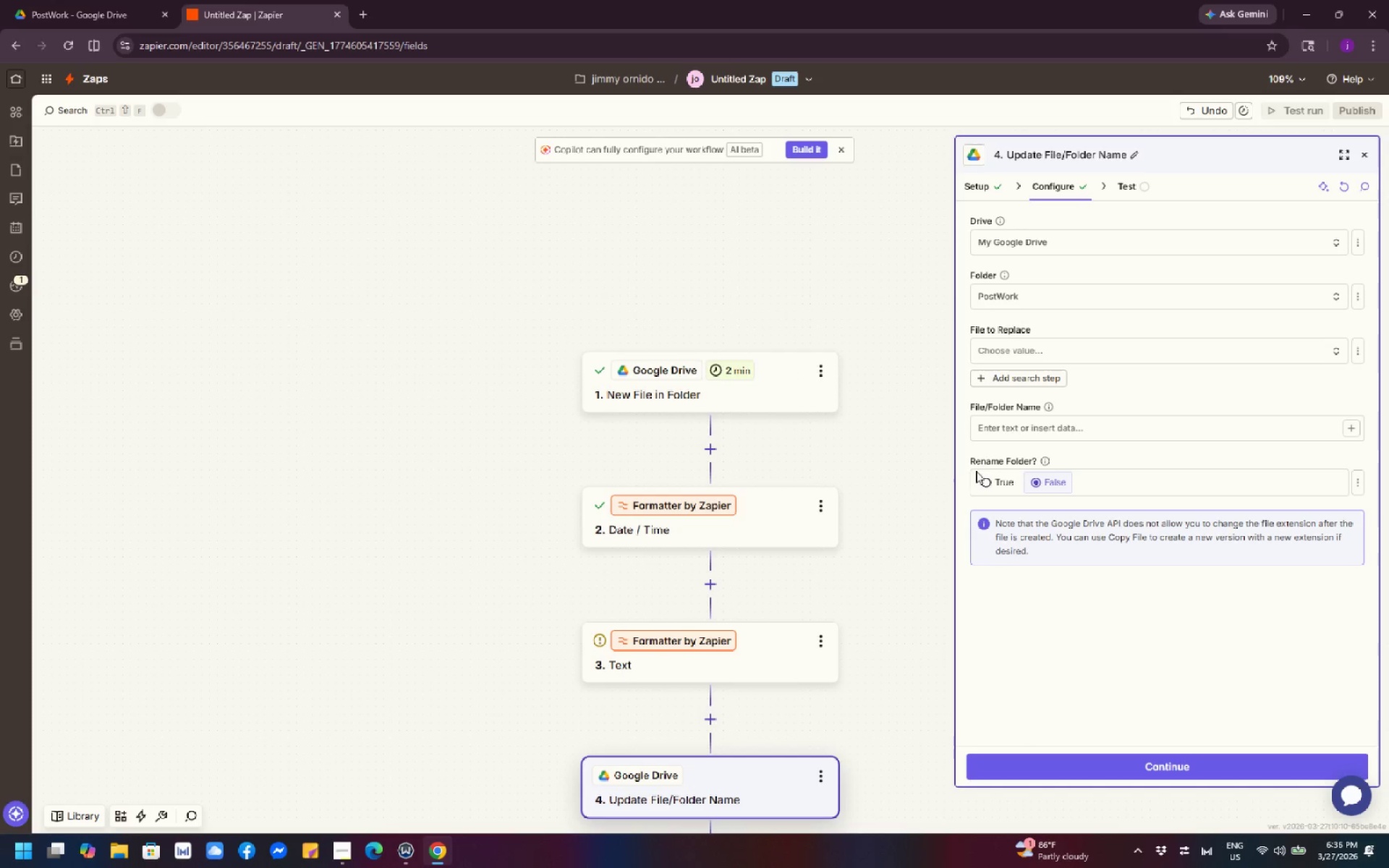 
left_click([919, 468])
 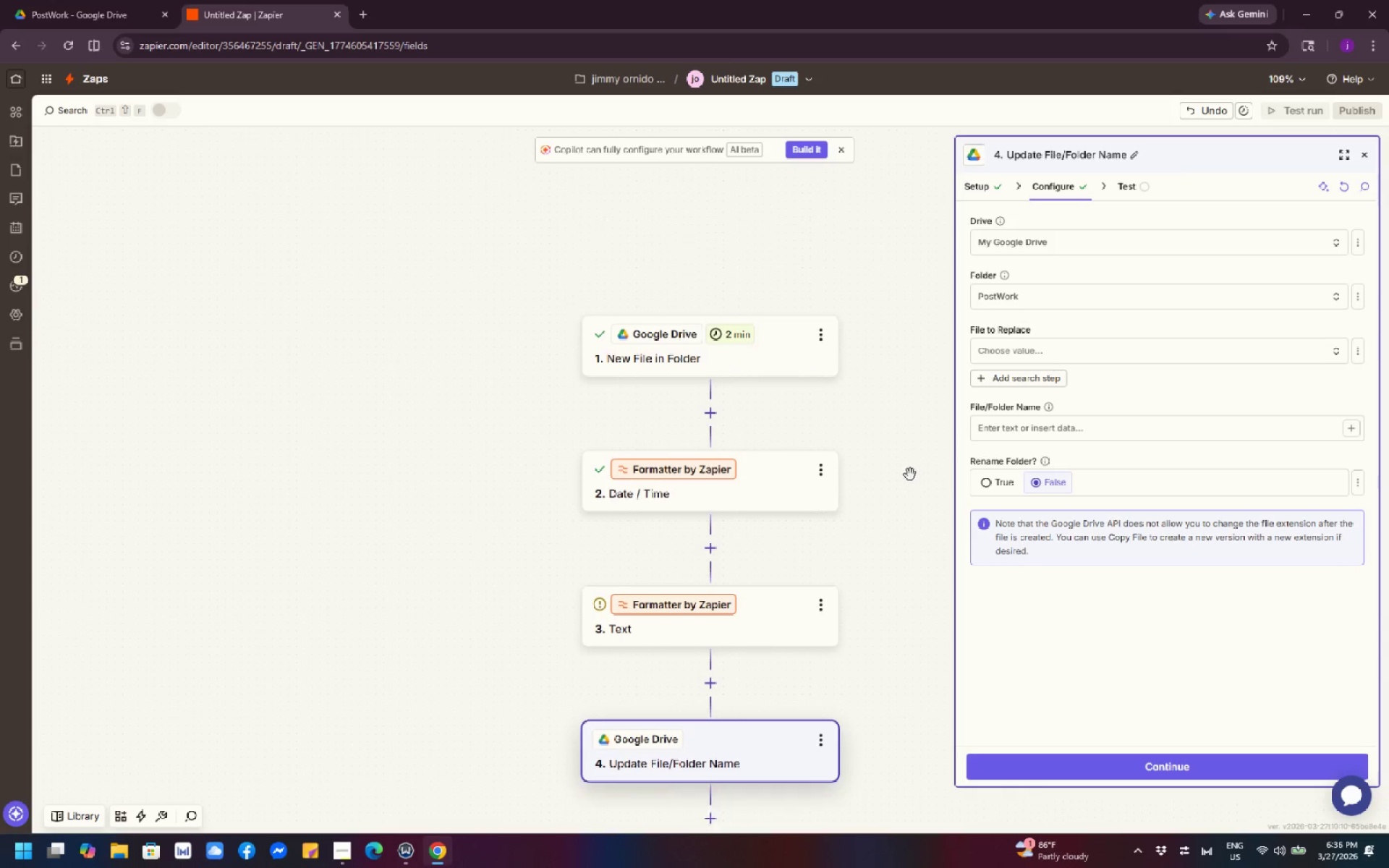 
scroll: coordinate [895, 486], scroll_direction: down, amount: 2.0
 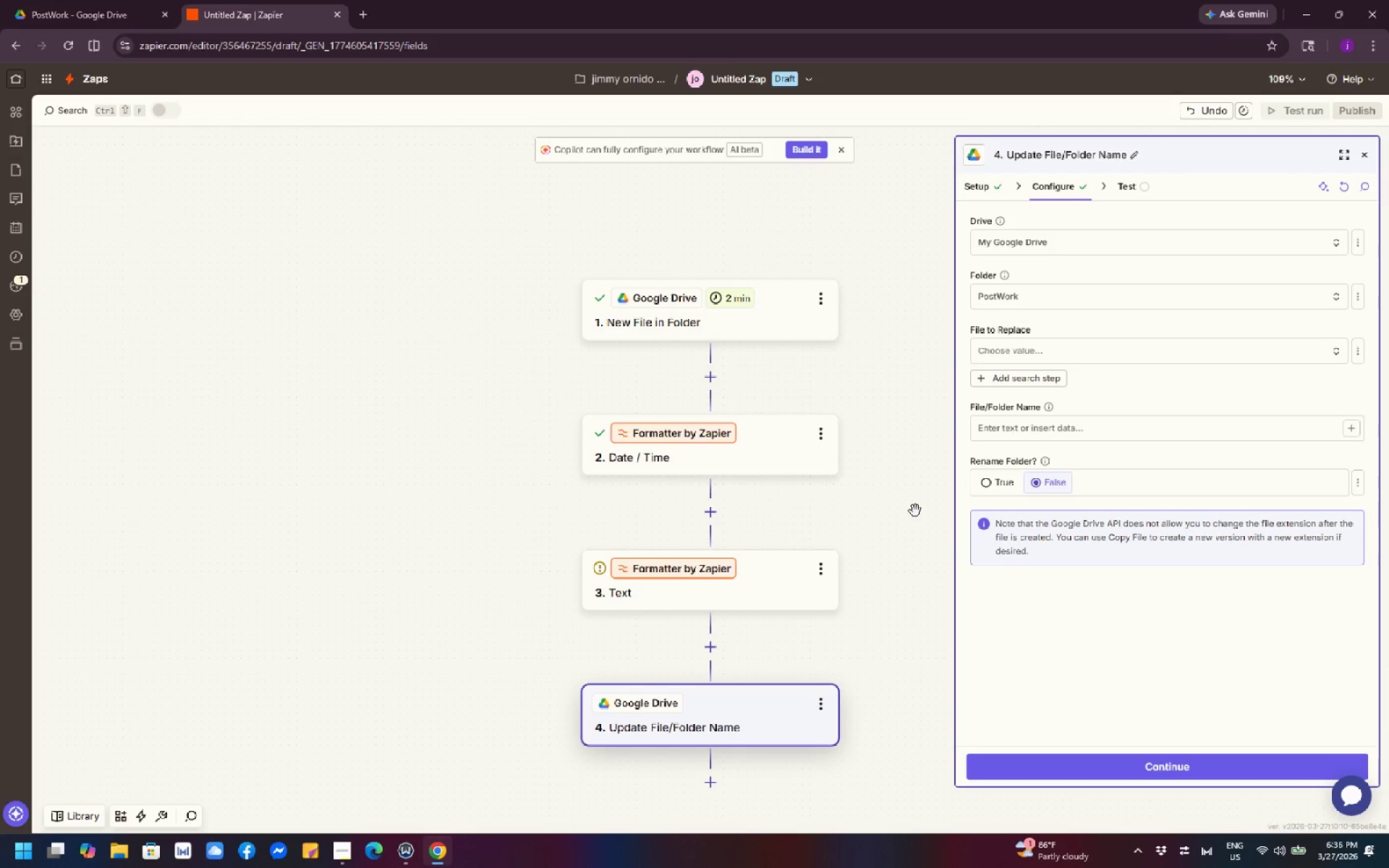 
wait(16.73)
 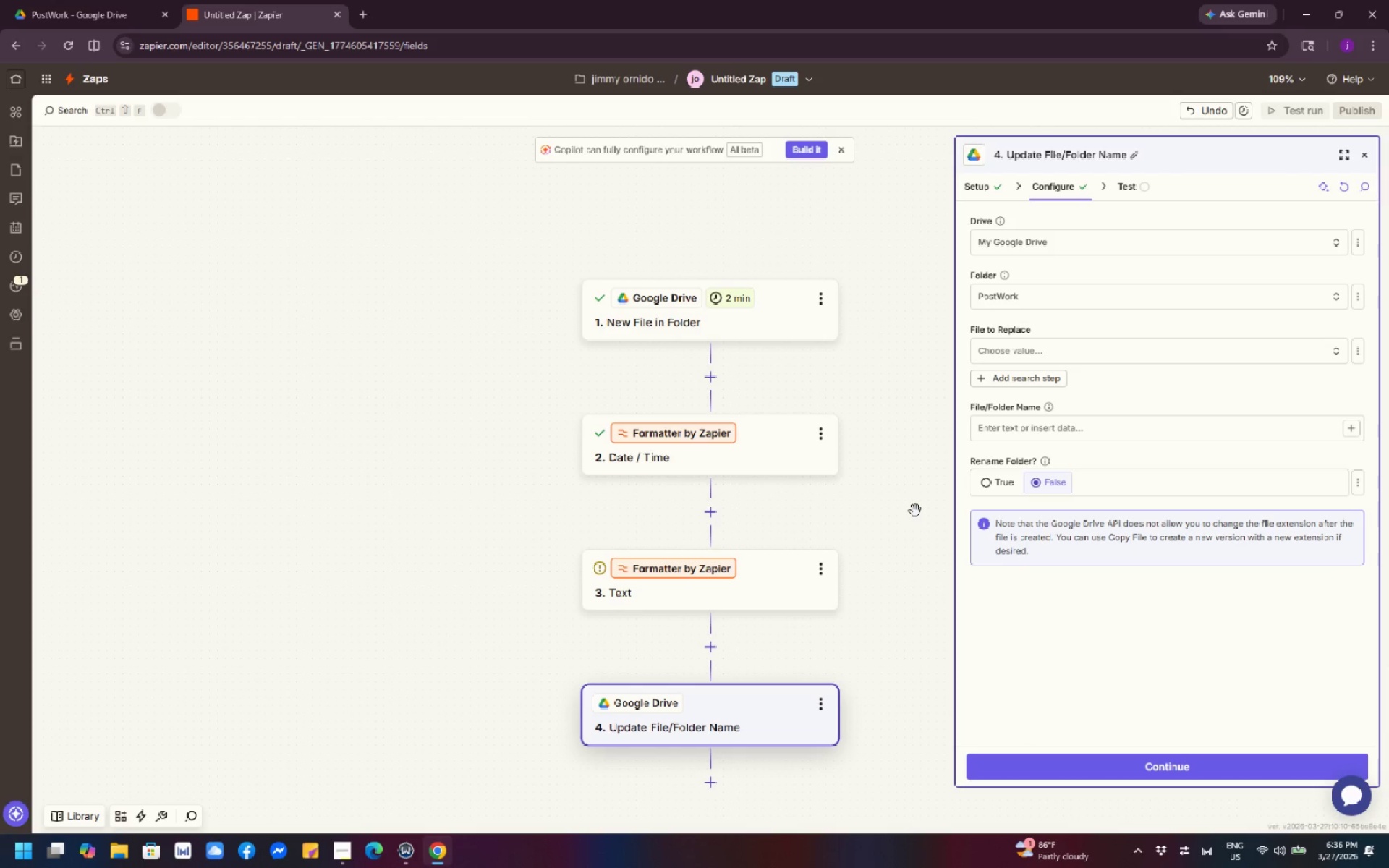 
left_click([1062, 299])
 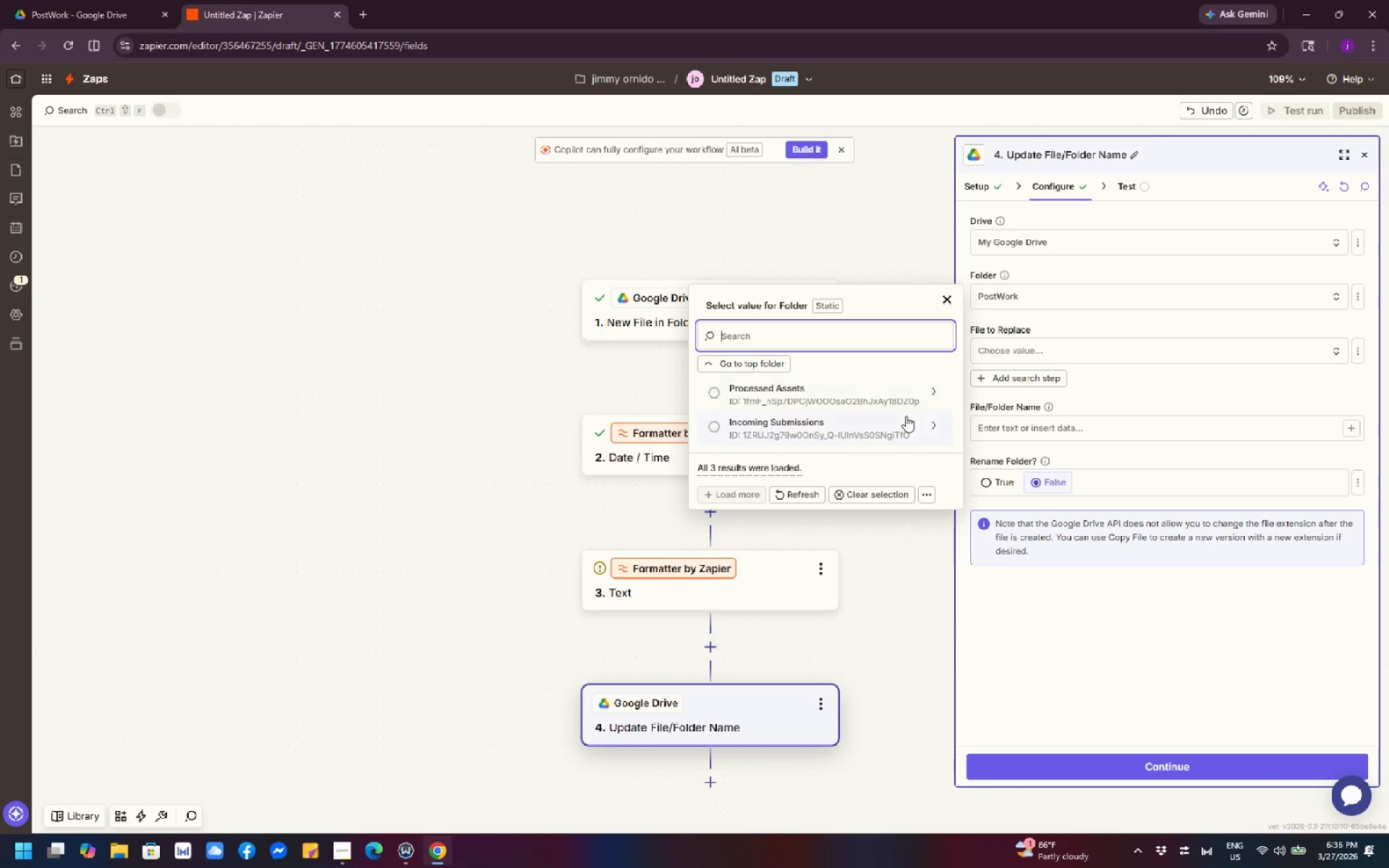 
left_click([900, 436])
 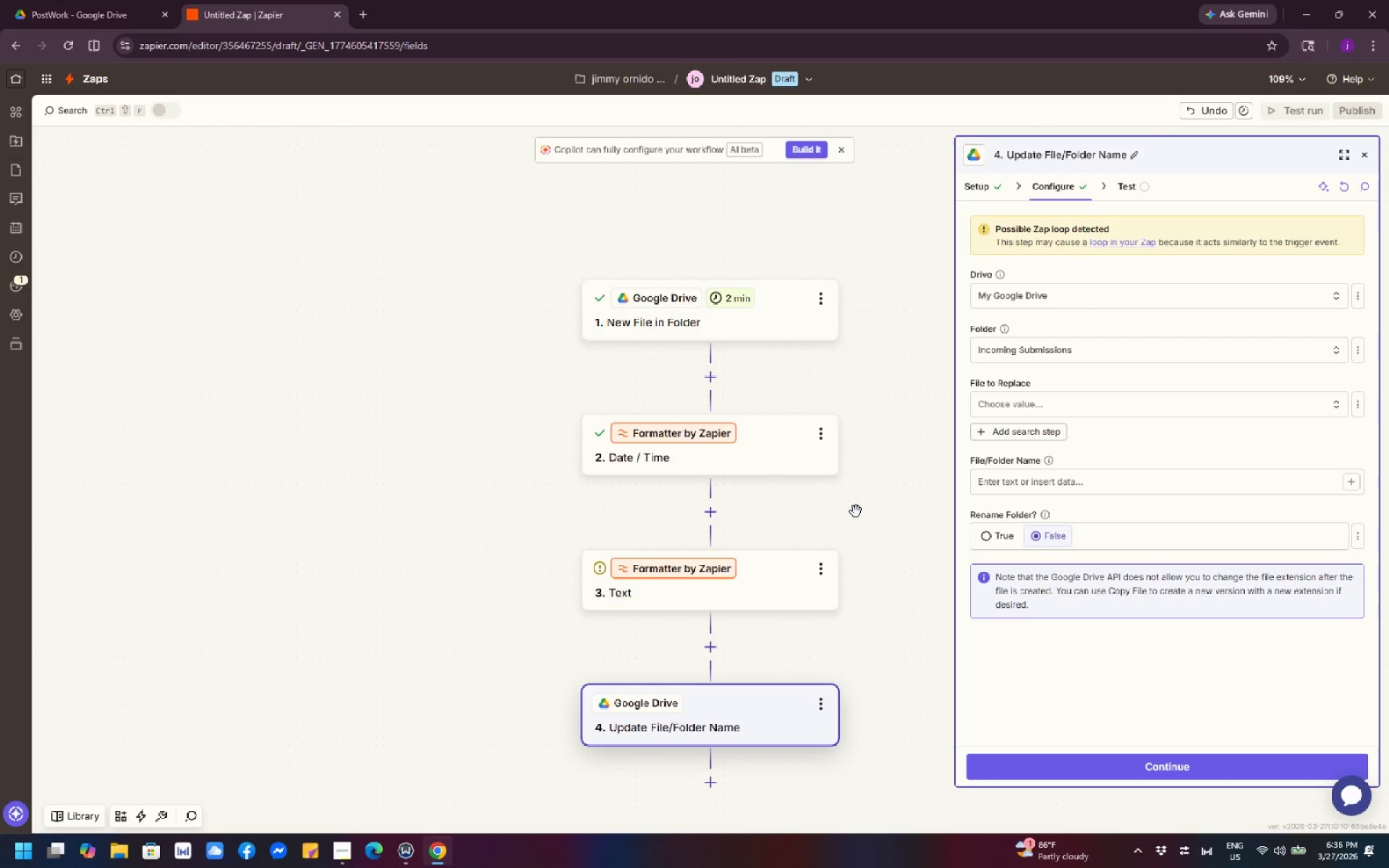 
wait(17.09)
 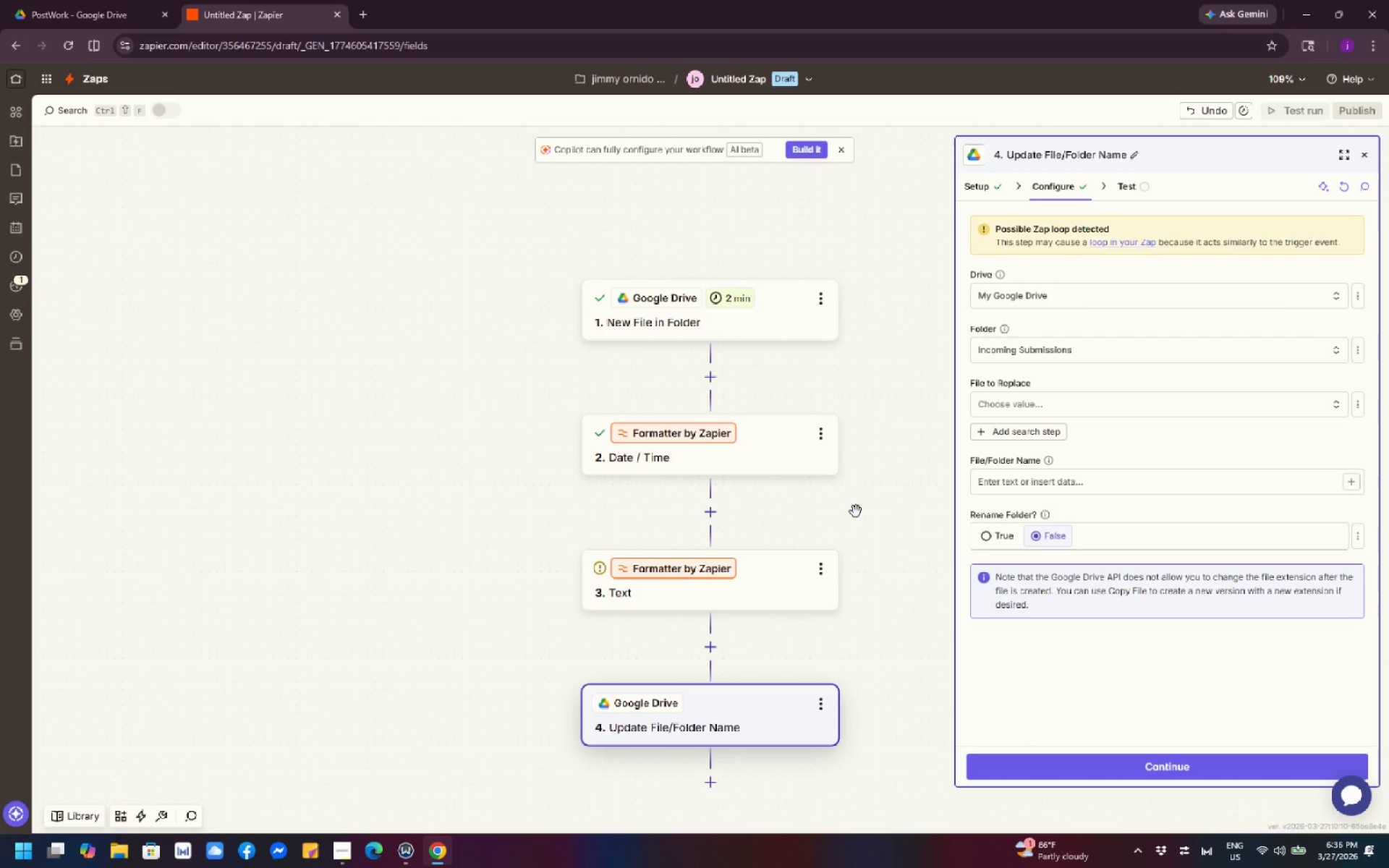 
scroll: coordinate [1122, 425], scroll_direction: down, amount: 3.0
 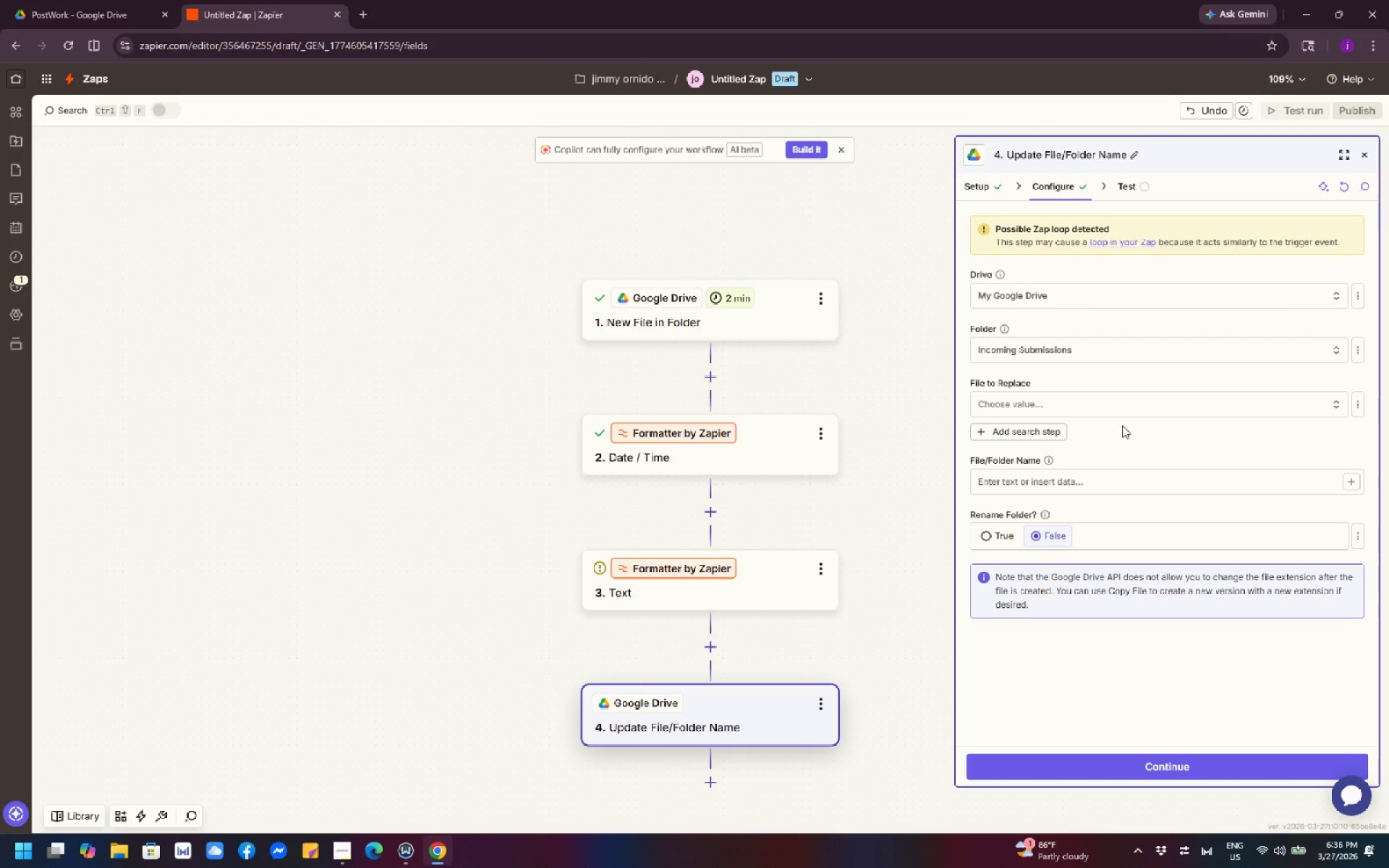 
scroll: coordinate [1122, 425], scroll_direction: up, amount: 3.0
 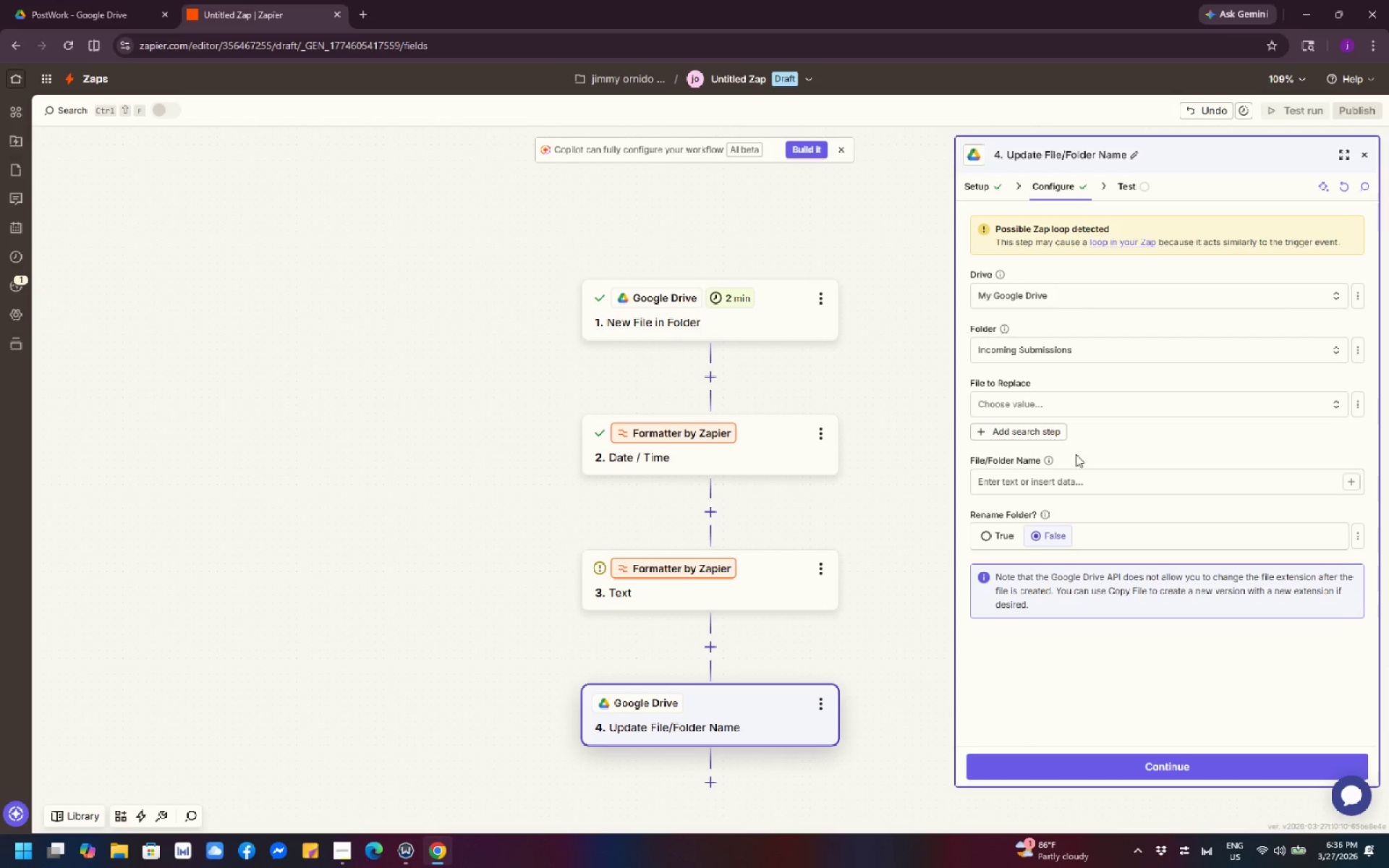 
wait(7.69)
 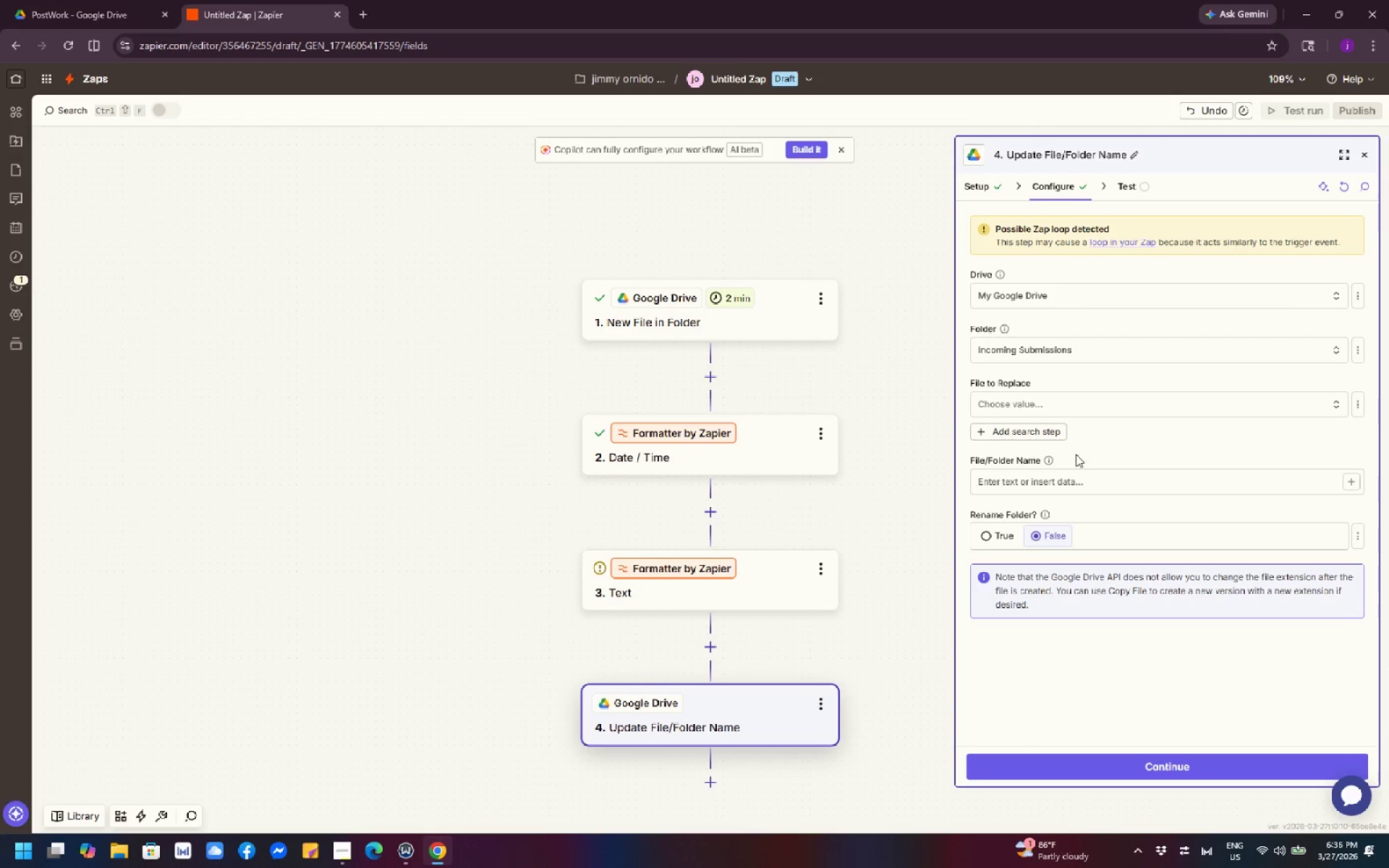 
left_click([948, 509])
 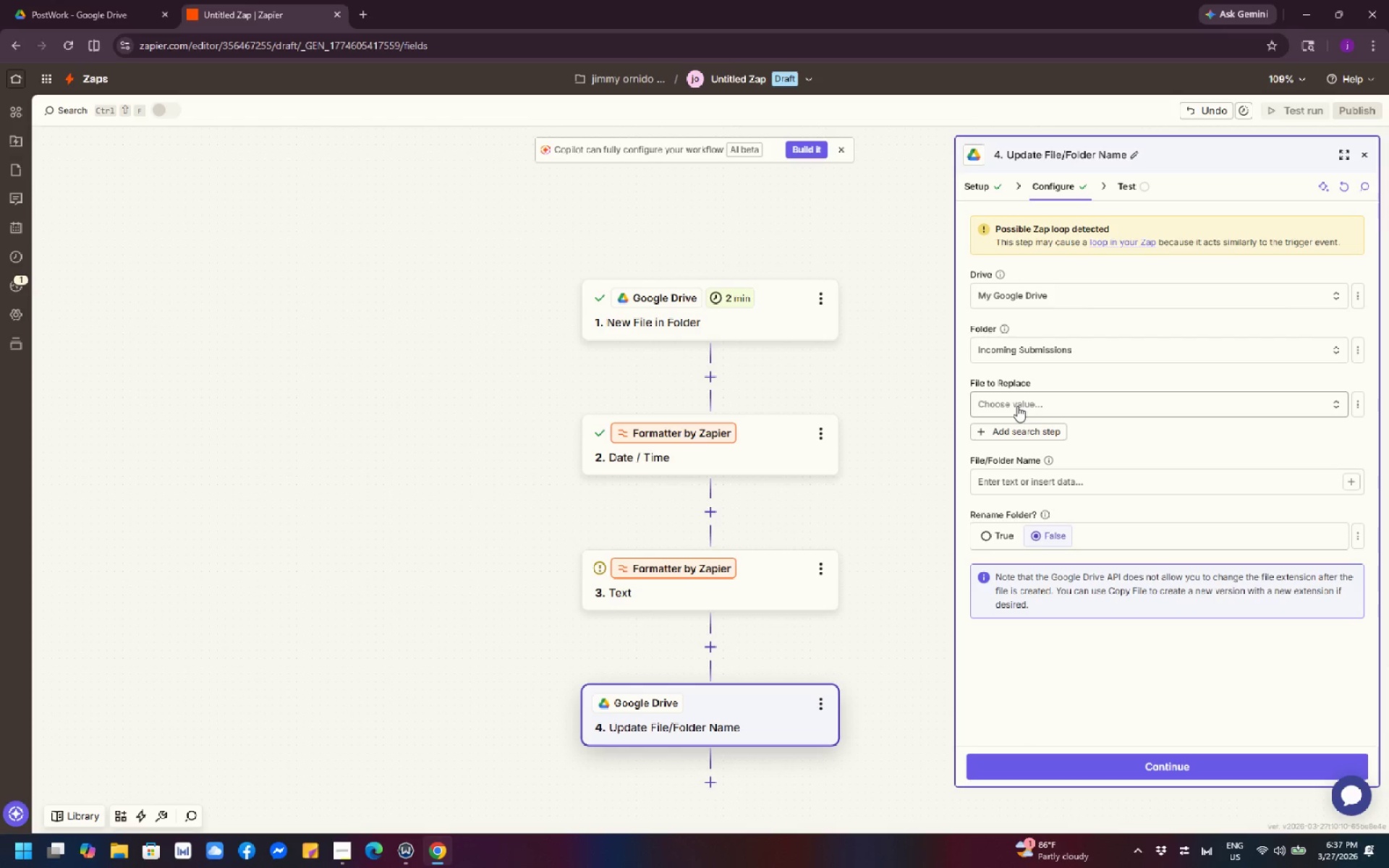 
wait(14.39)
 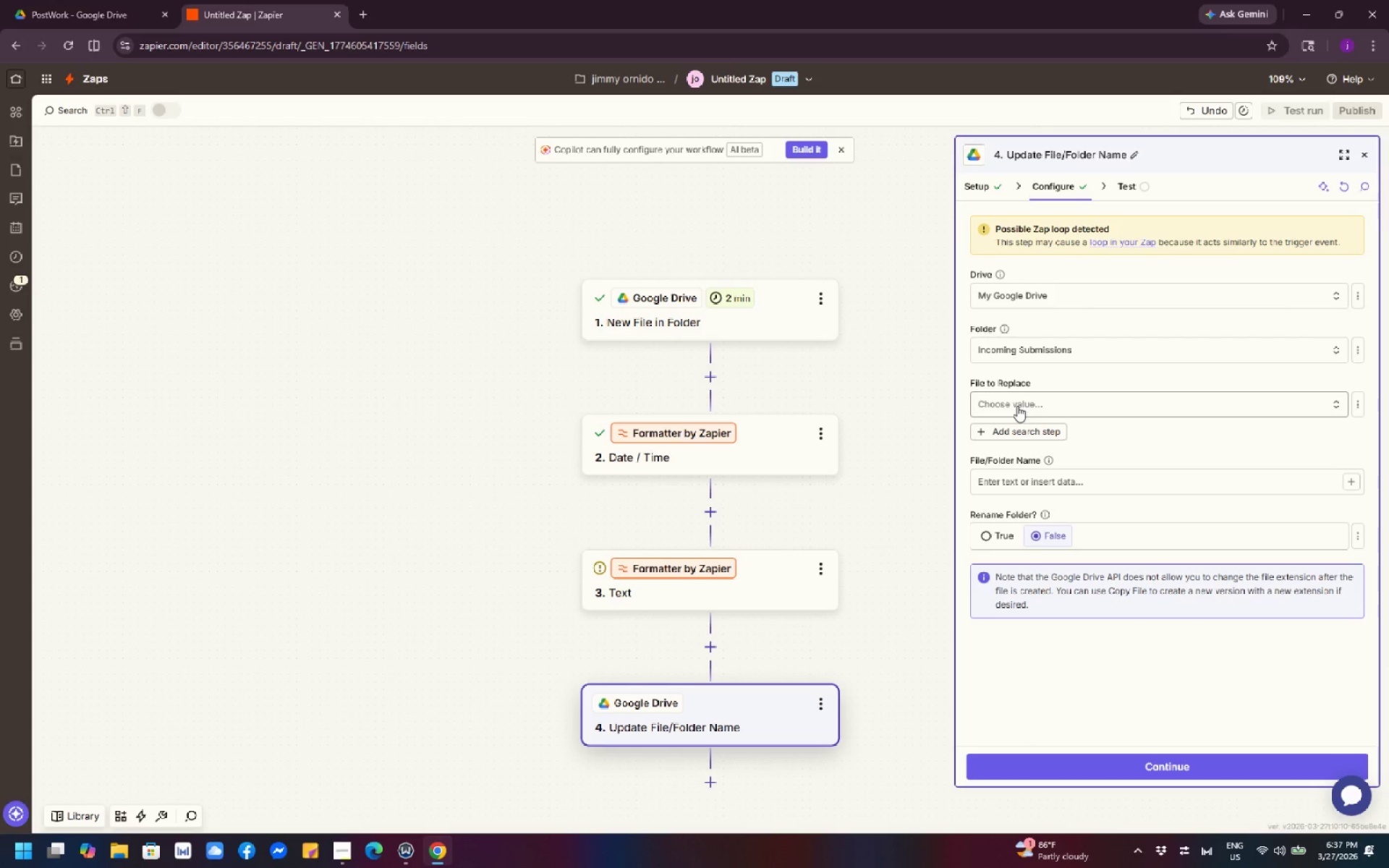 
left_click([1017, 406])
 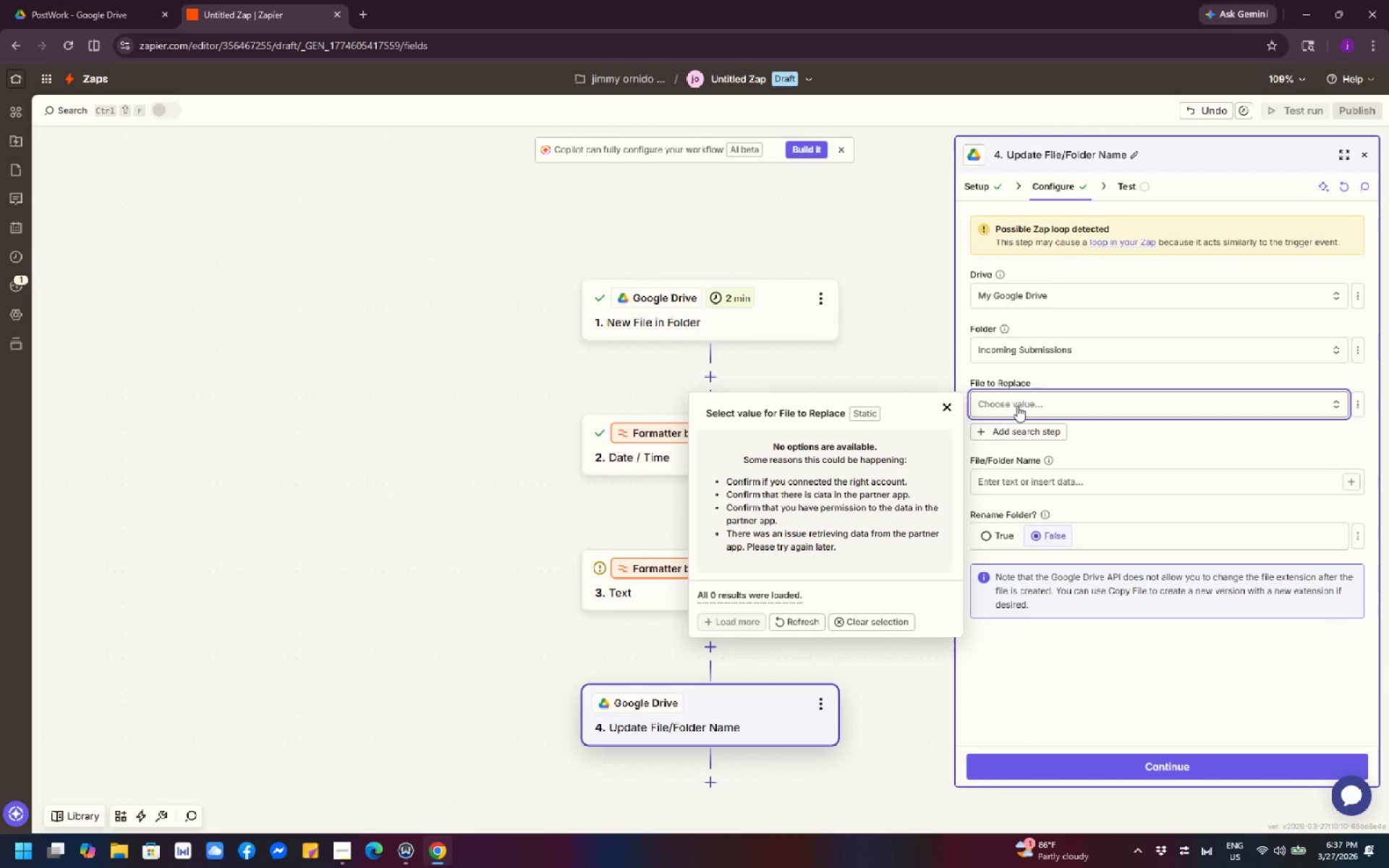 
double_click([1017, 406])
 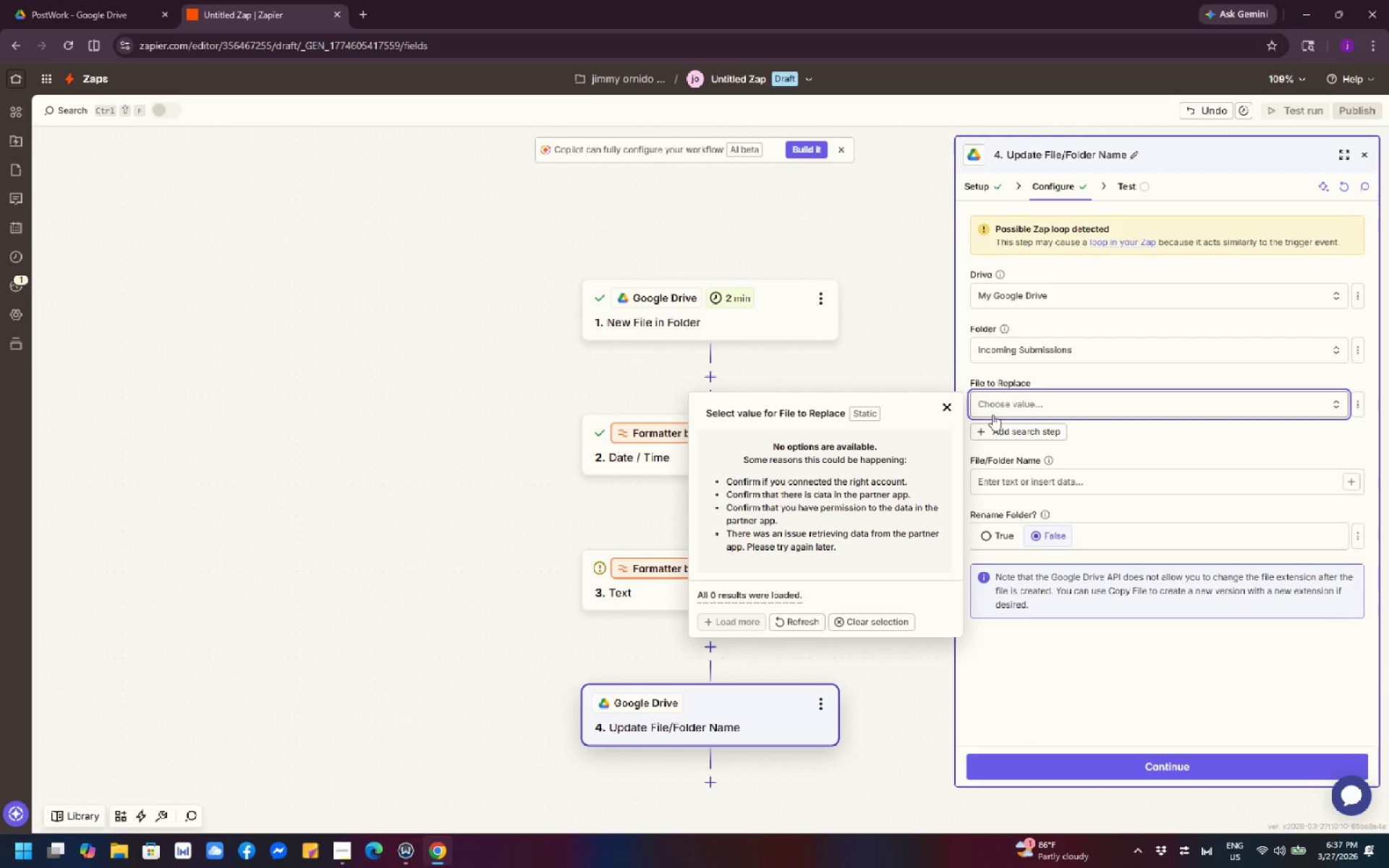 
left_click([948, 410])
 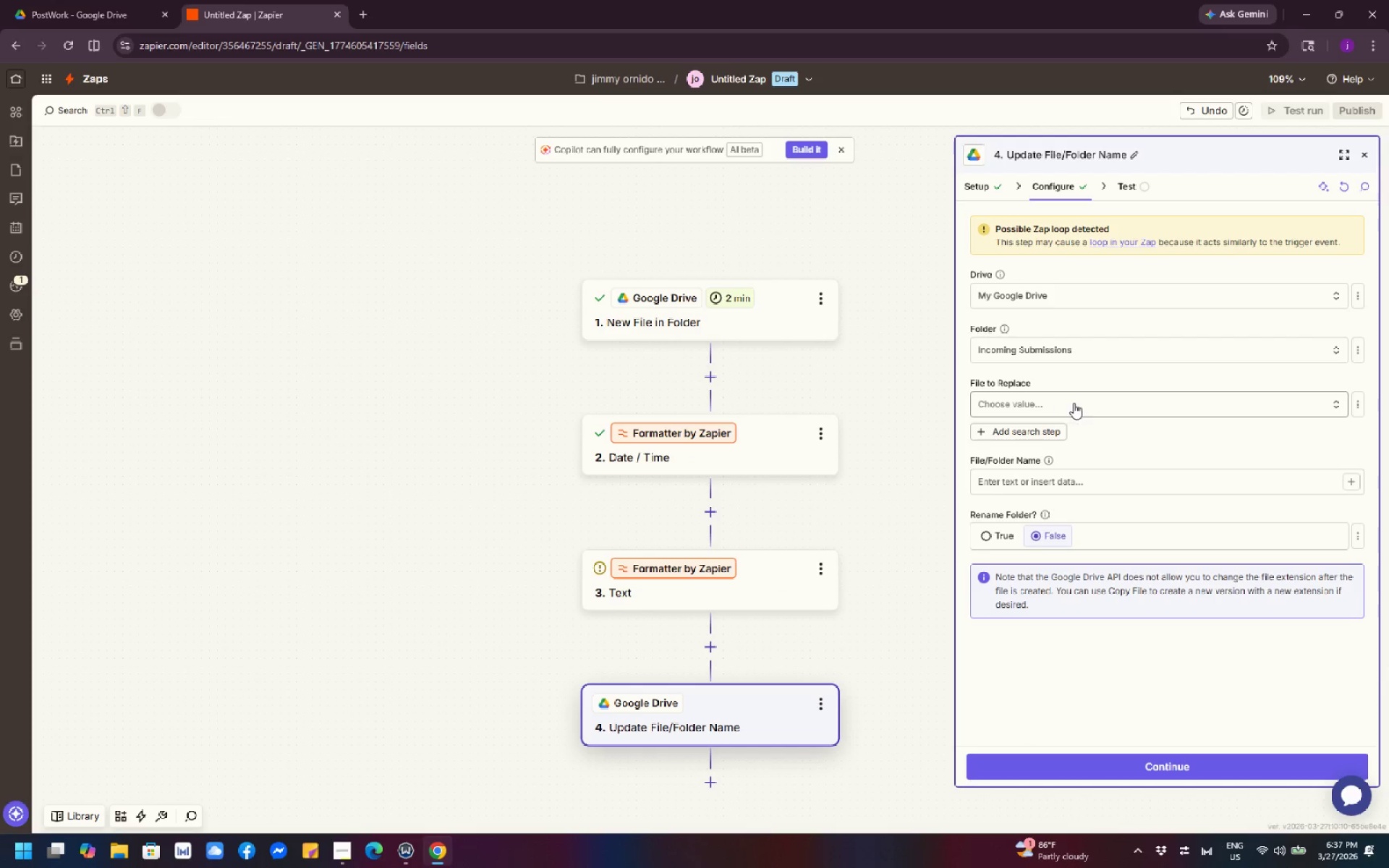 
left_click([1105, 404])
 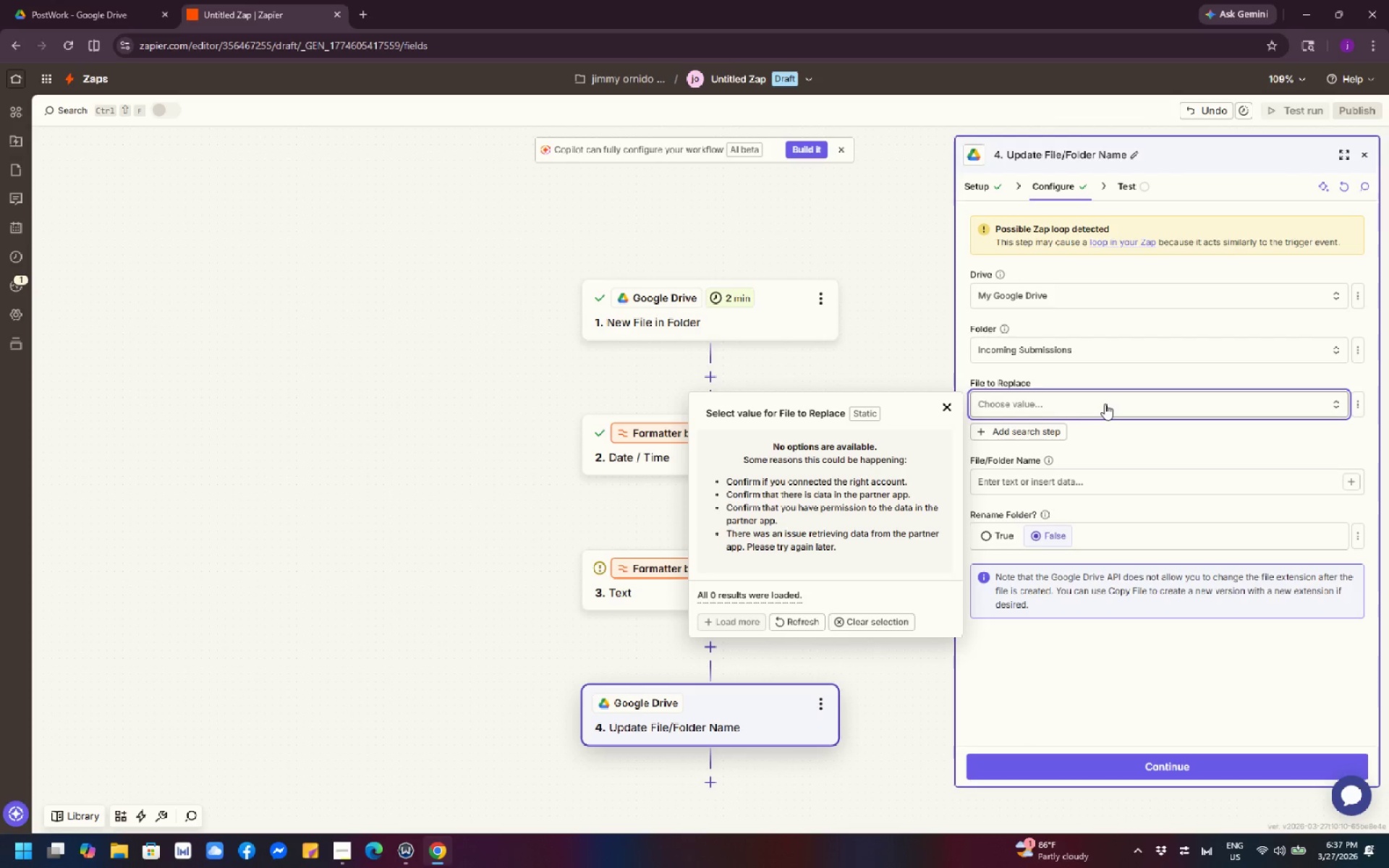 
double_click([1105, 404])
 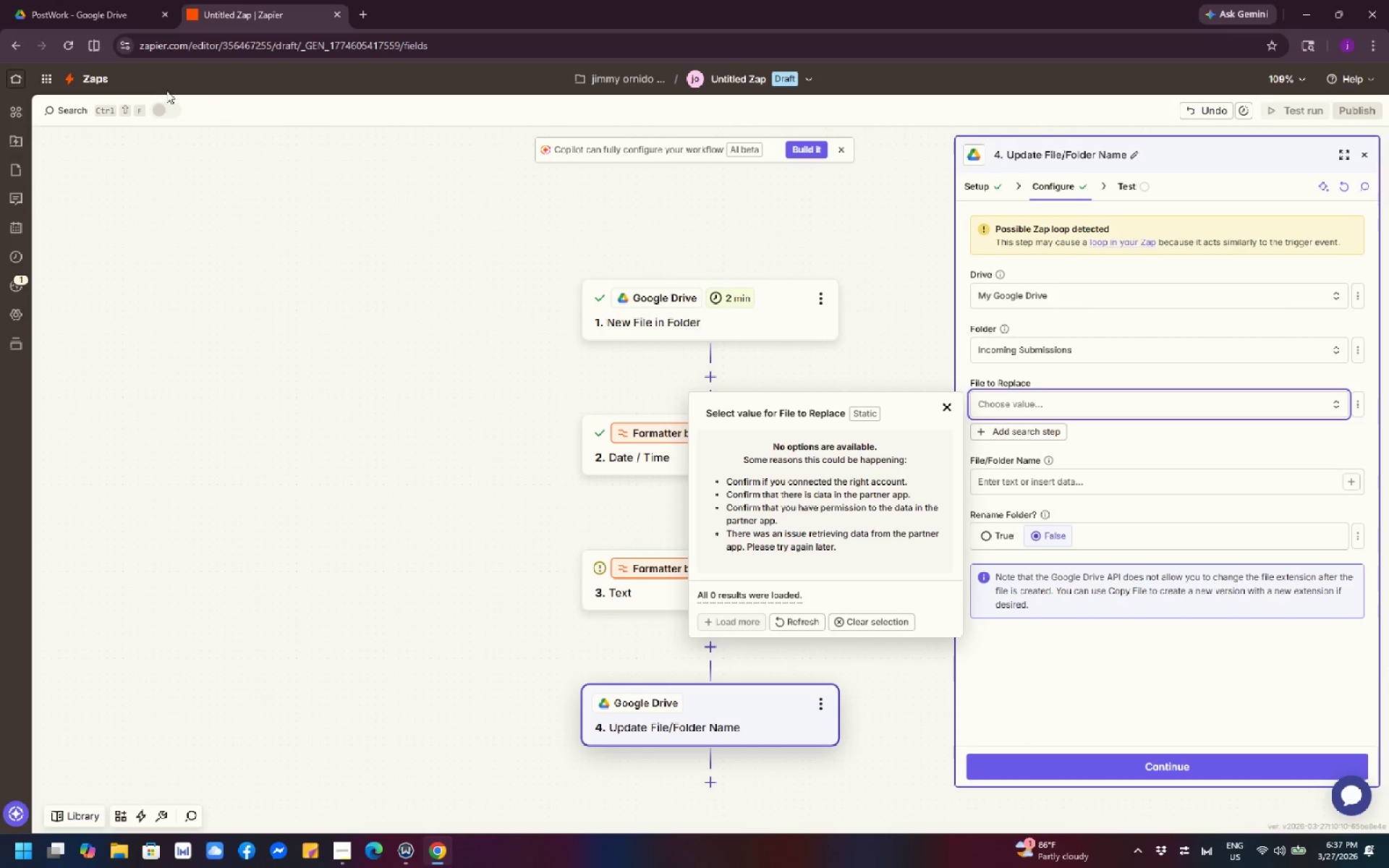 
left_click([73, 45])
 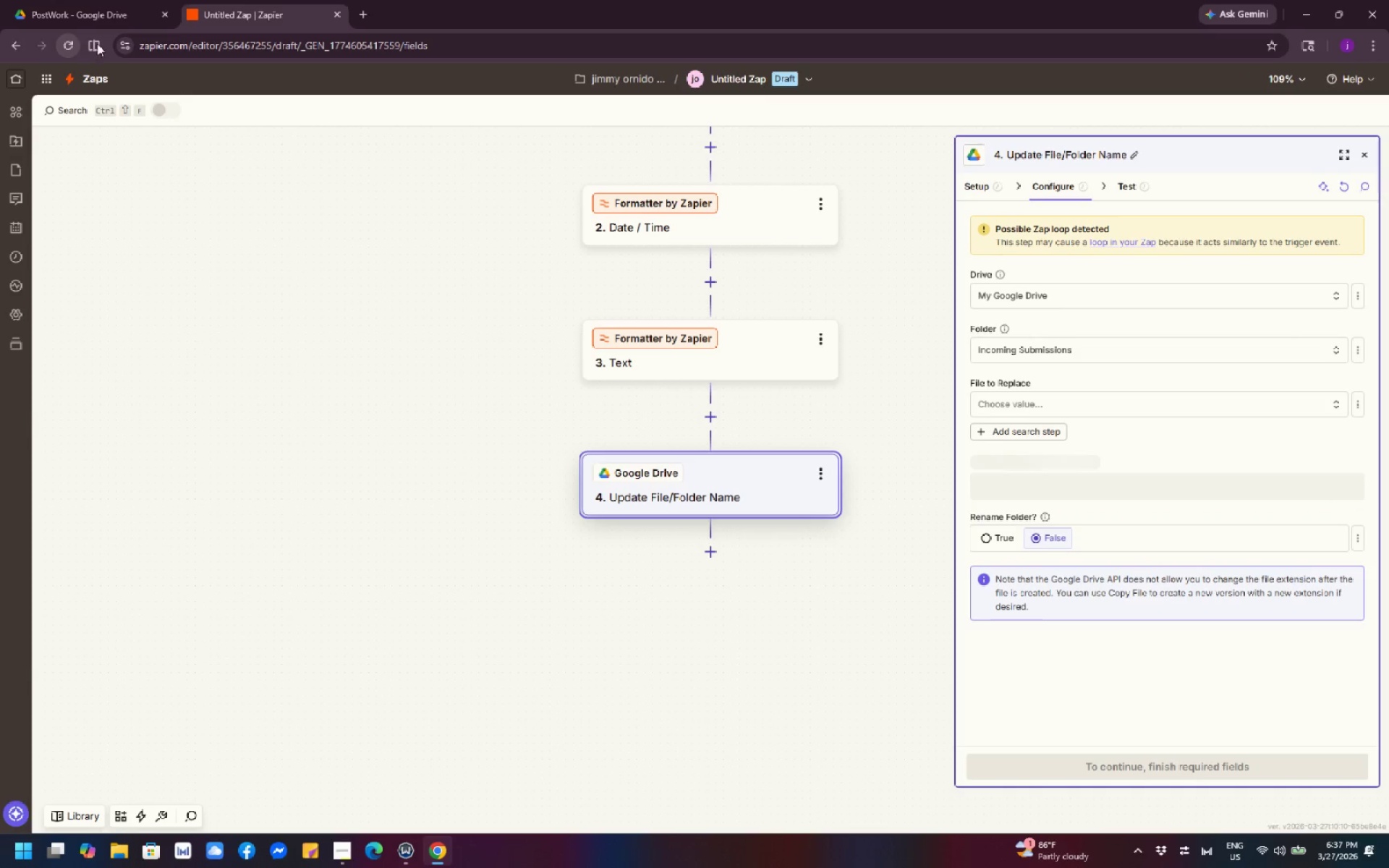 
wait(5.09)
 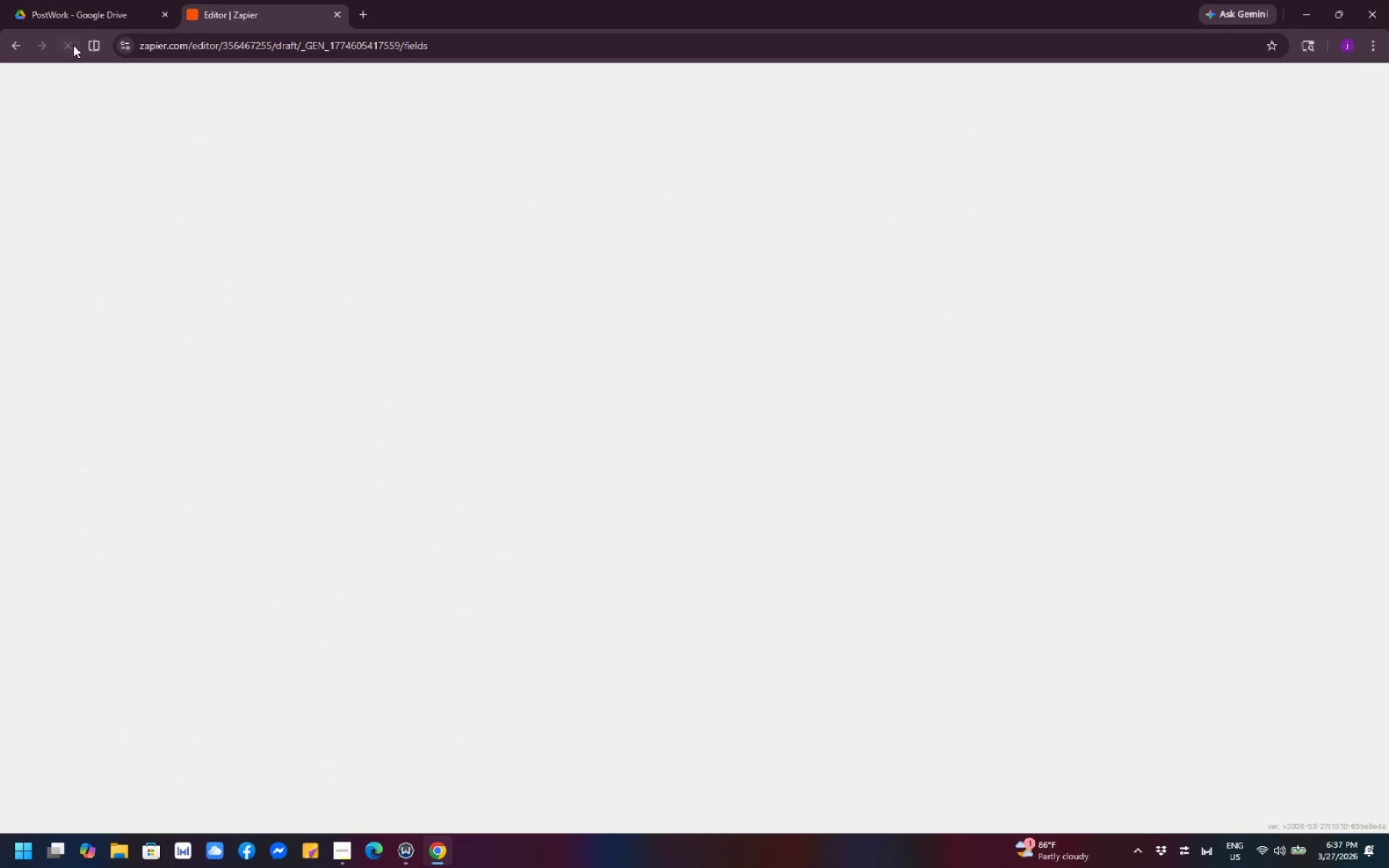 
left_click([1082, 409])
 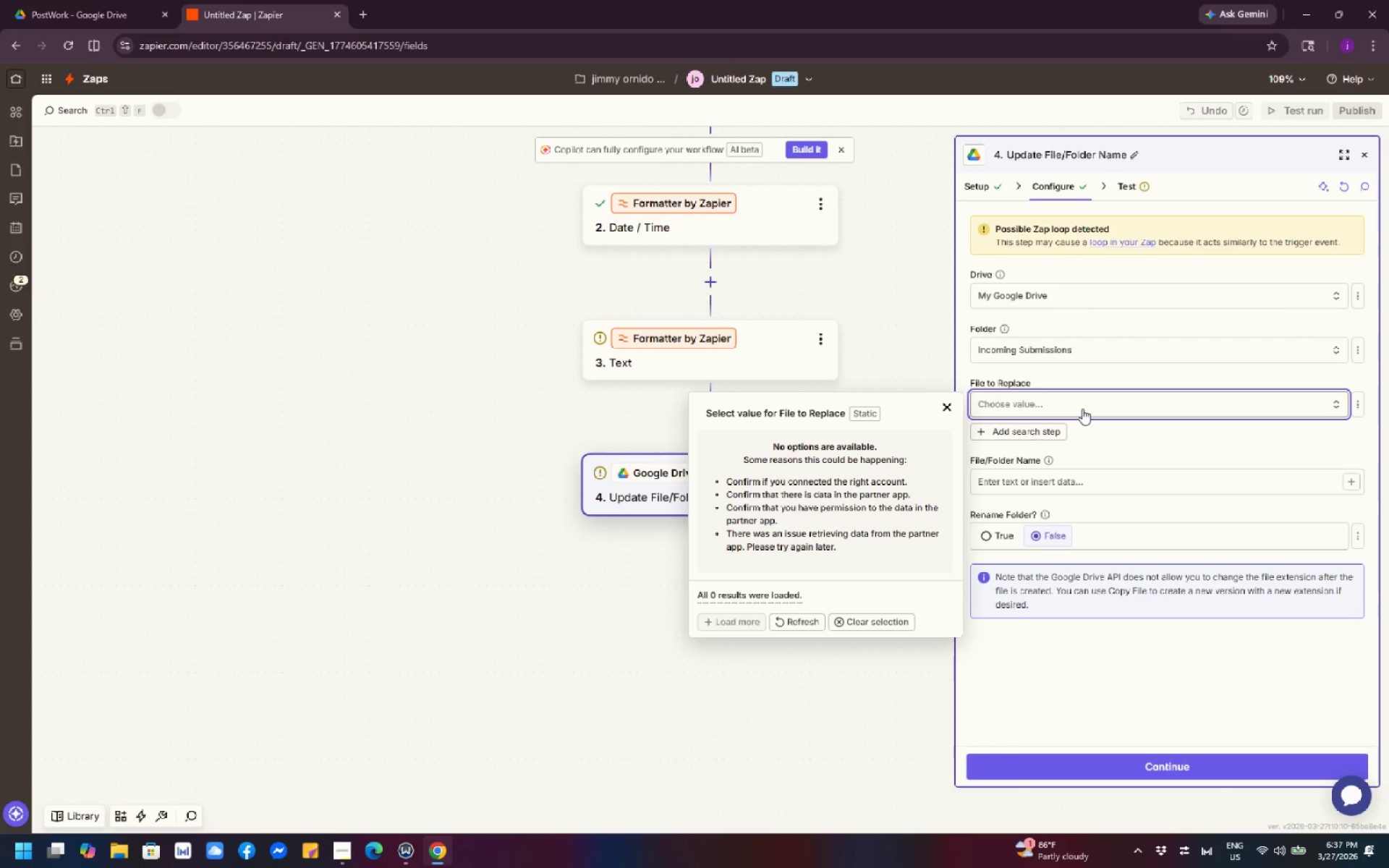 
wait(18.55)
 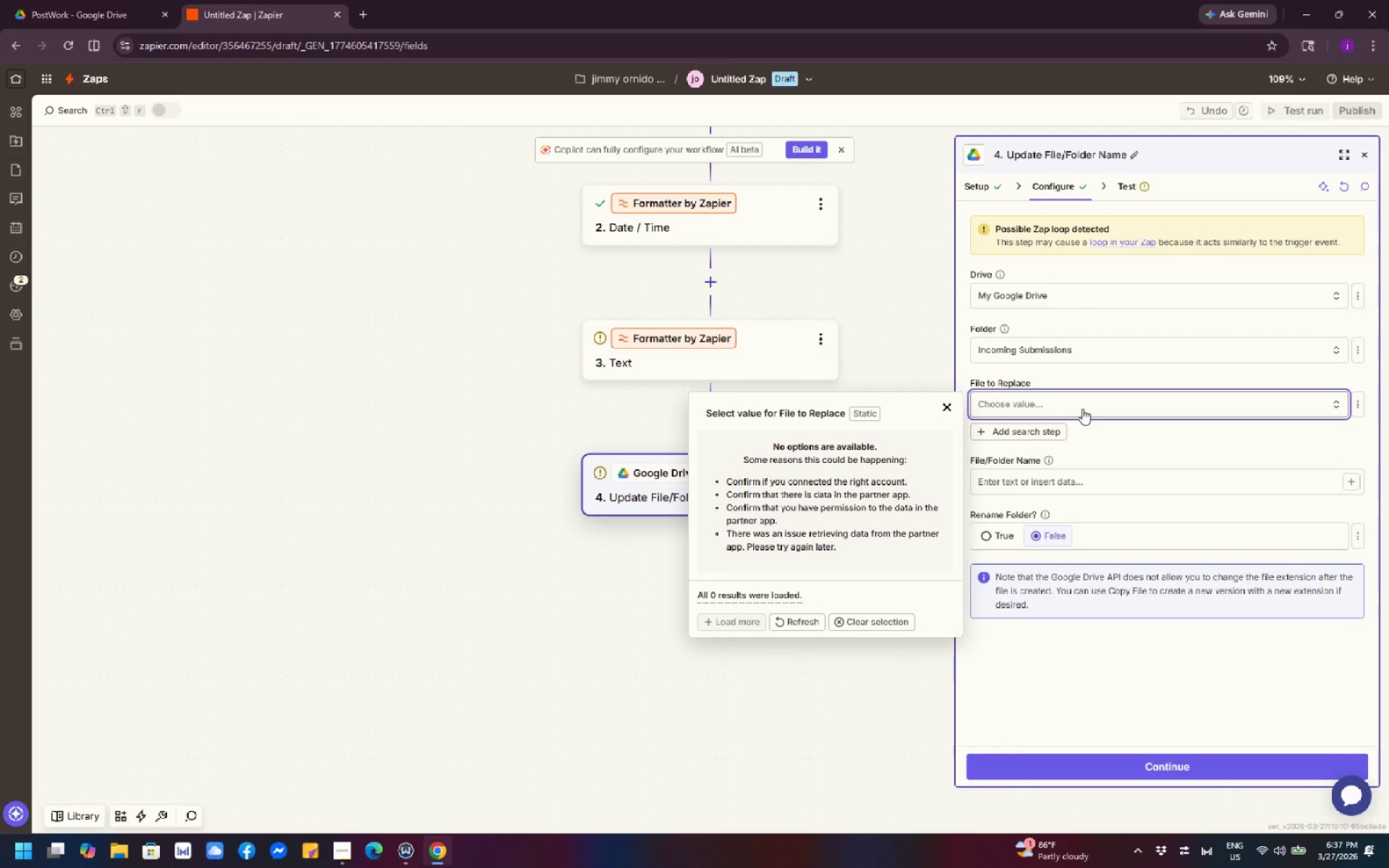 
left_click([933, 345])
 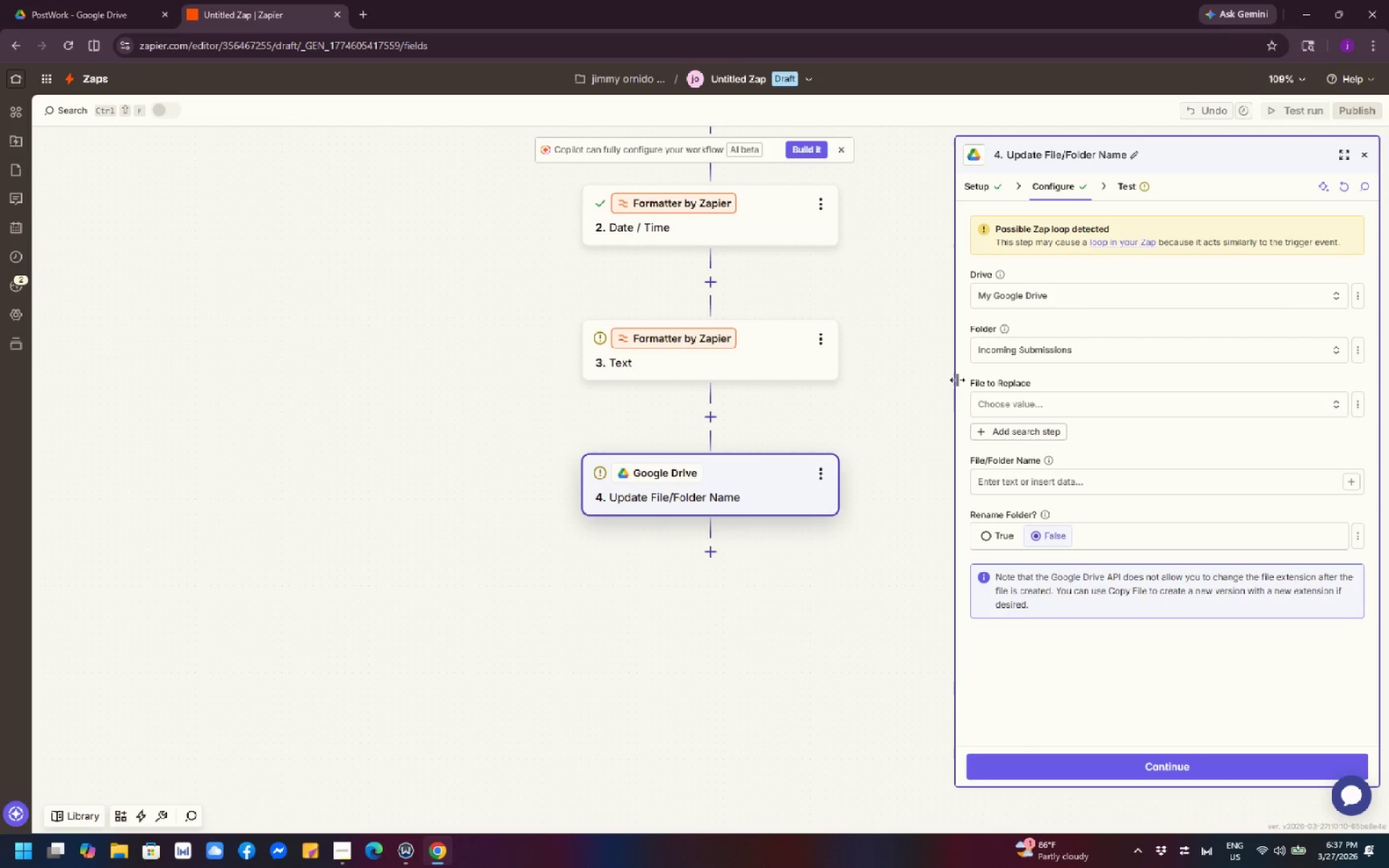 
scroll: coordinate [1143, 388], scroll_direction: down, amount: 5.0
 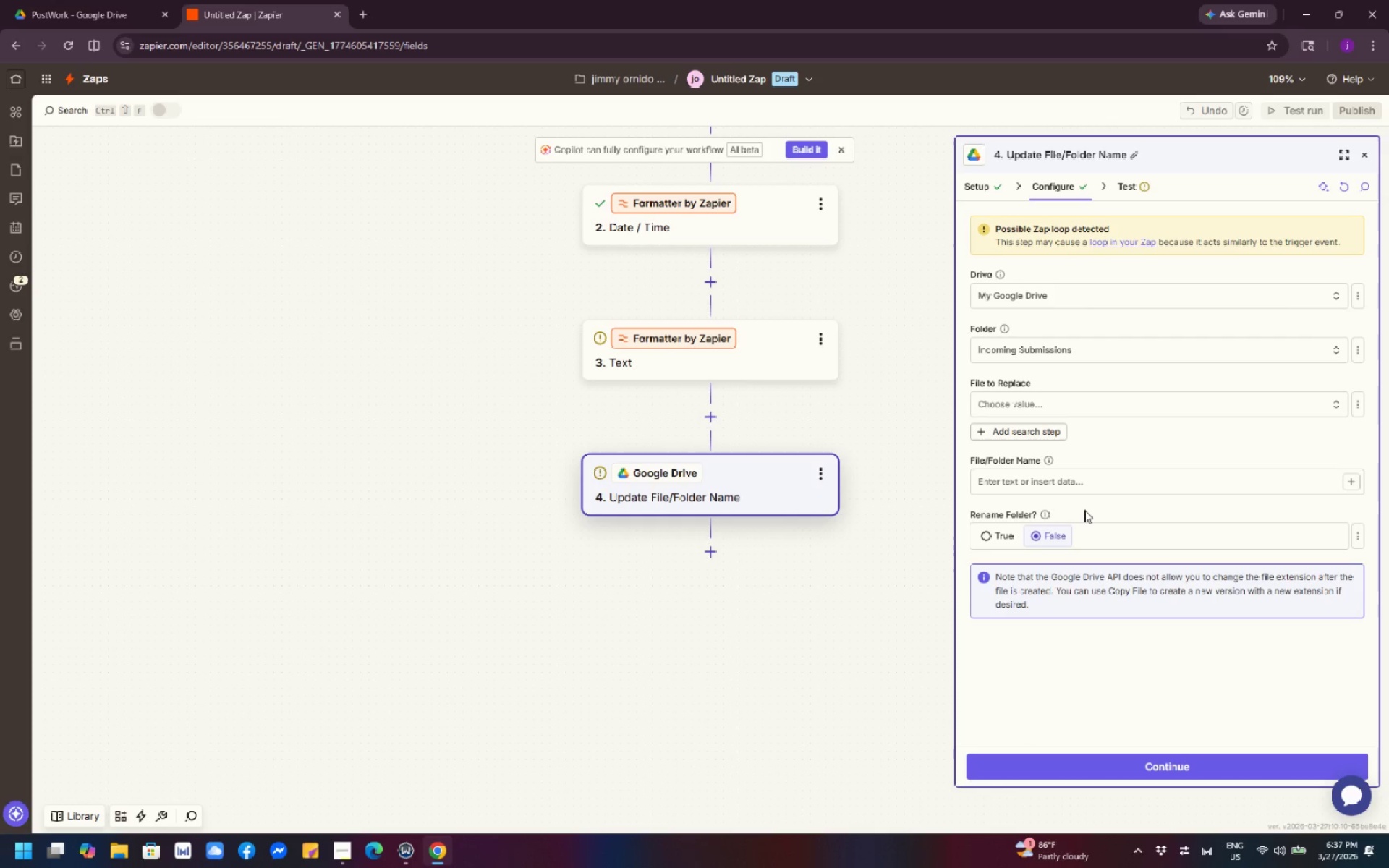 
scroll: coordinate [1115, 541], scroll_direction: up, amount: 4.0
 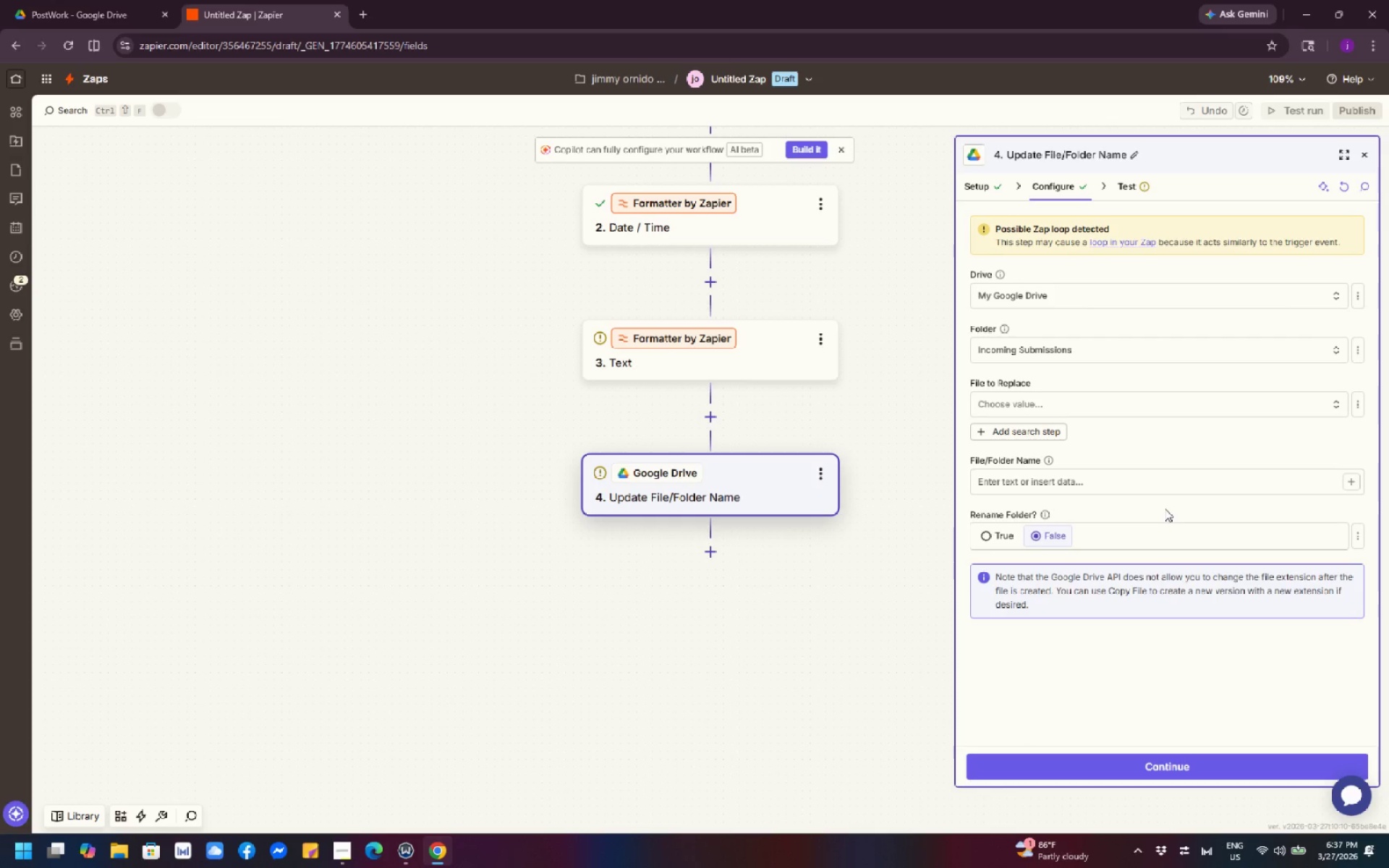 
scroll: coordinate [1165, 509], scroll_direction: down, amount: 3.0
 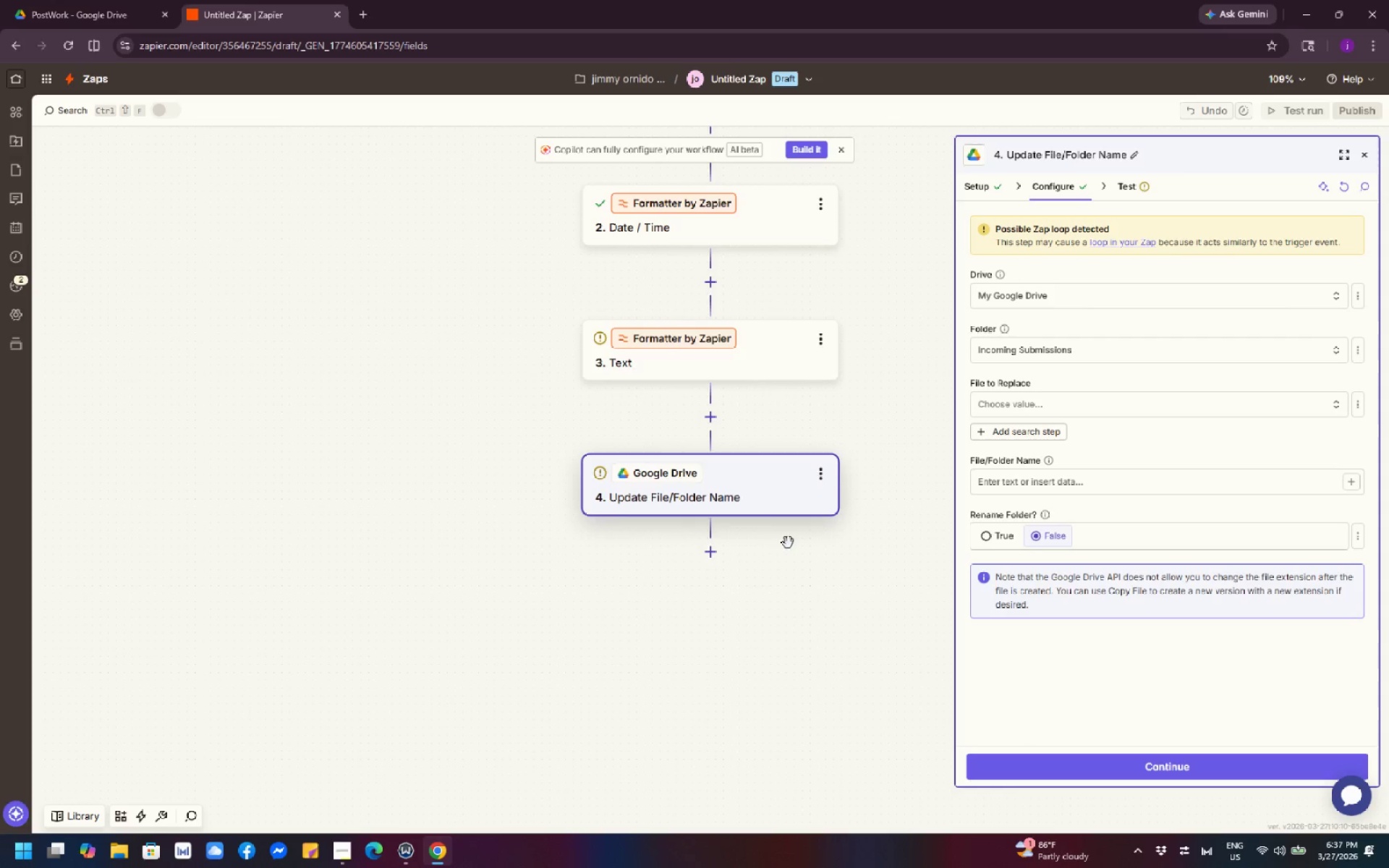 
scroll: coordinate [769, 518], scroll_direction: up, amount: 9.0
 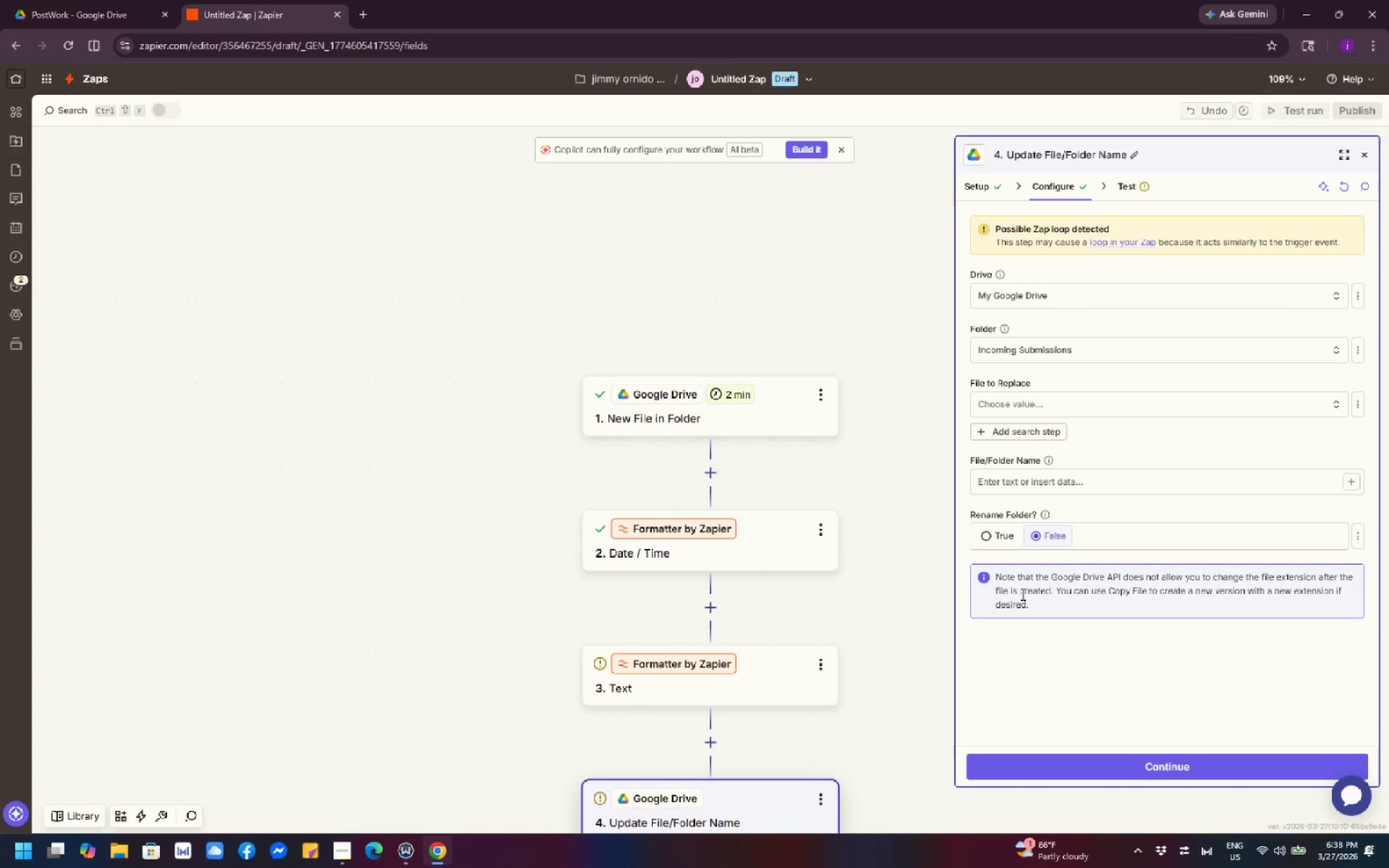 
wait(14.9)
 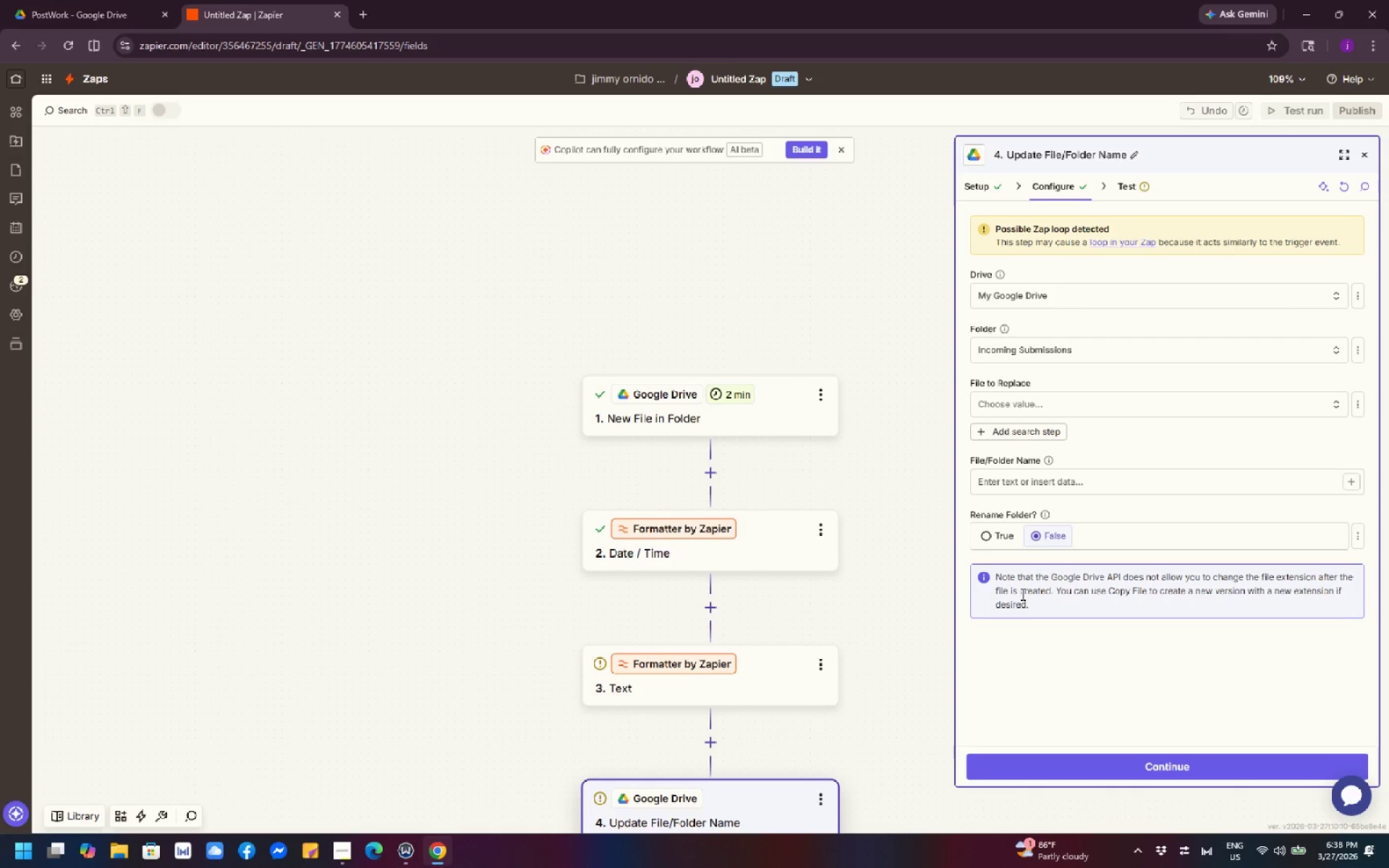 
left_click([1075, 408])
 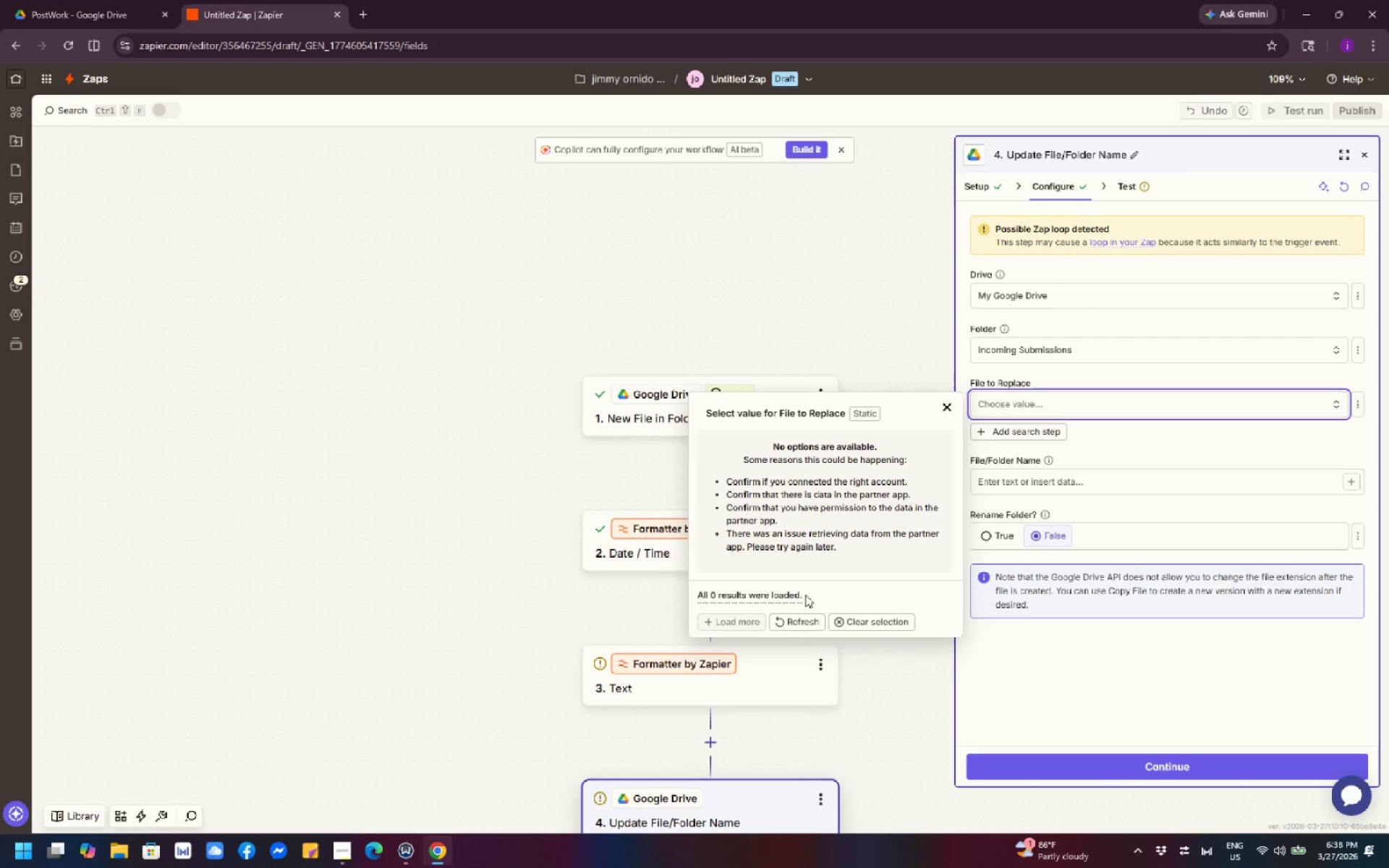 
left_click([804, 619])
 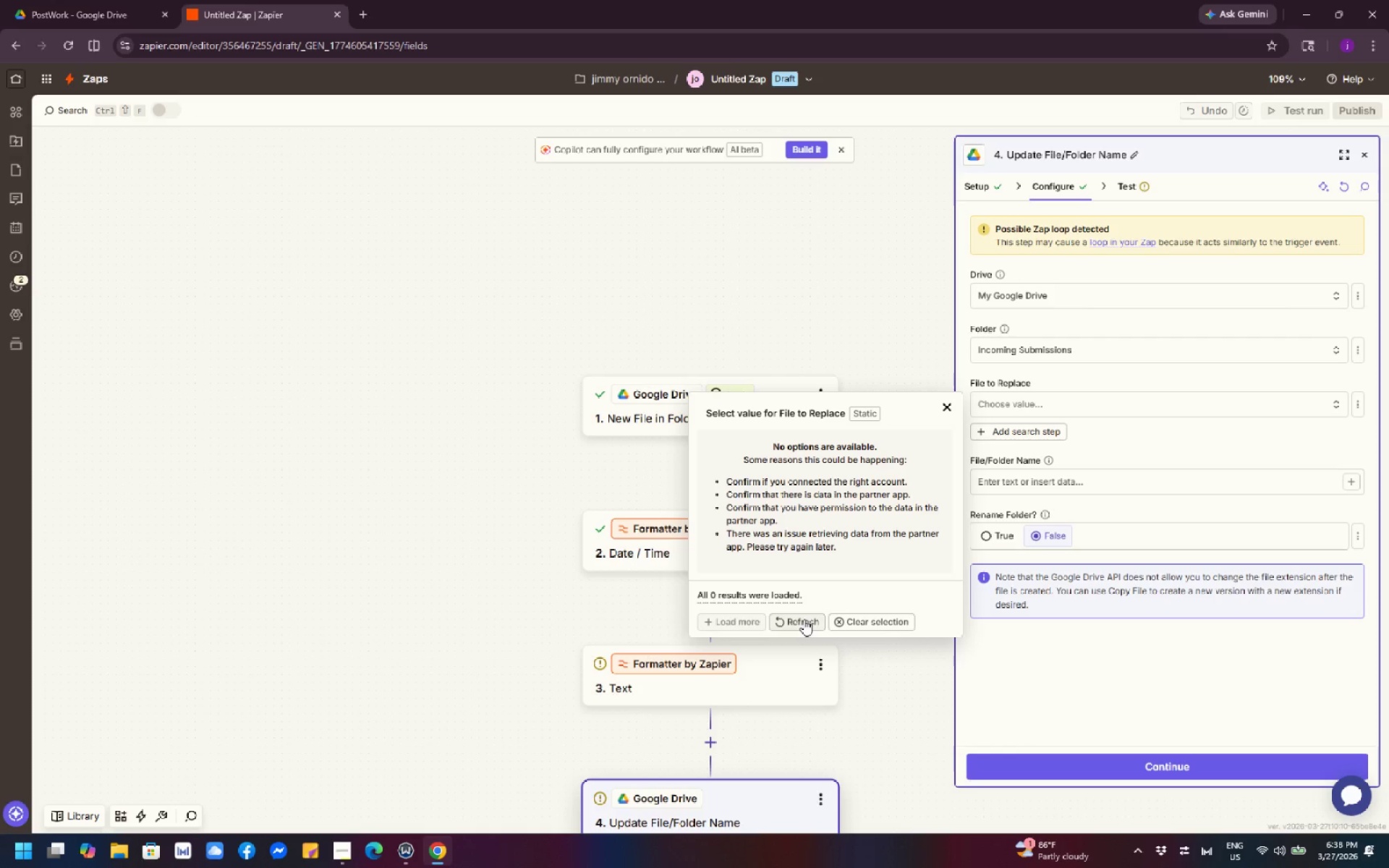 
wait(14.2)
 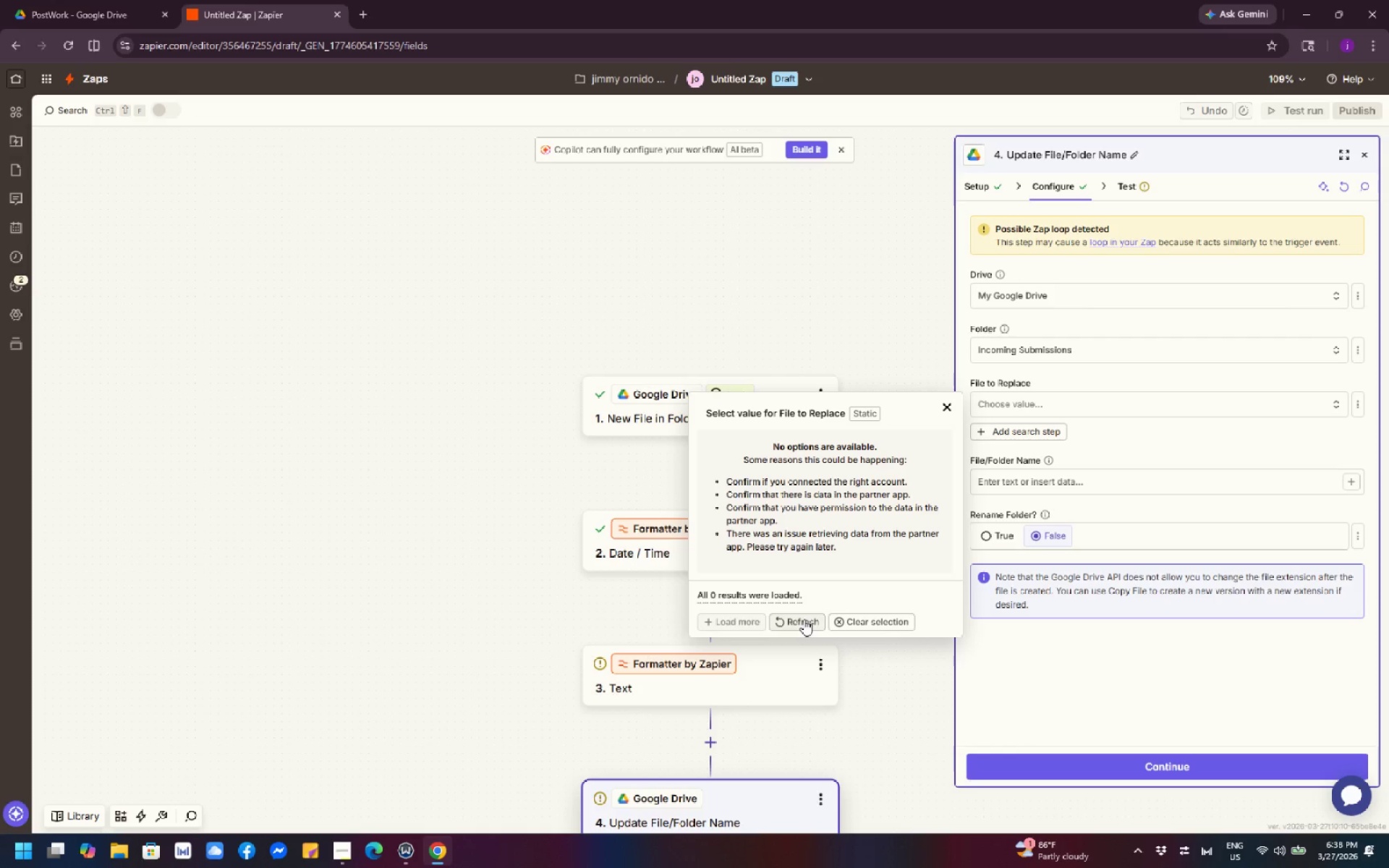 
left_click([809, 617])
 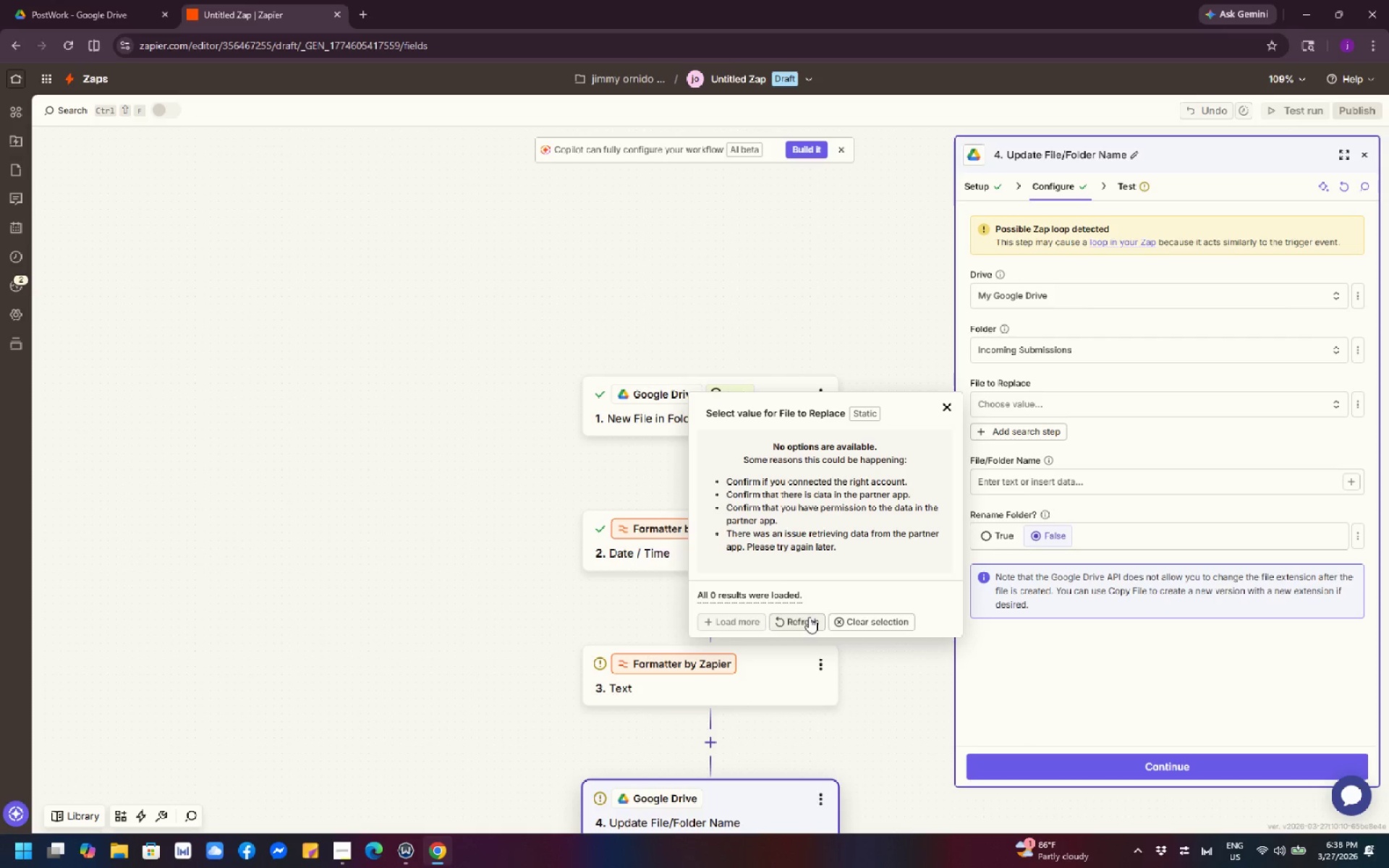 
left_click([809, 617])
 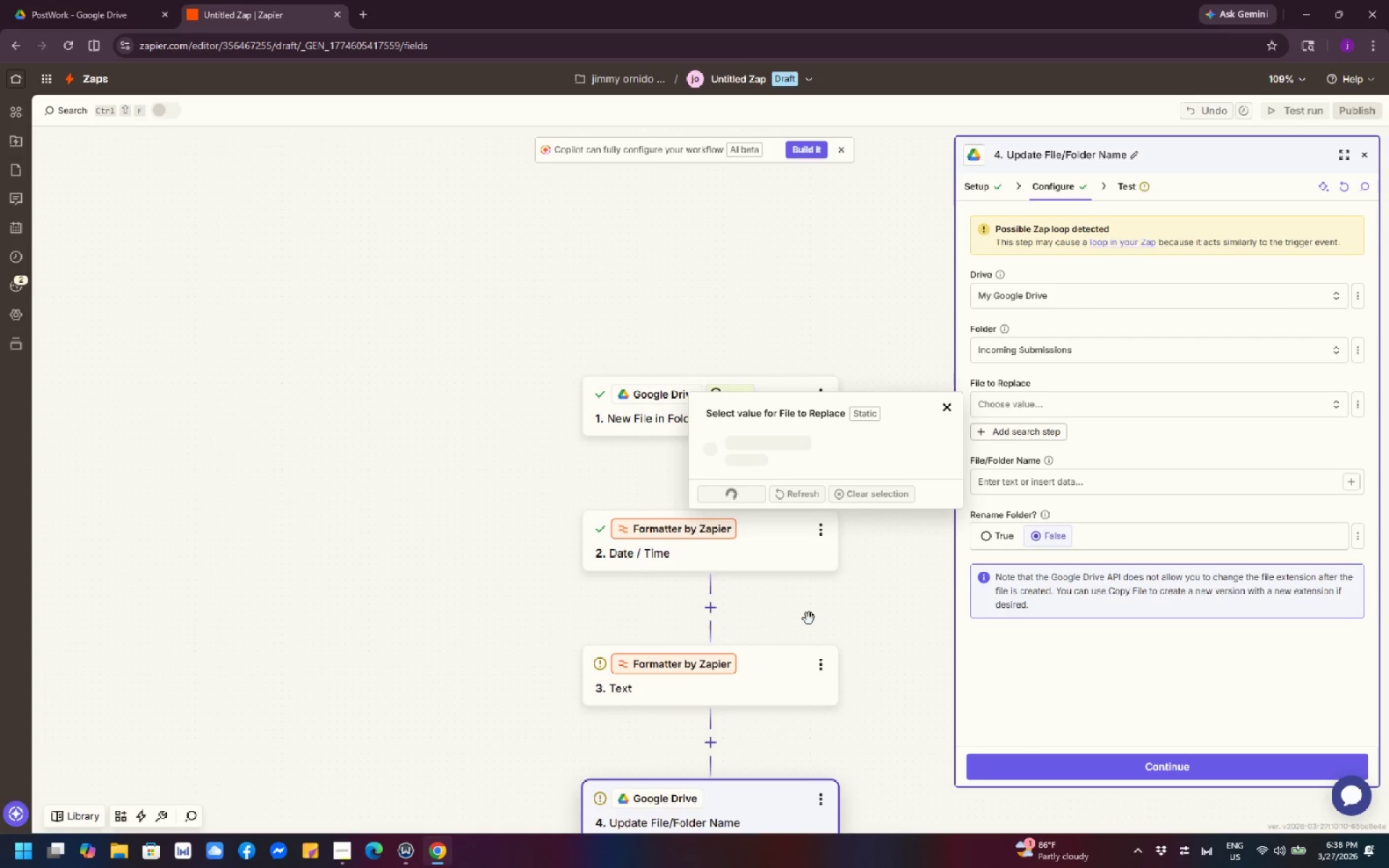 
scroll: coordinate [844, 725], scroll_direction: down, amount: 5.0
 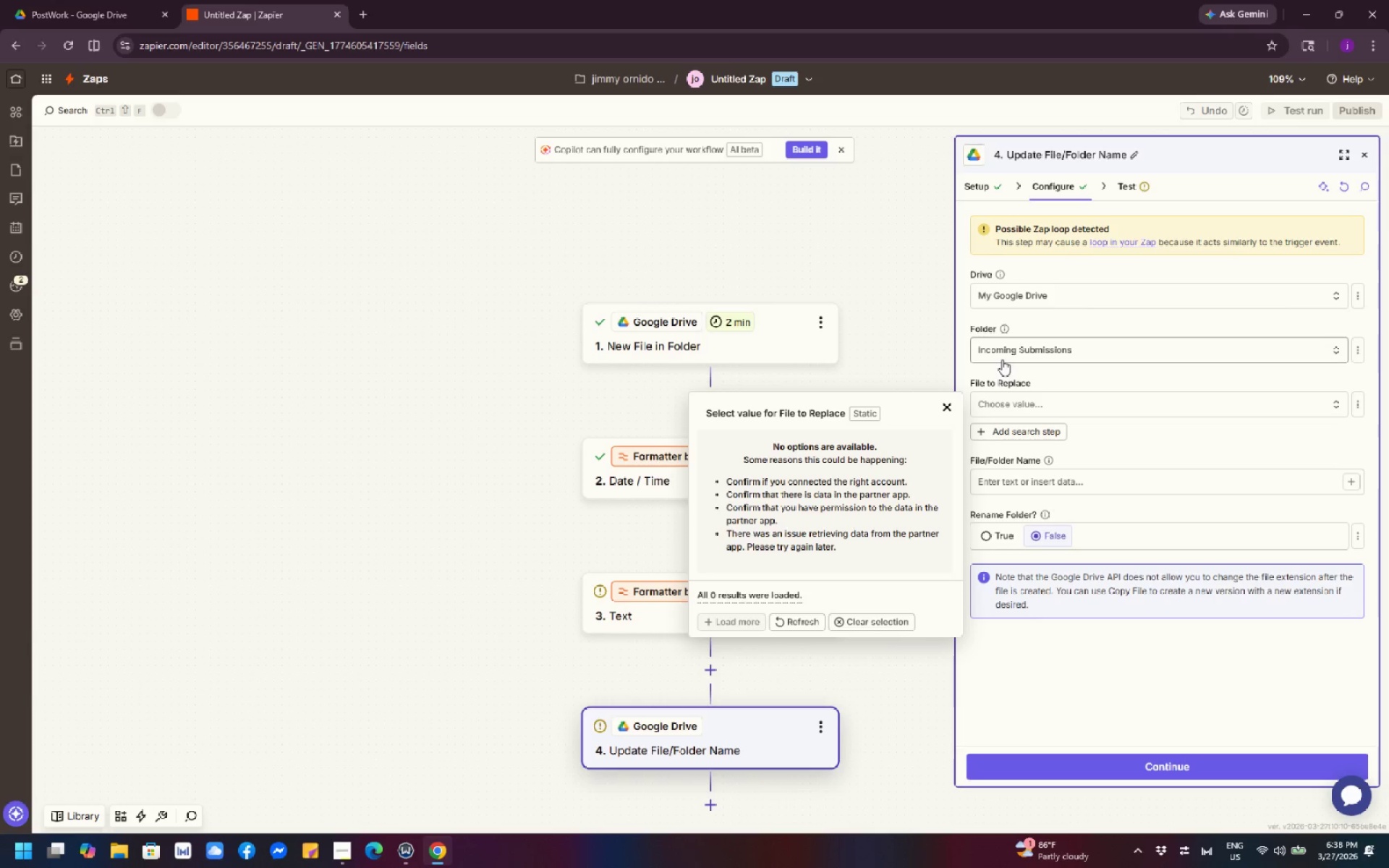 
wait(27.06)
 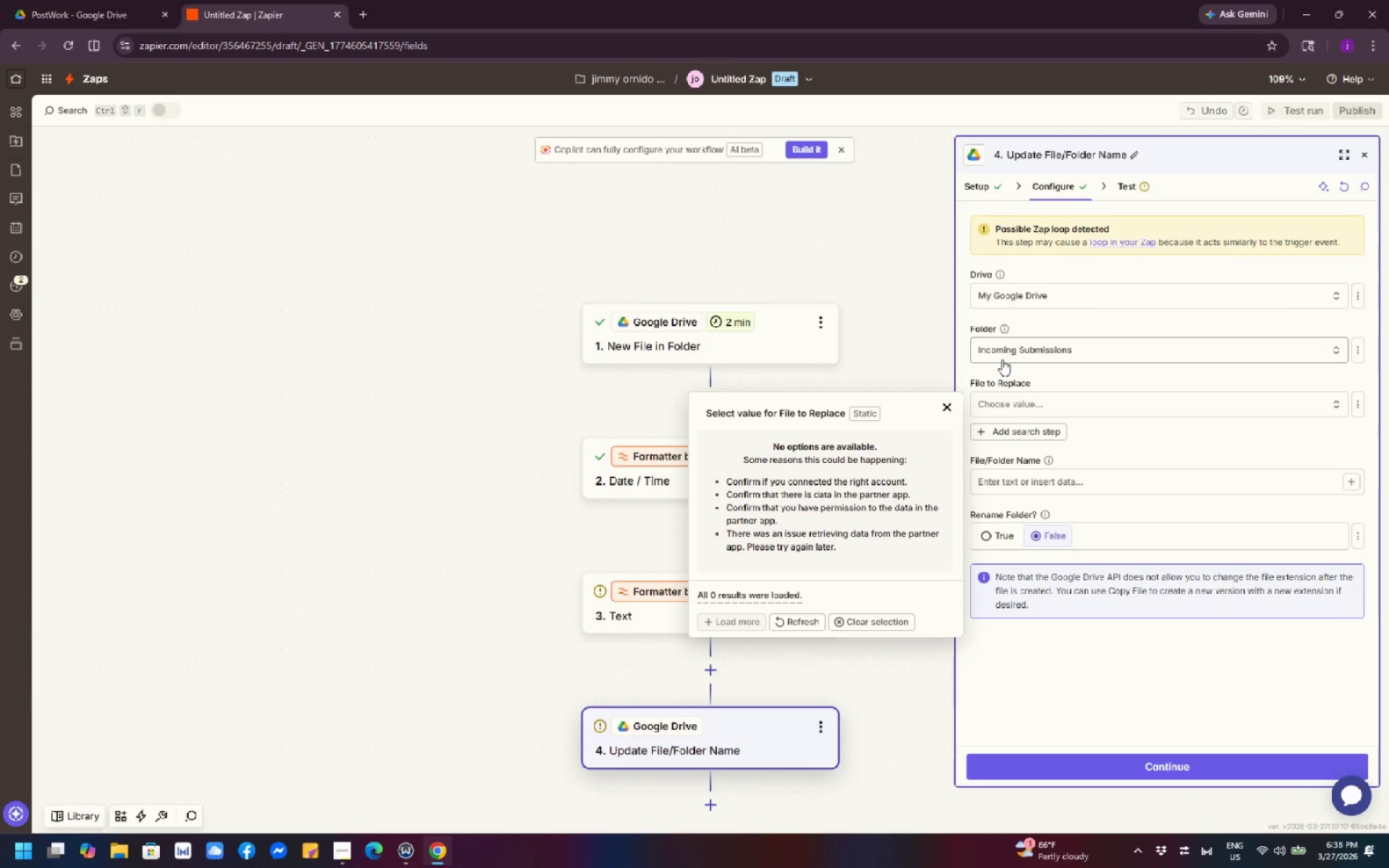 
scroll: coordinate [756, 591], scroll_direction: down, amount: 4.0
 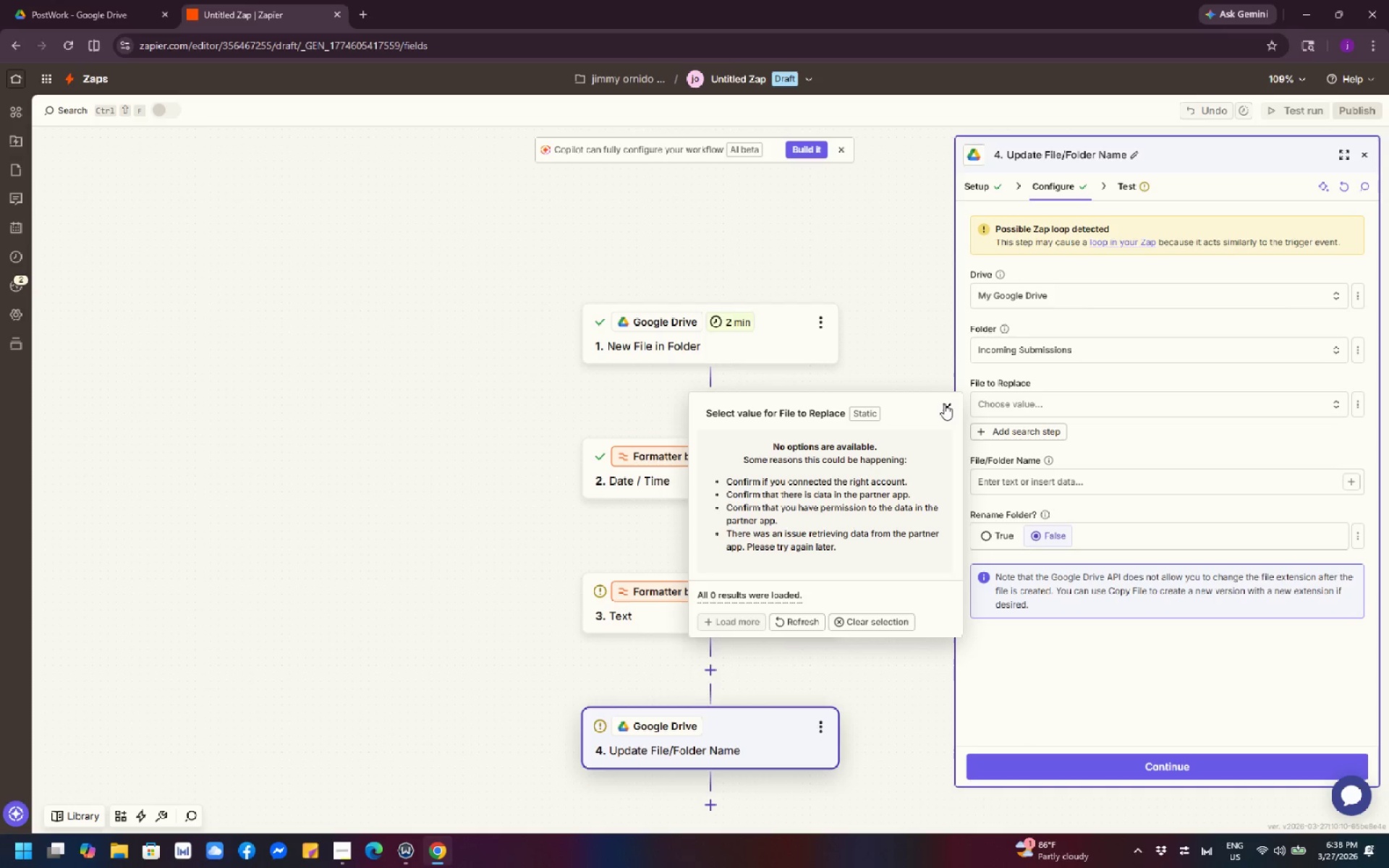 
left_click([944, 404])
 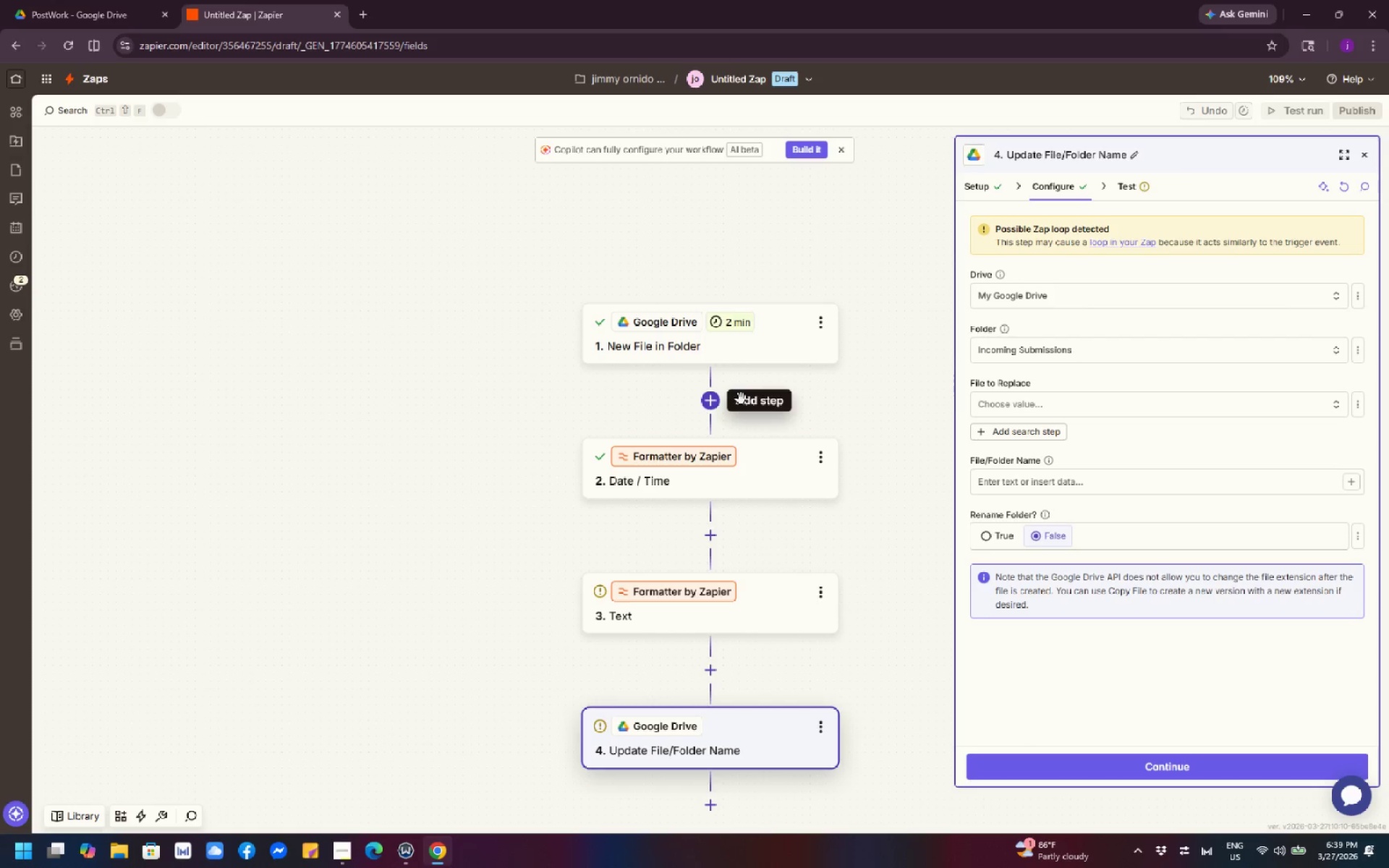 
left_click([1049, 401])
 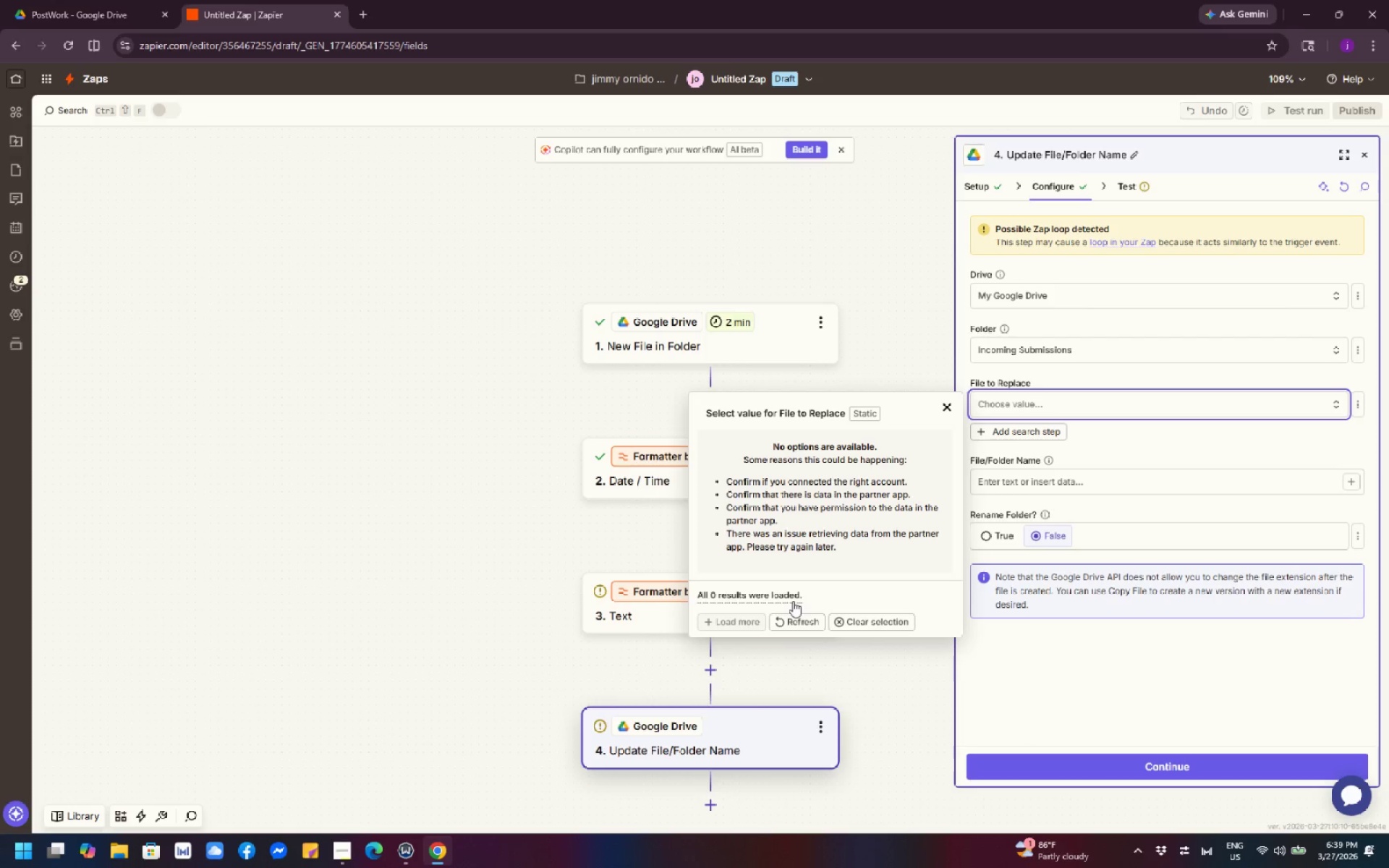 
left_click([1128, 446])
 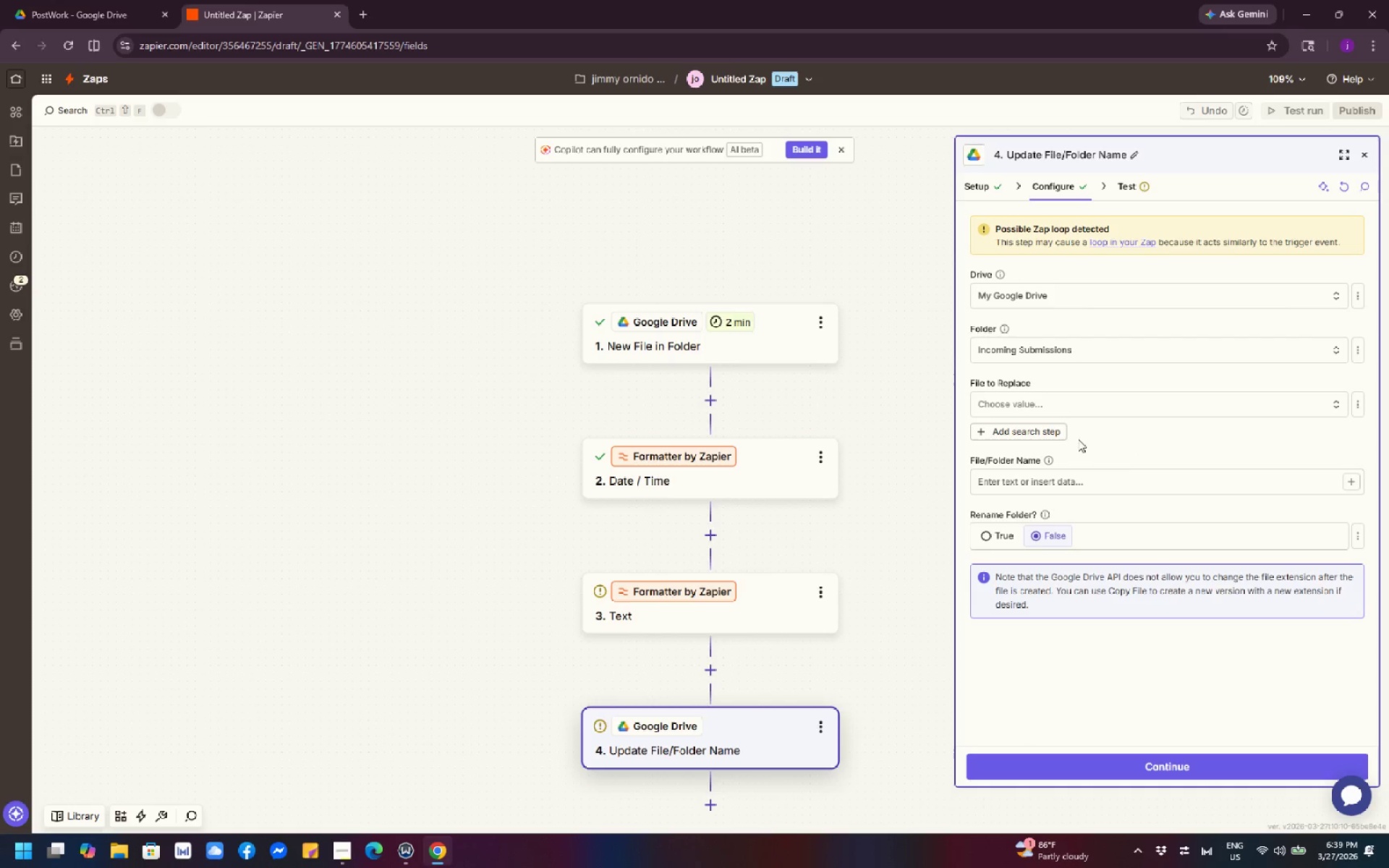 
left_click([1058, 431])
 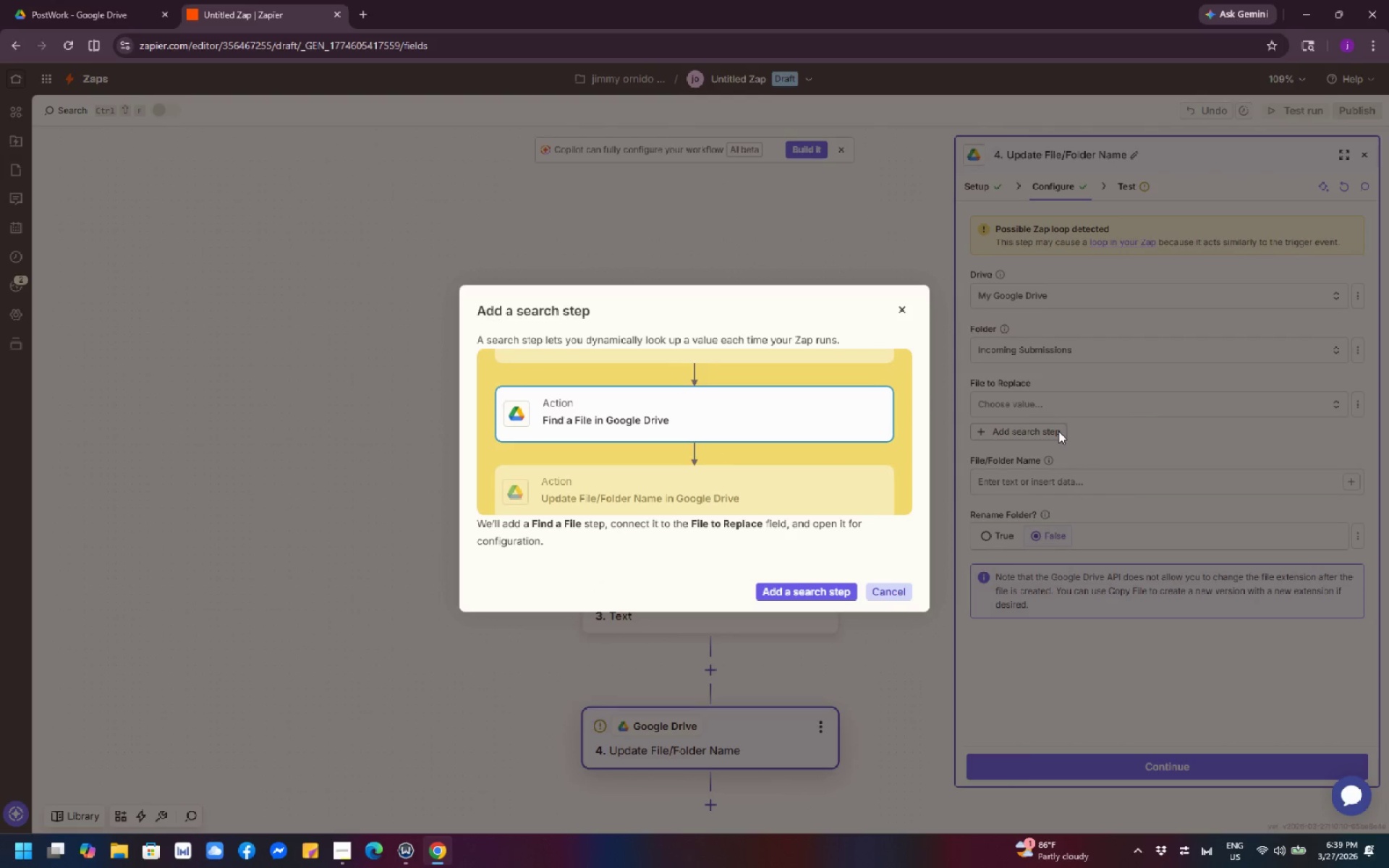 
wait(16.45)
 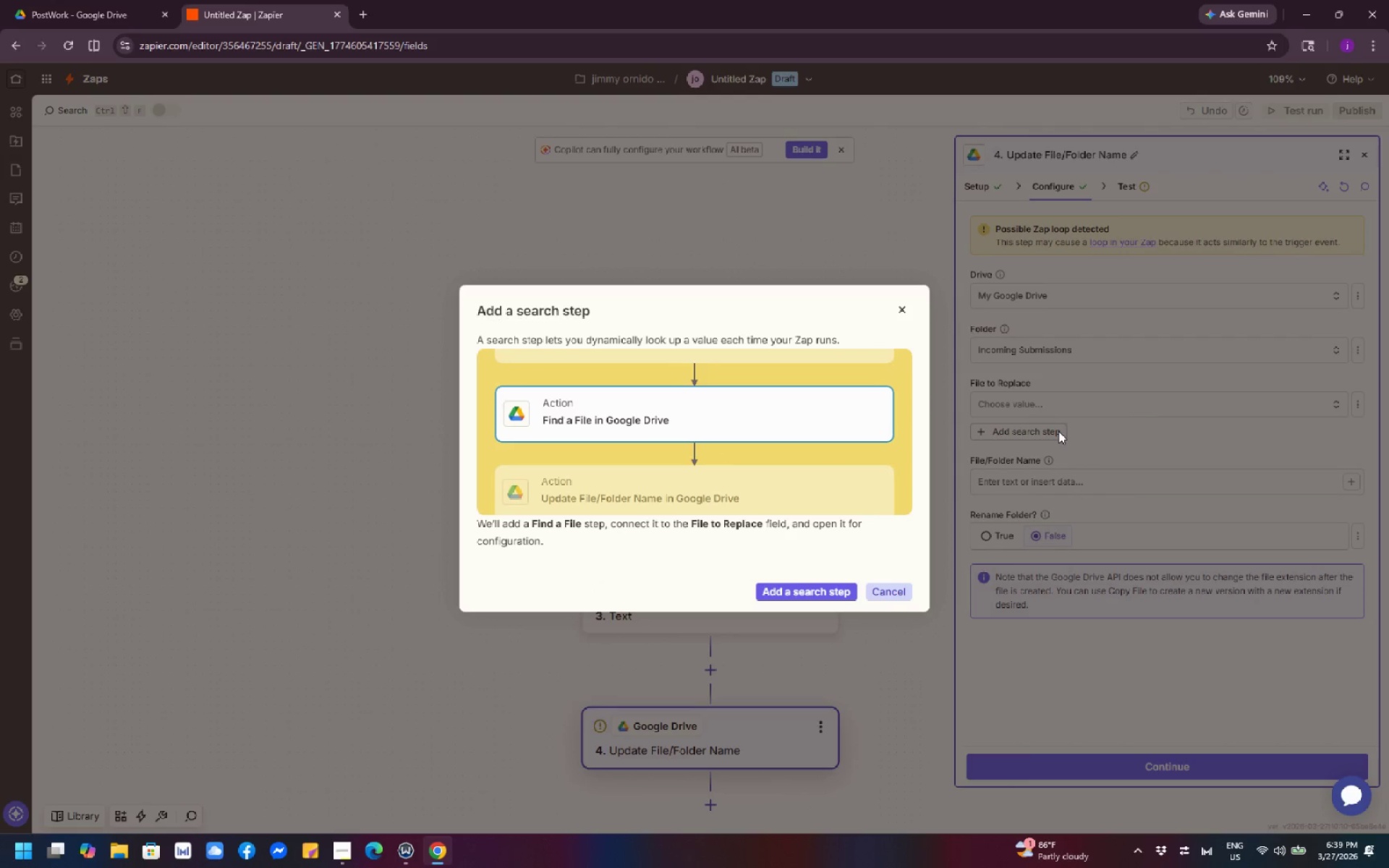 
left_click([828, 597])
 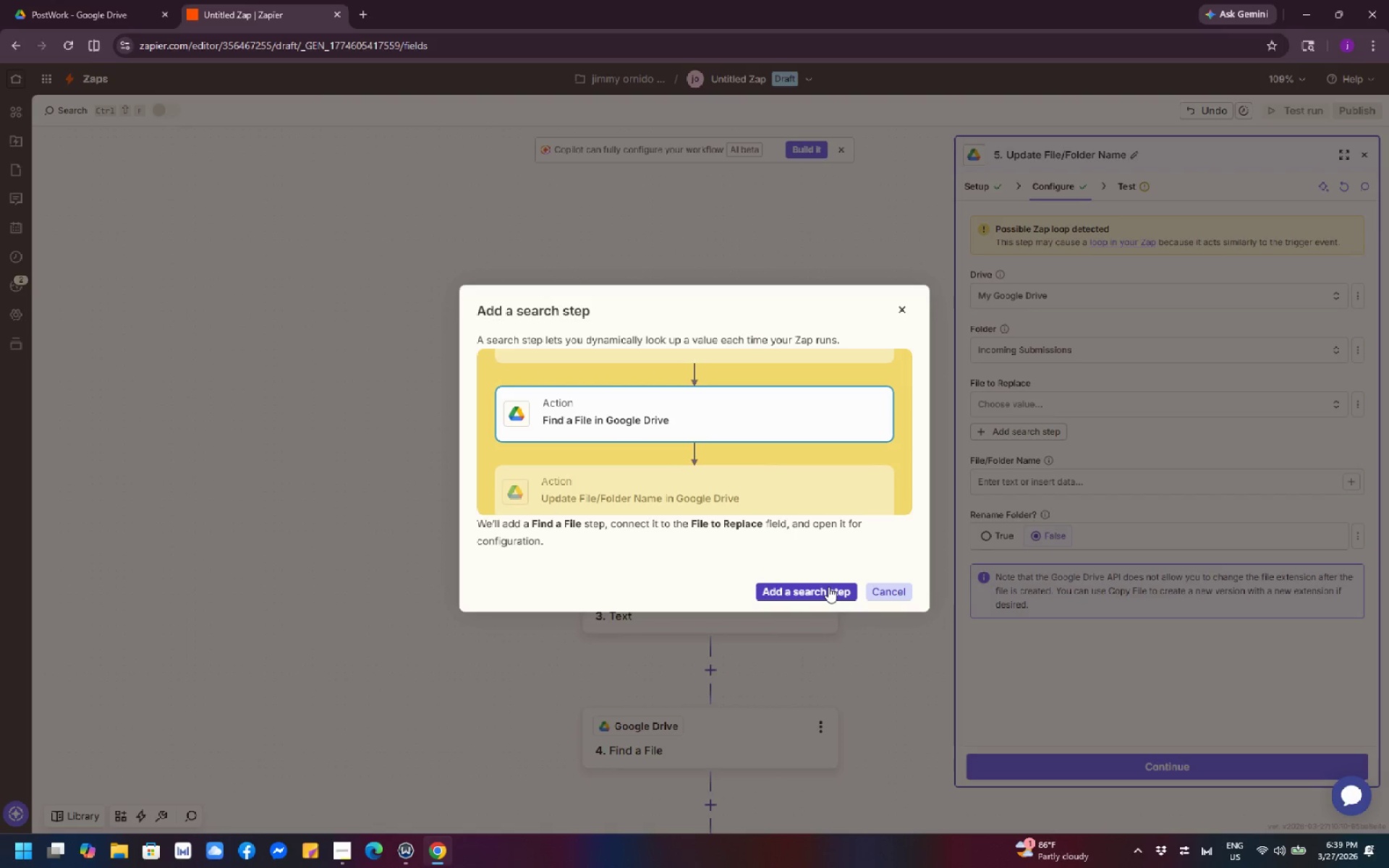 
left_click([828, 587])
 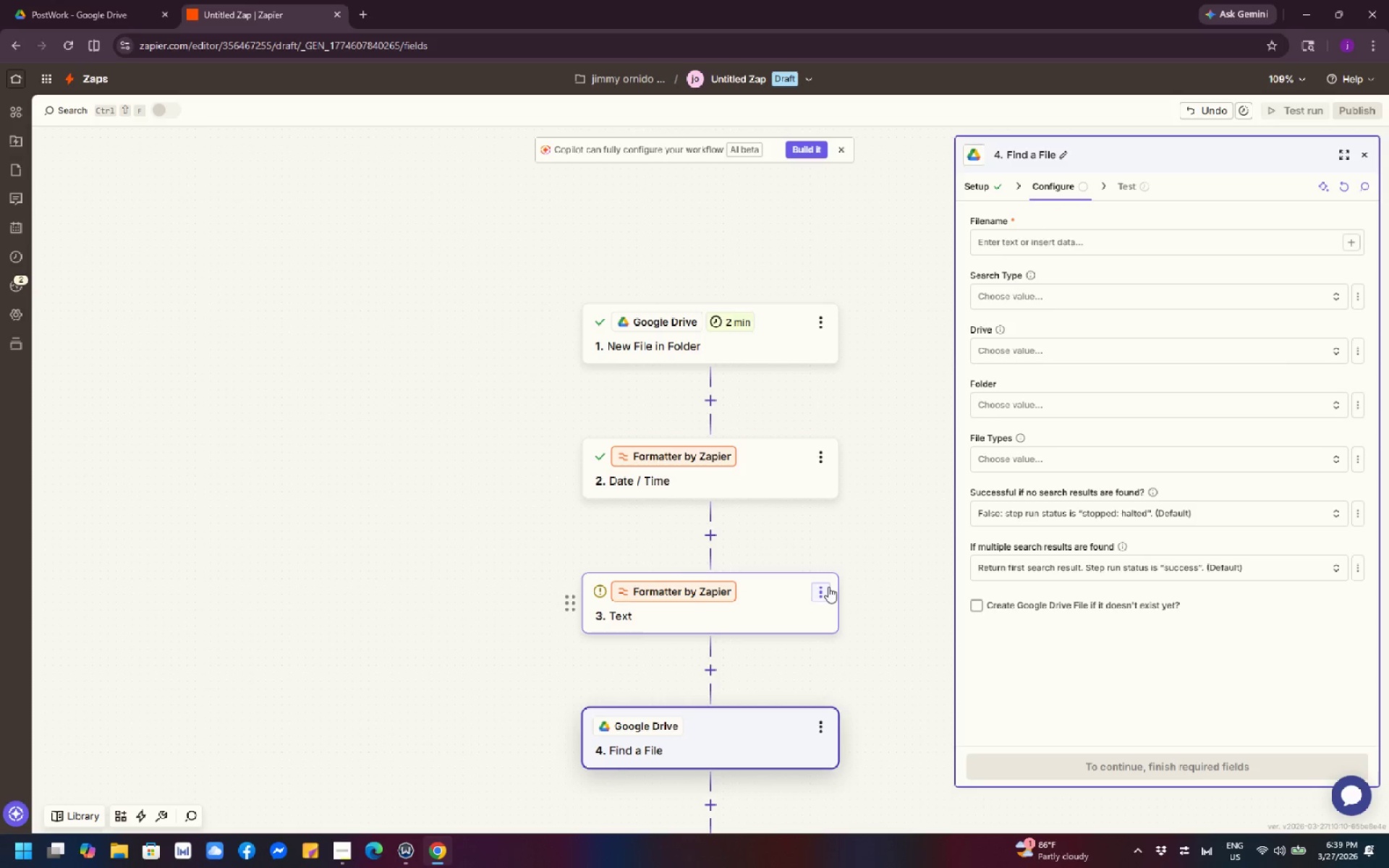 
wait(8.81)
 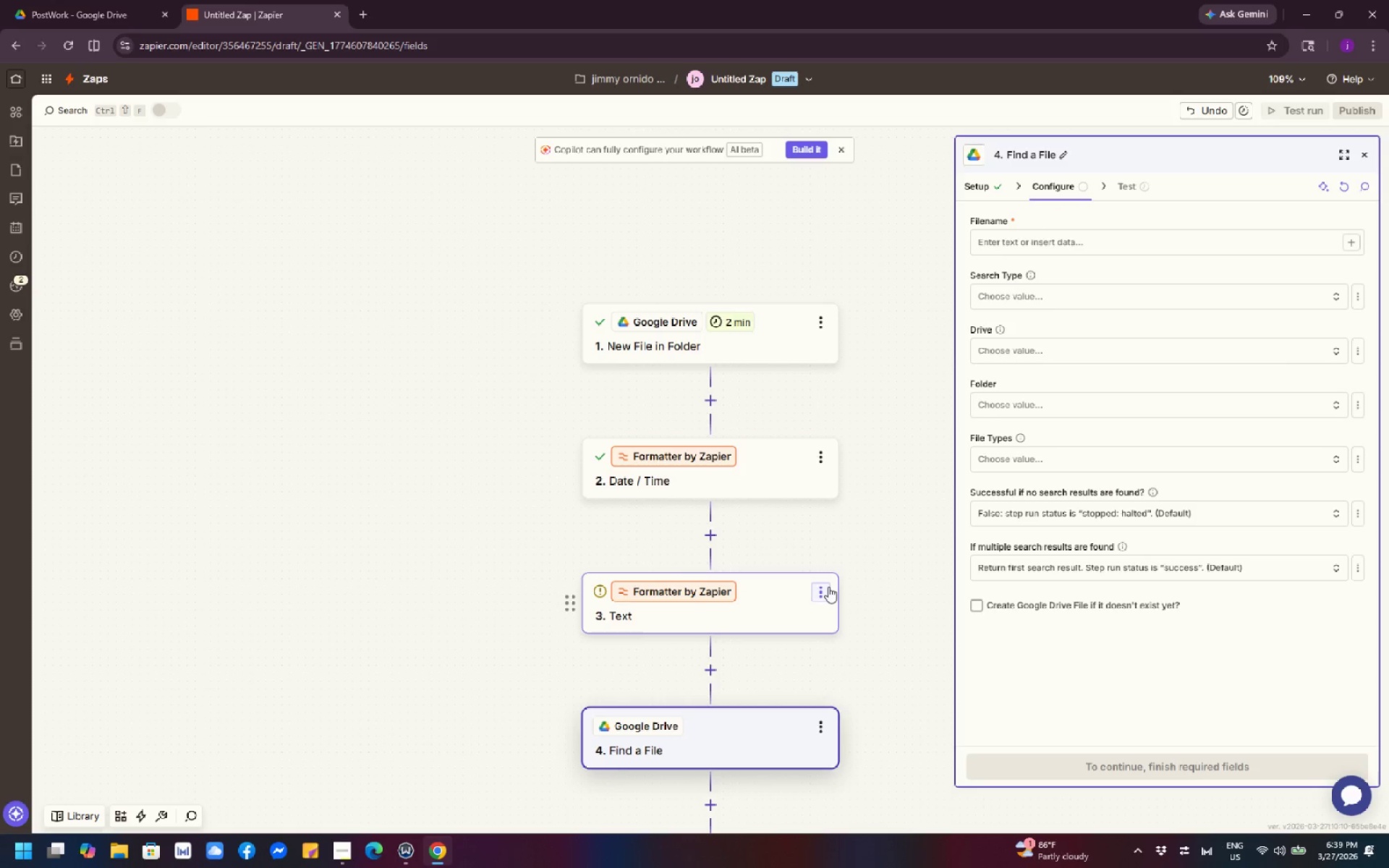 
scroll: coordinate [854, 596], scroll_direction: down, amount: 3.0
 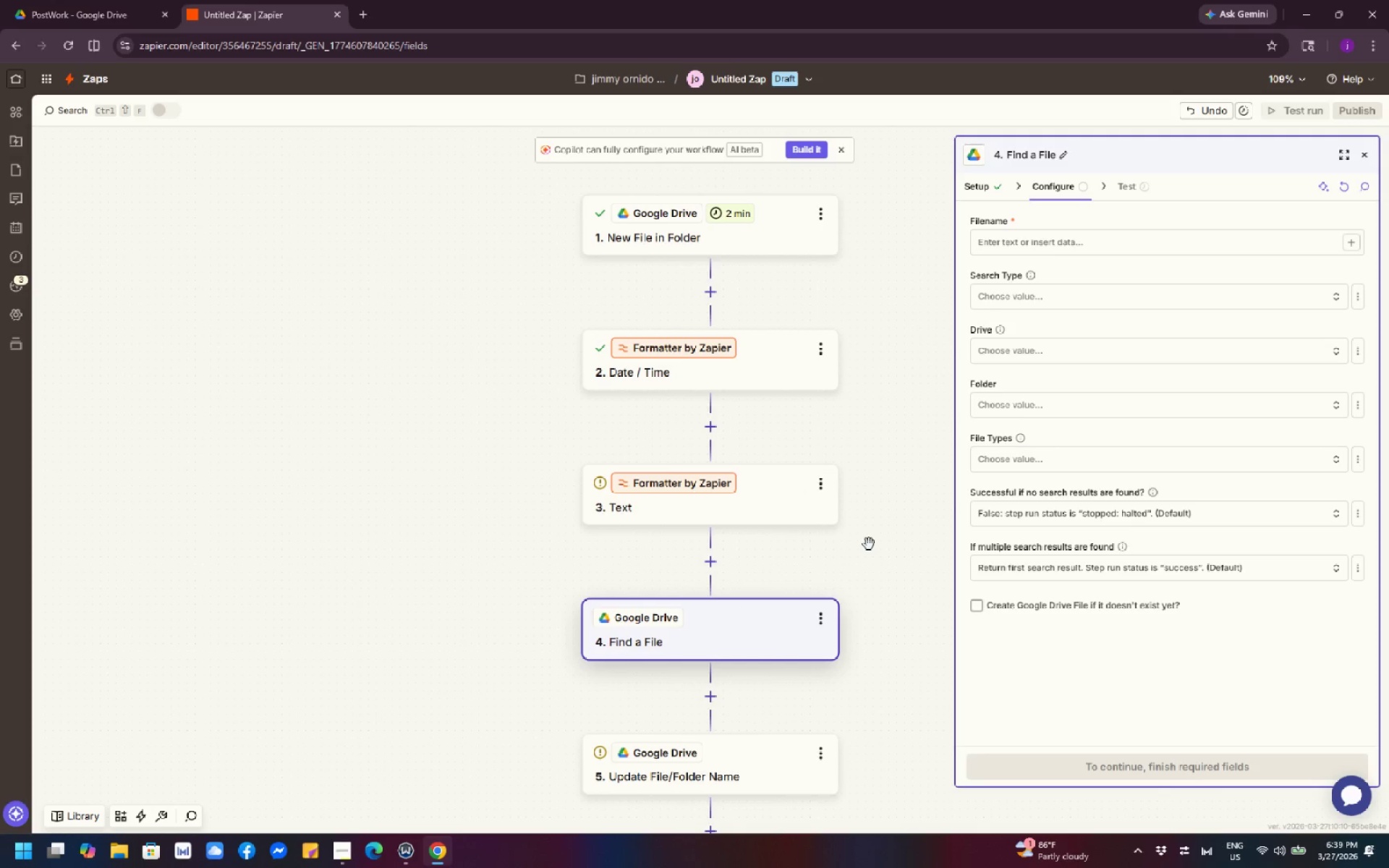 
wait(8.32)
 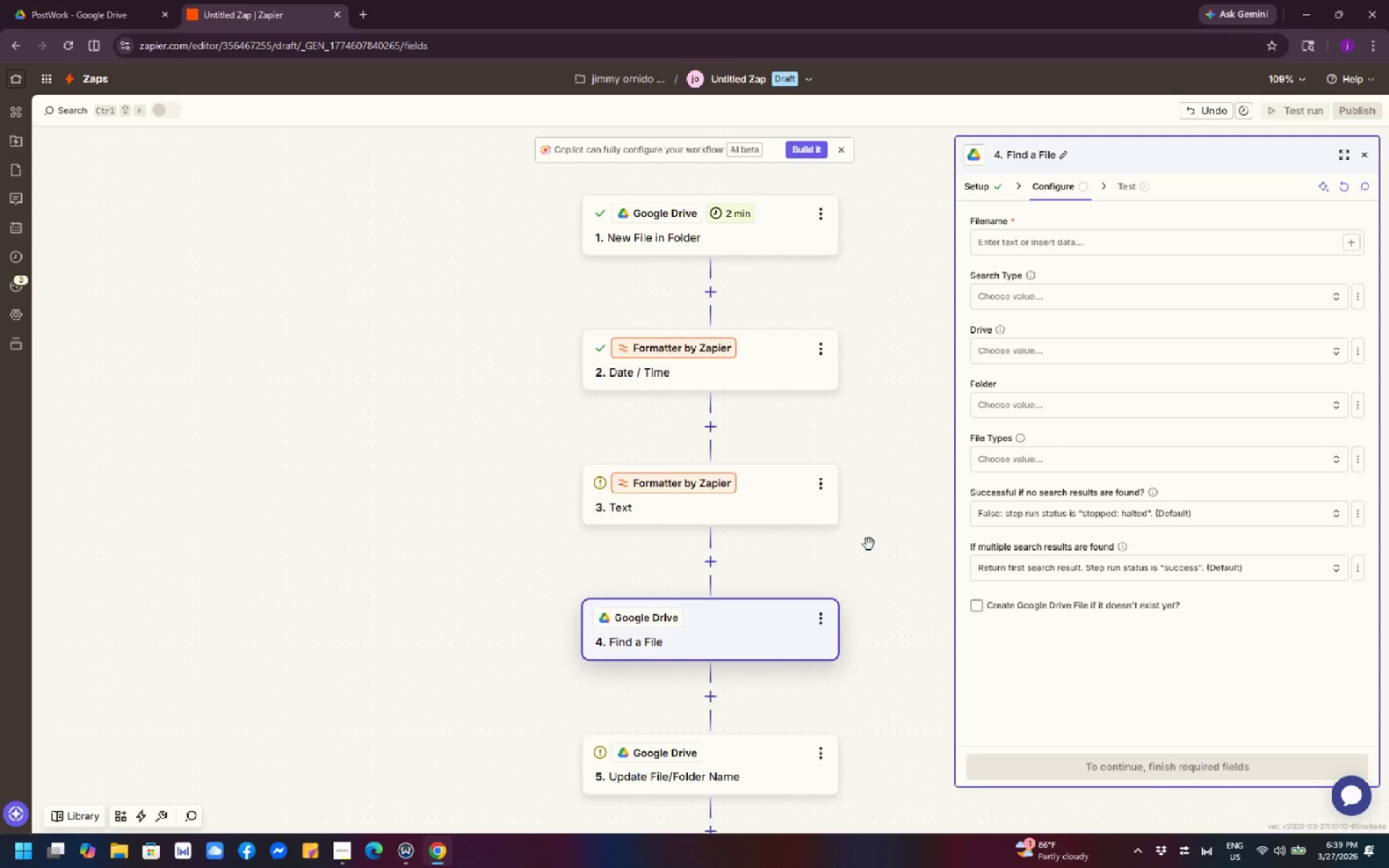 
scroll: coordinate [879, 556], scroll_direction: down, amount: 3.0
 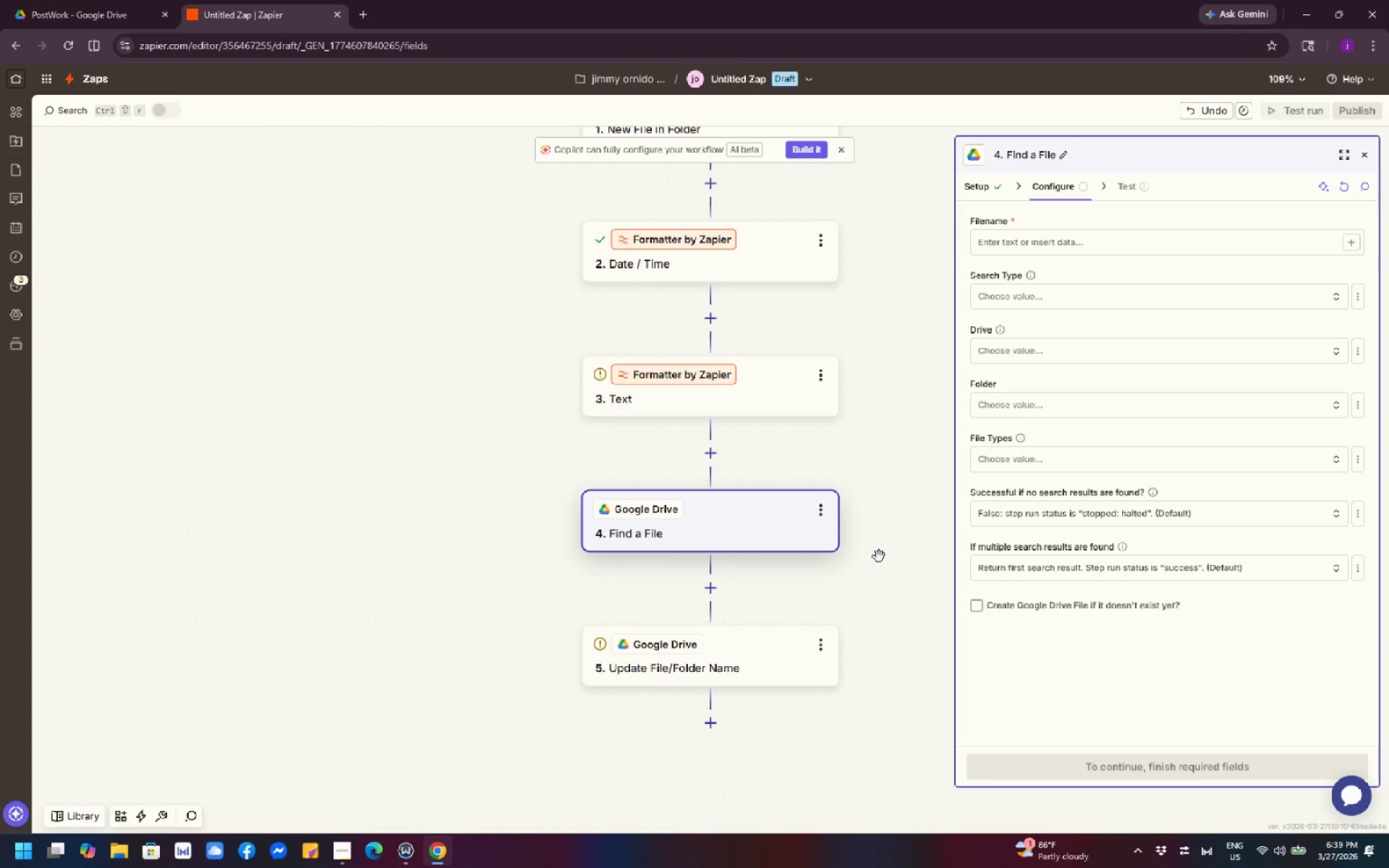 
scroll: coordinate [879, 556], scroll_direction: up, amount: 2.0
 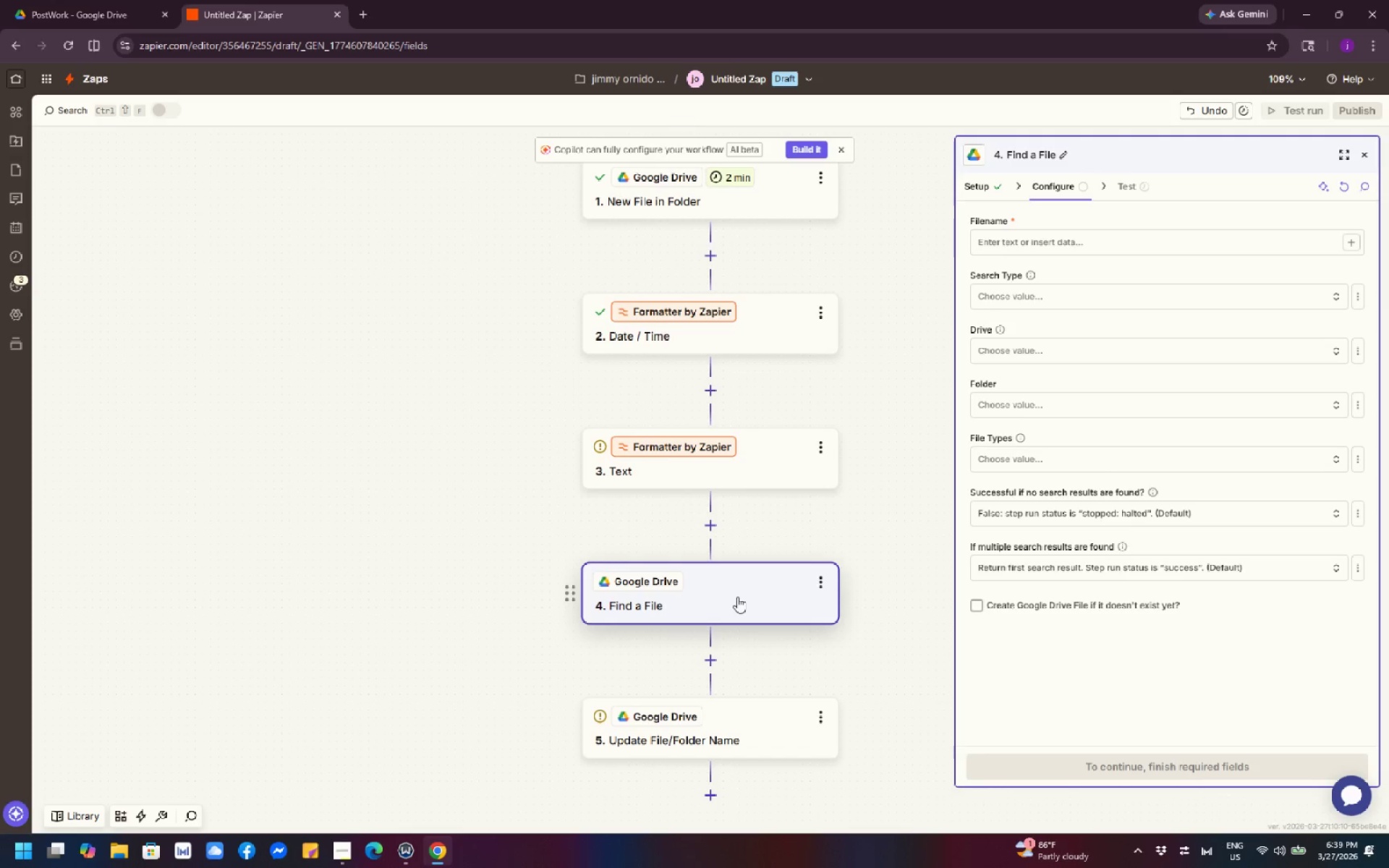 
wait(15.14)
 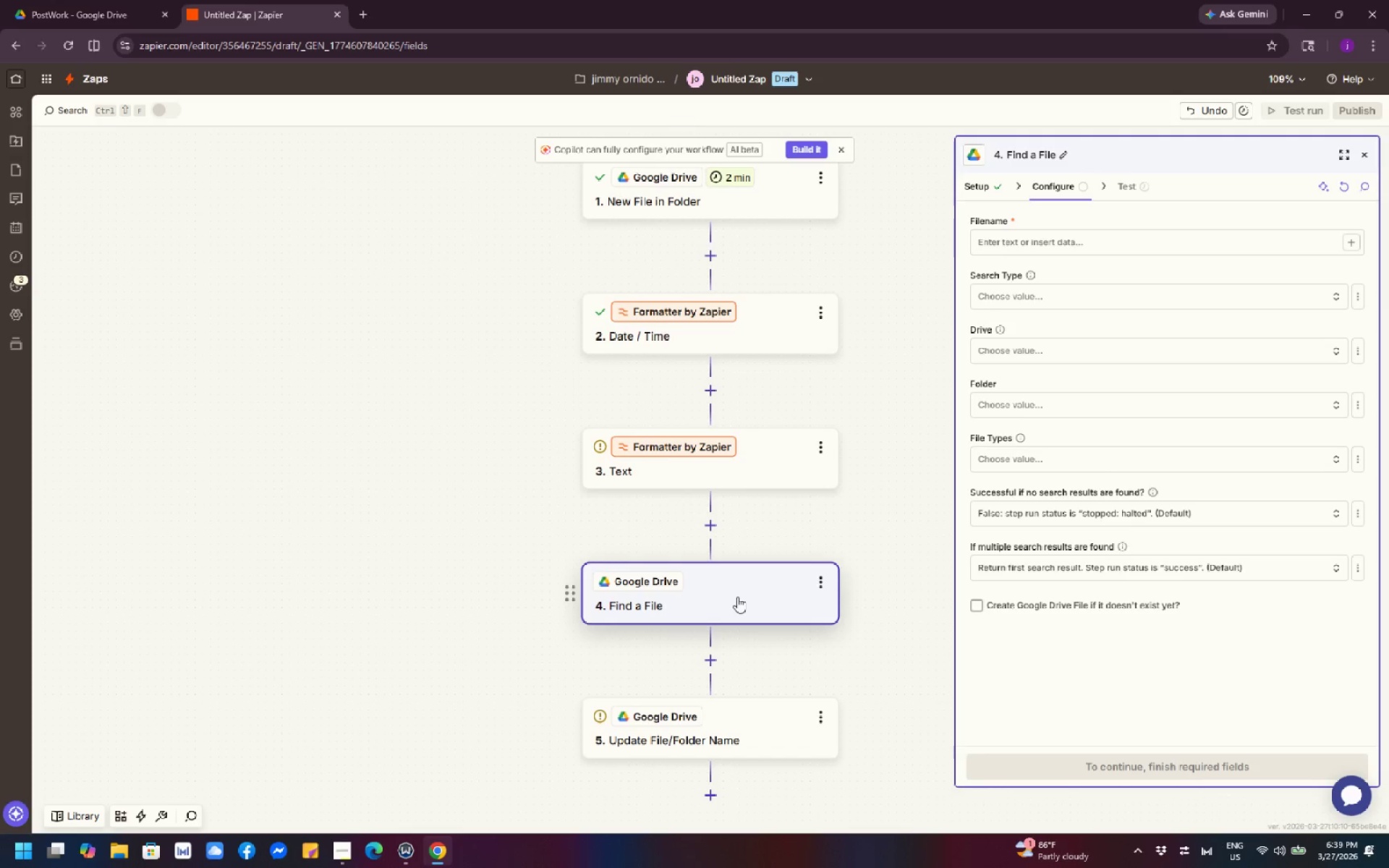 
left_click([1074, 244])
 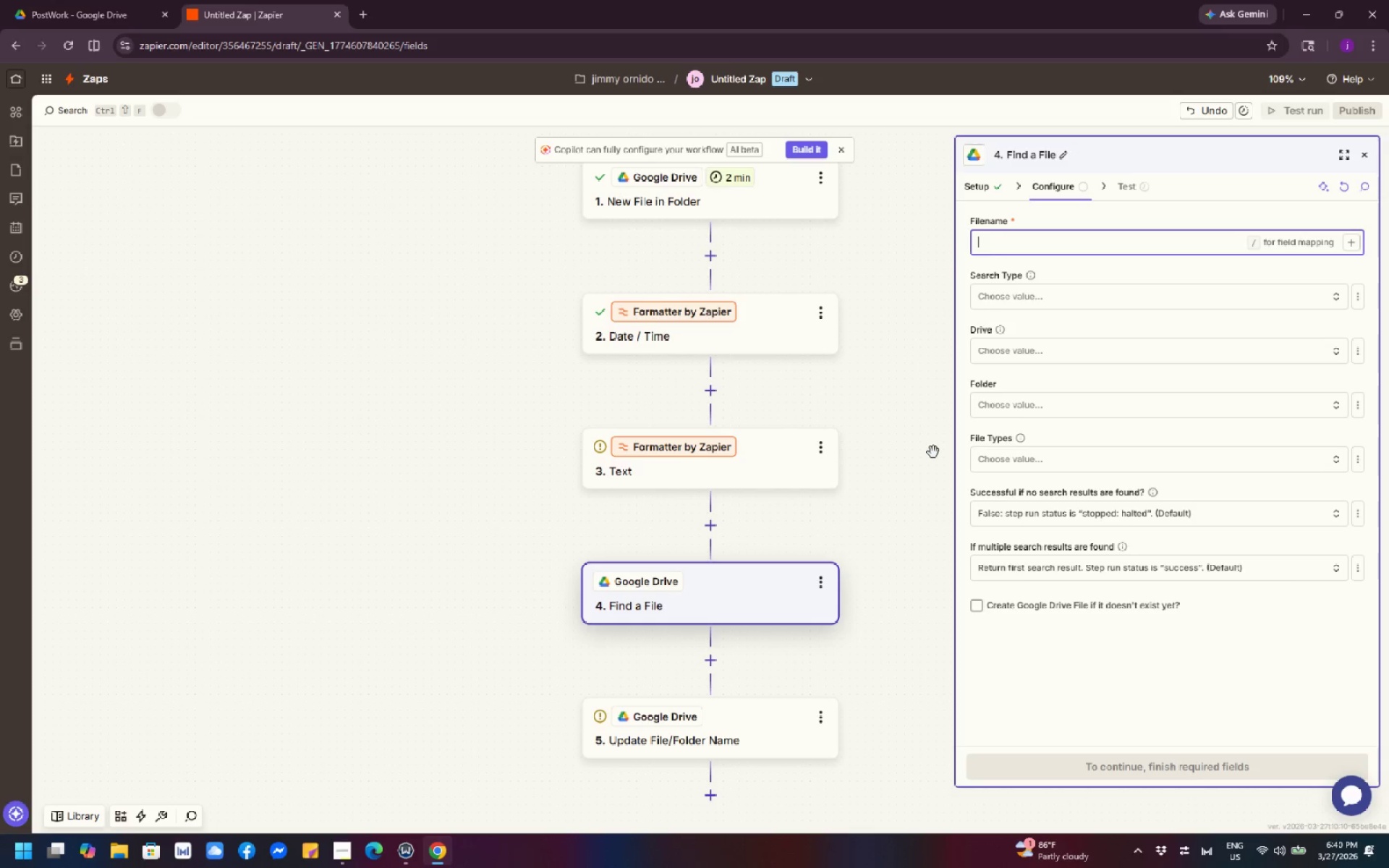 
wait(13.84)
 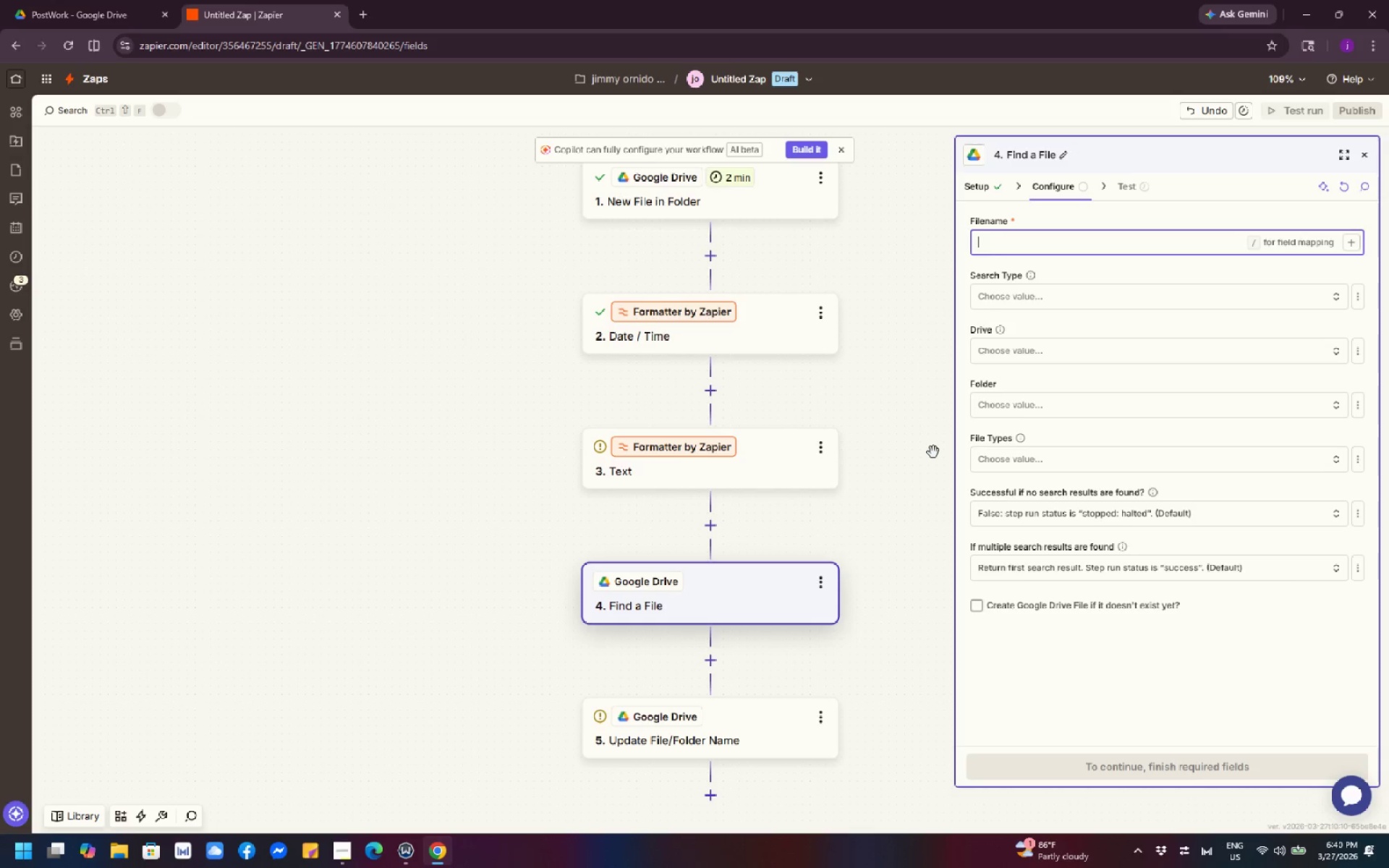 
left_click([1123, 250])
 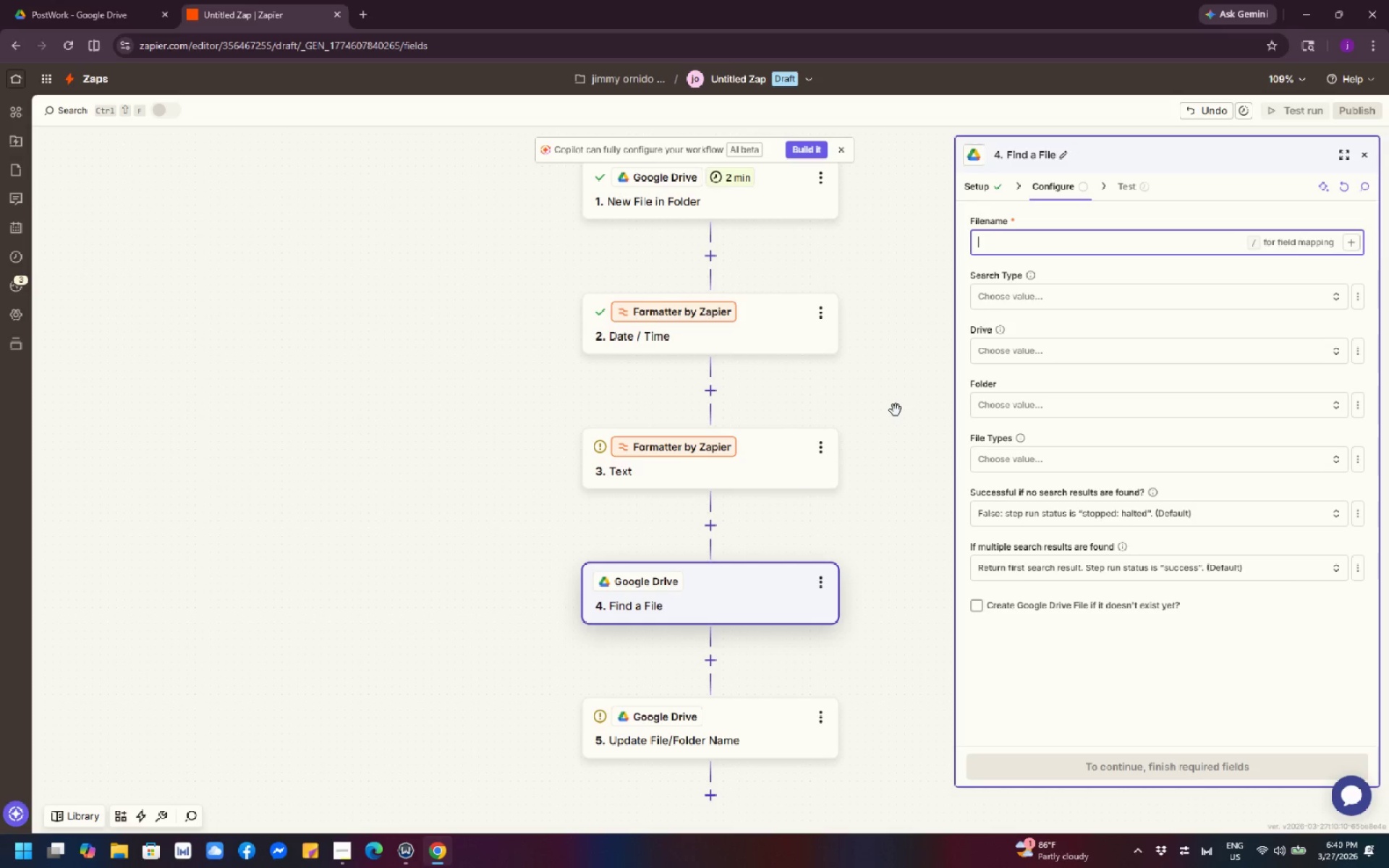 
wait(12.58)
 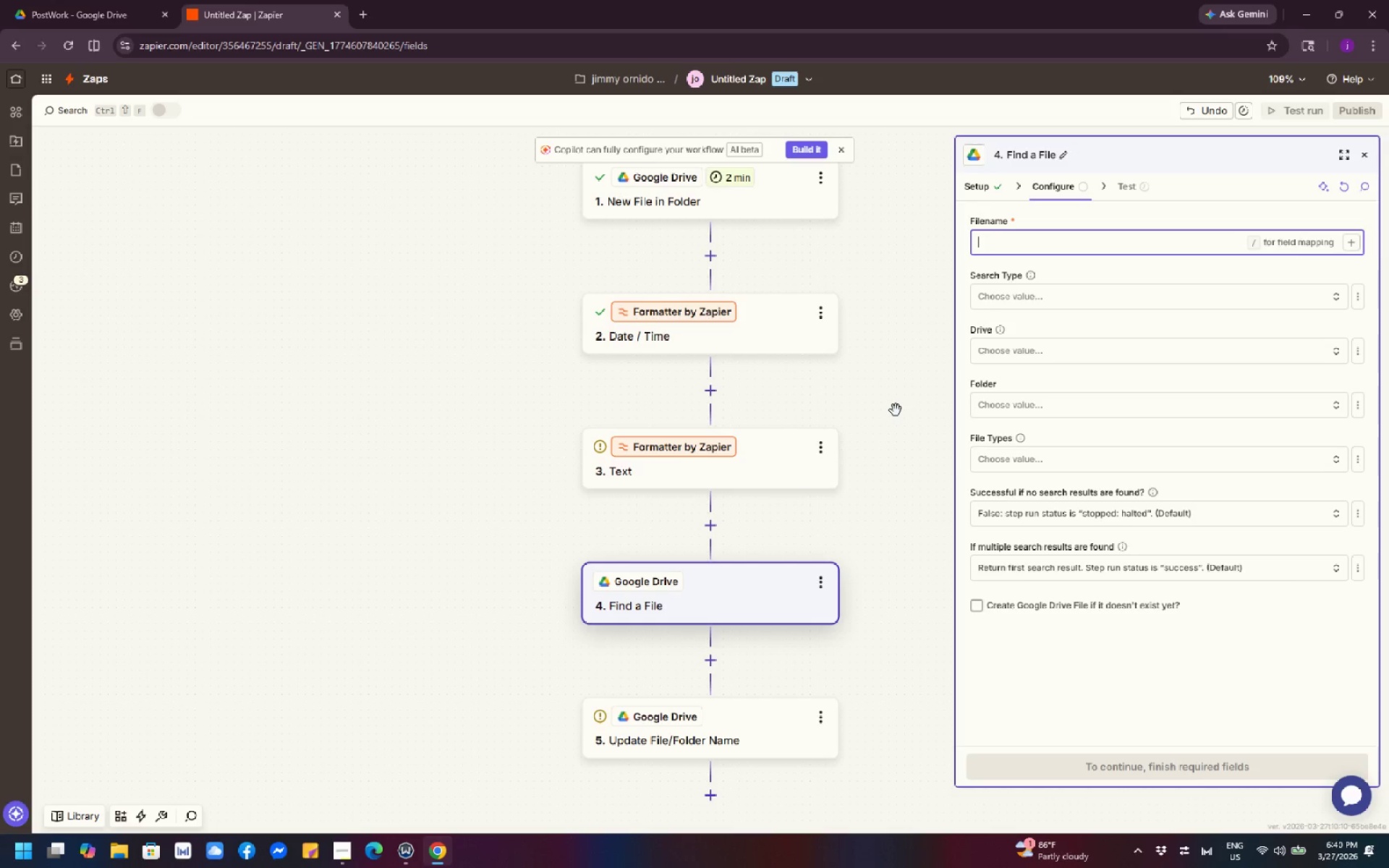 
left_click([1047, 234])
 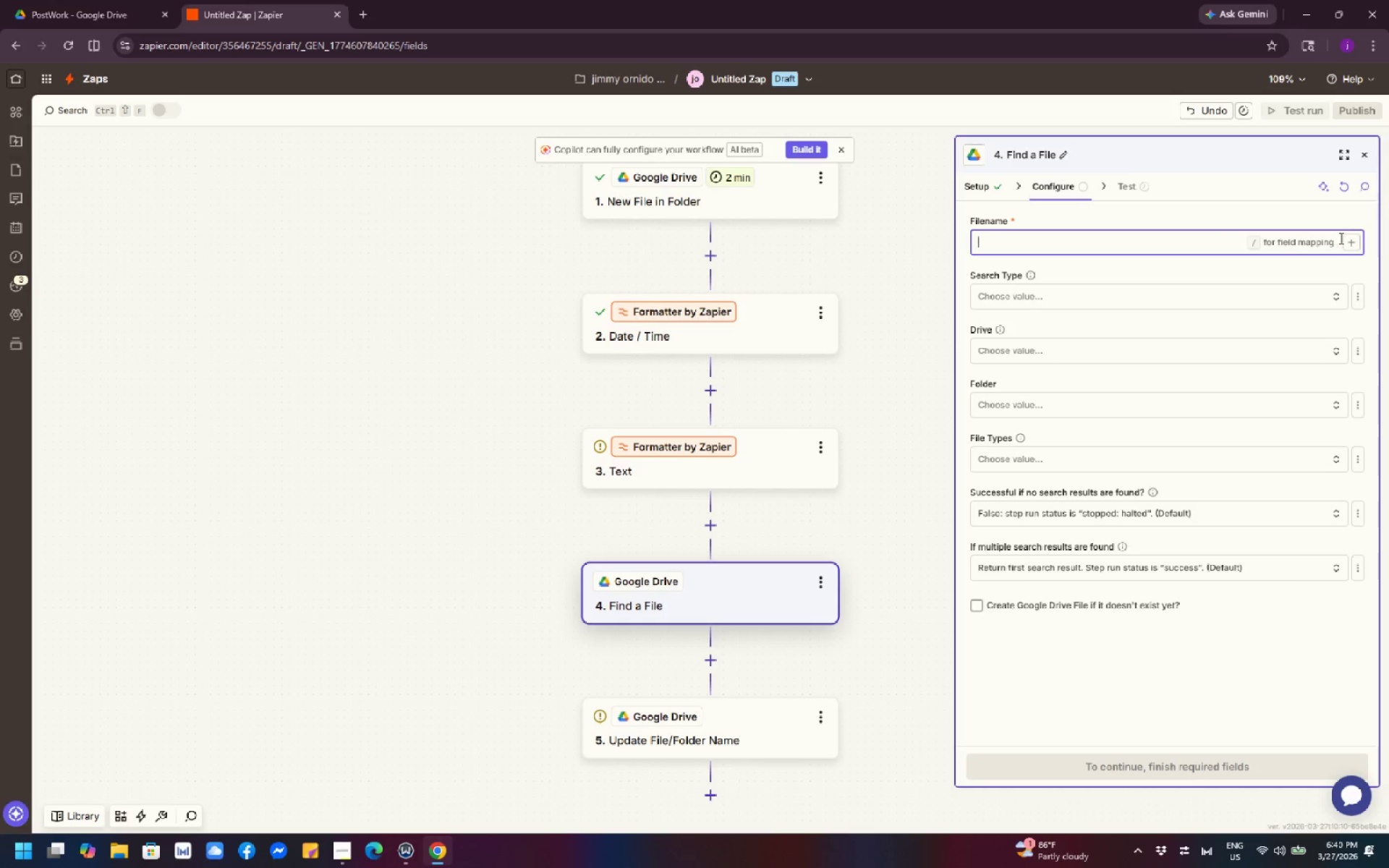 
left_click([1351, 243])
 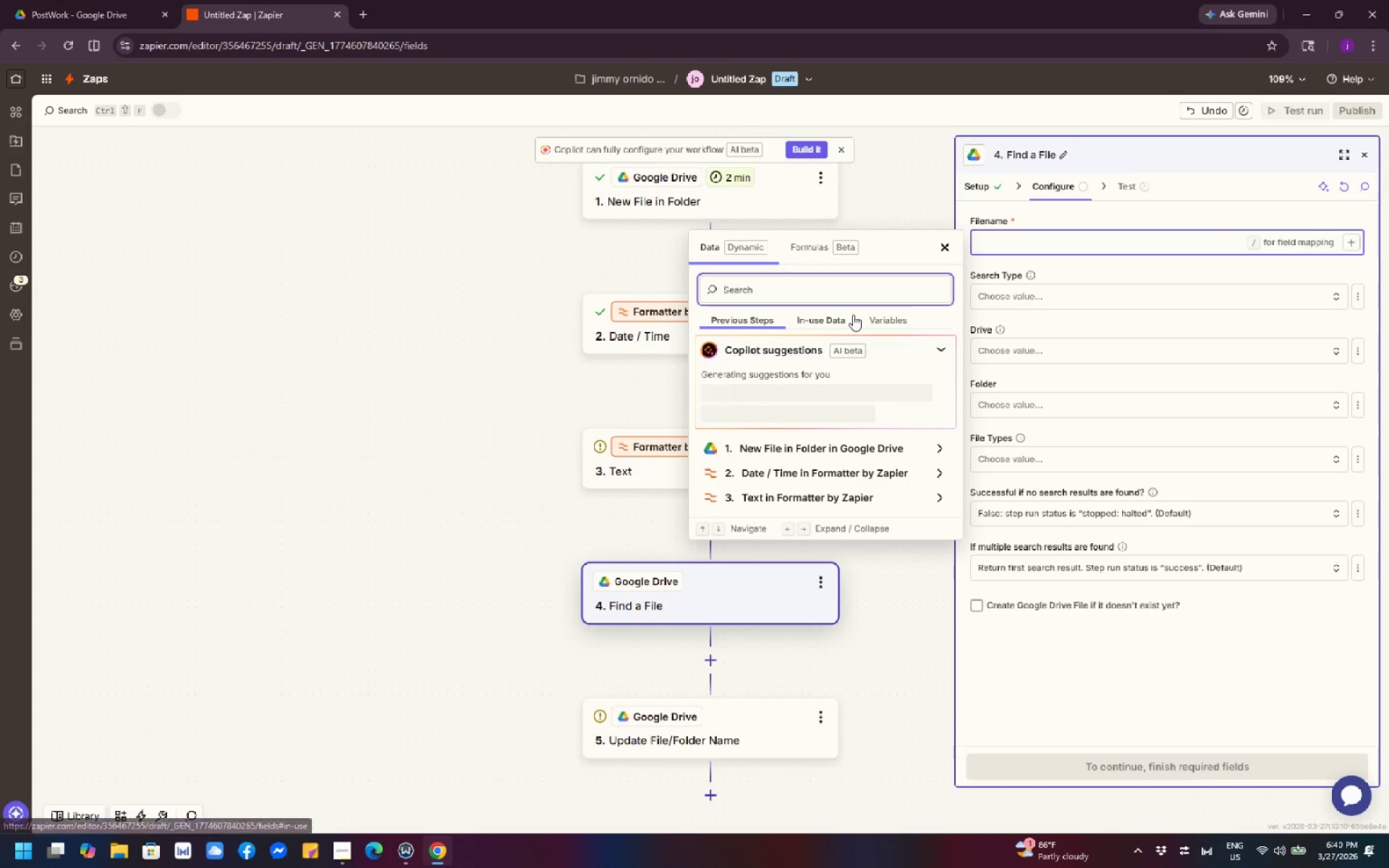 
type(find)
 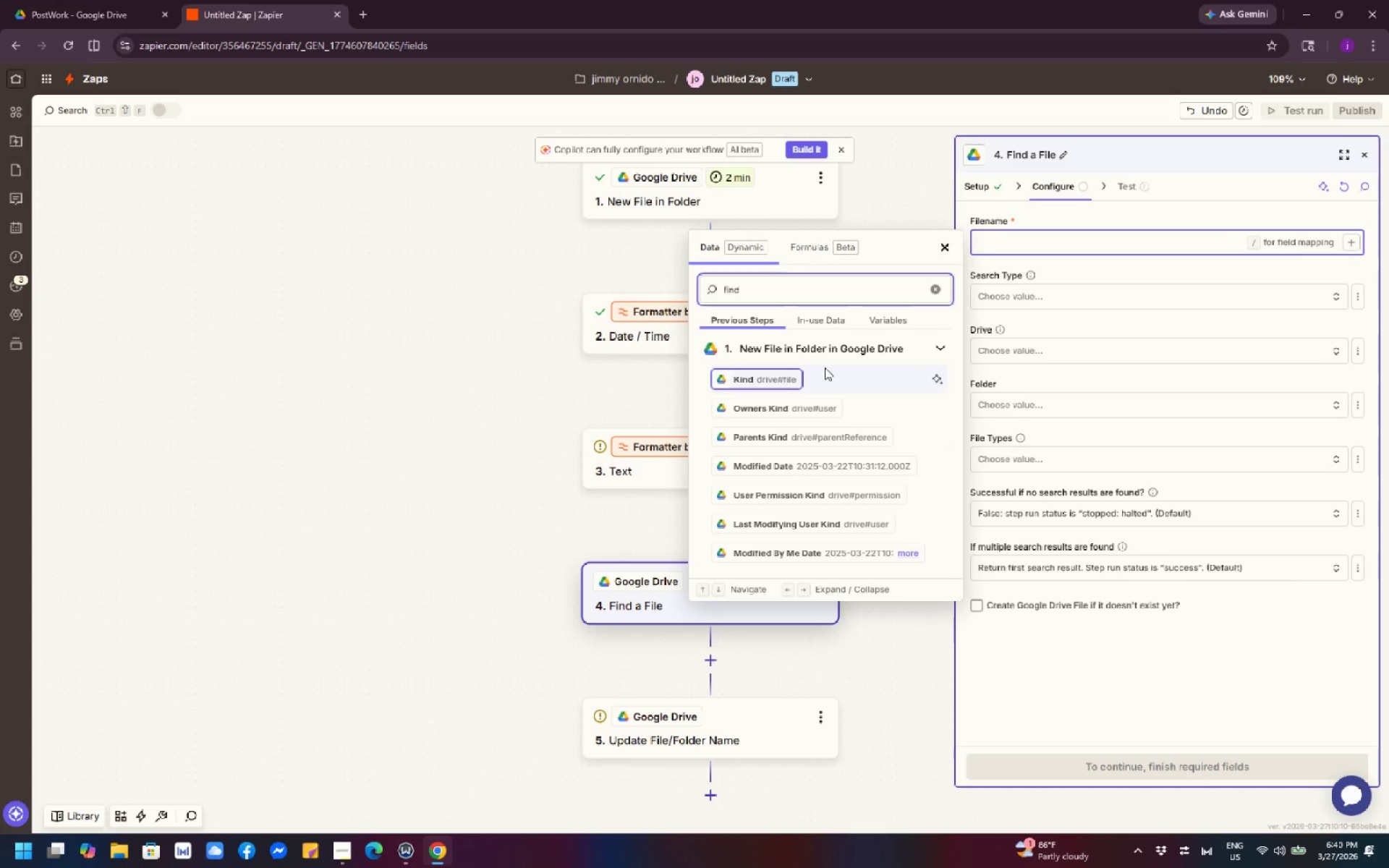 
scroll: coordinate [842, 464], scroll_direction: down, amount: 1.0
 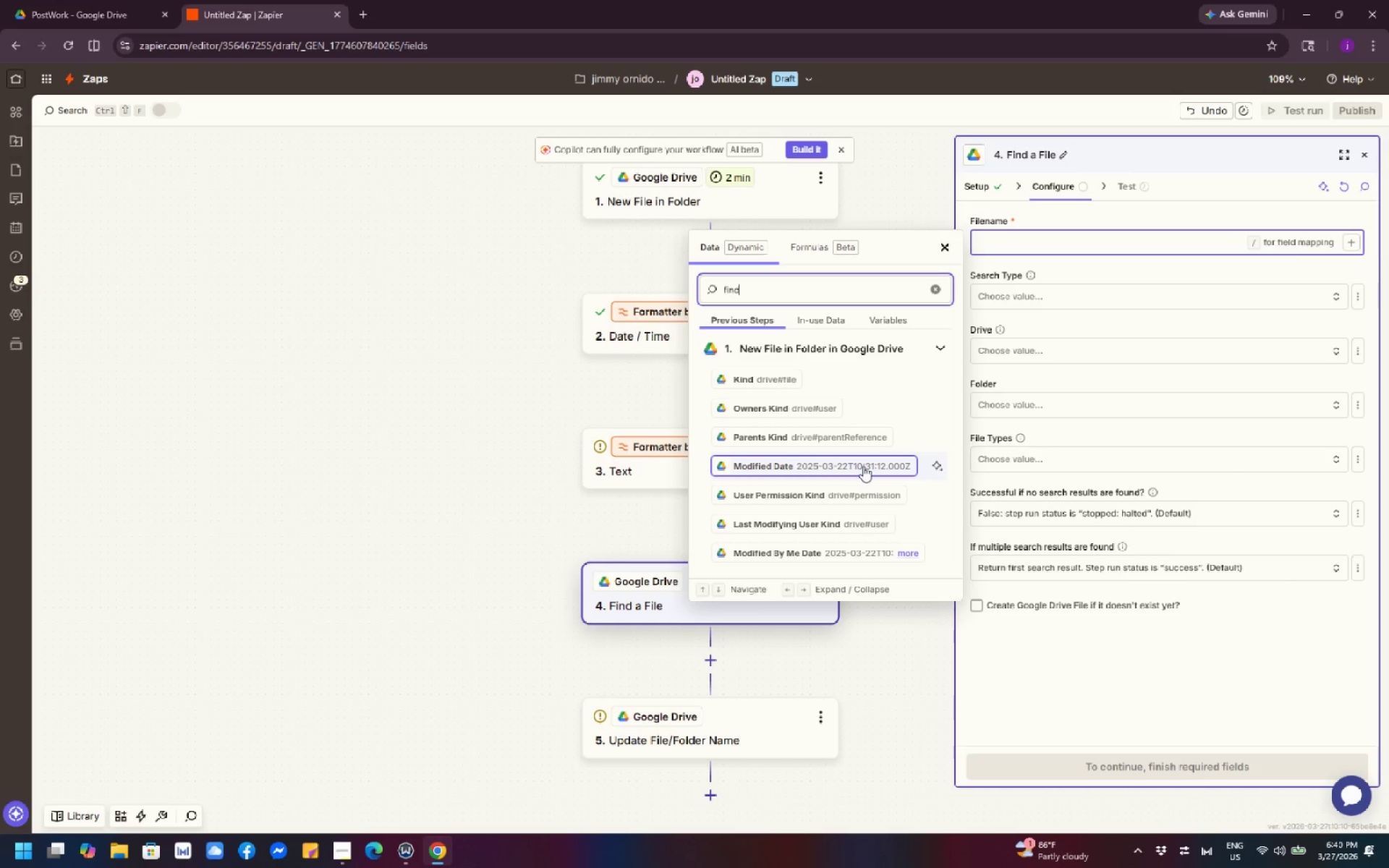 
wait(6.0)
 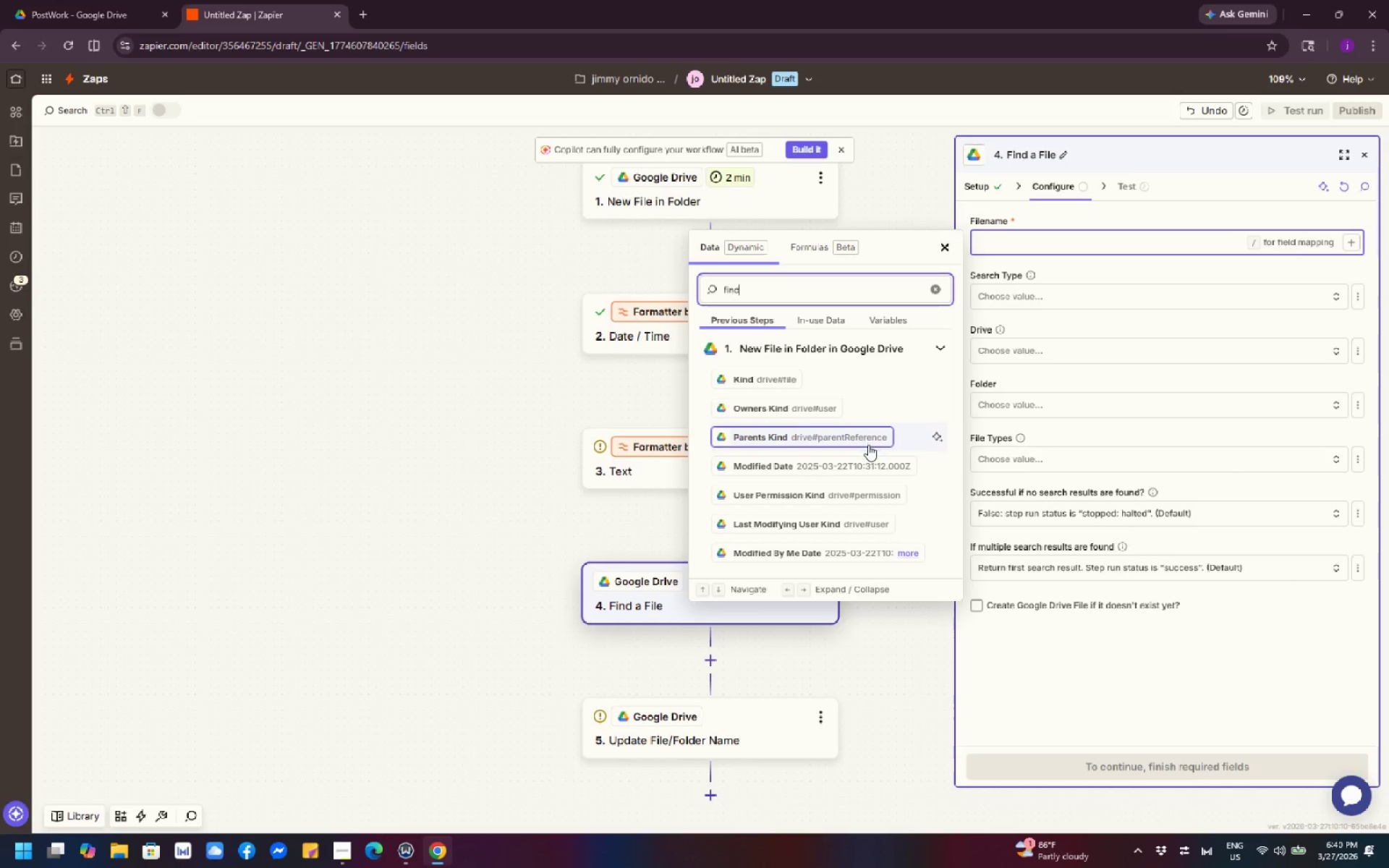 
left_click([910, 198])
 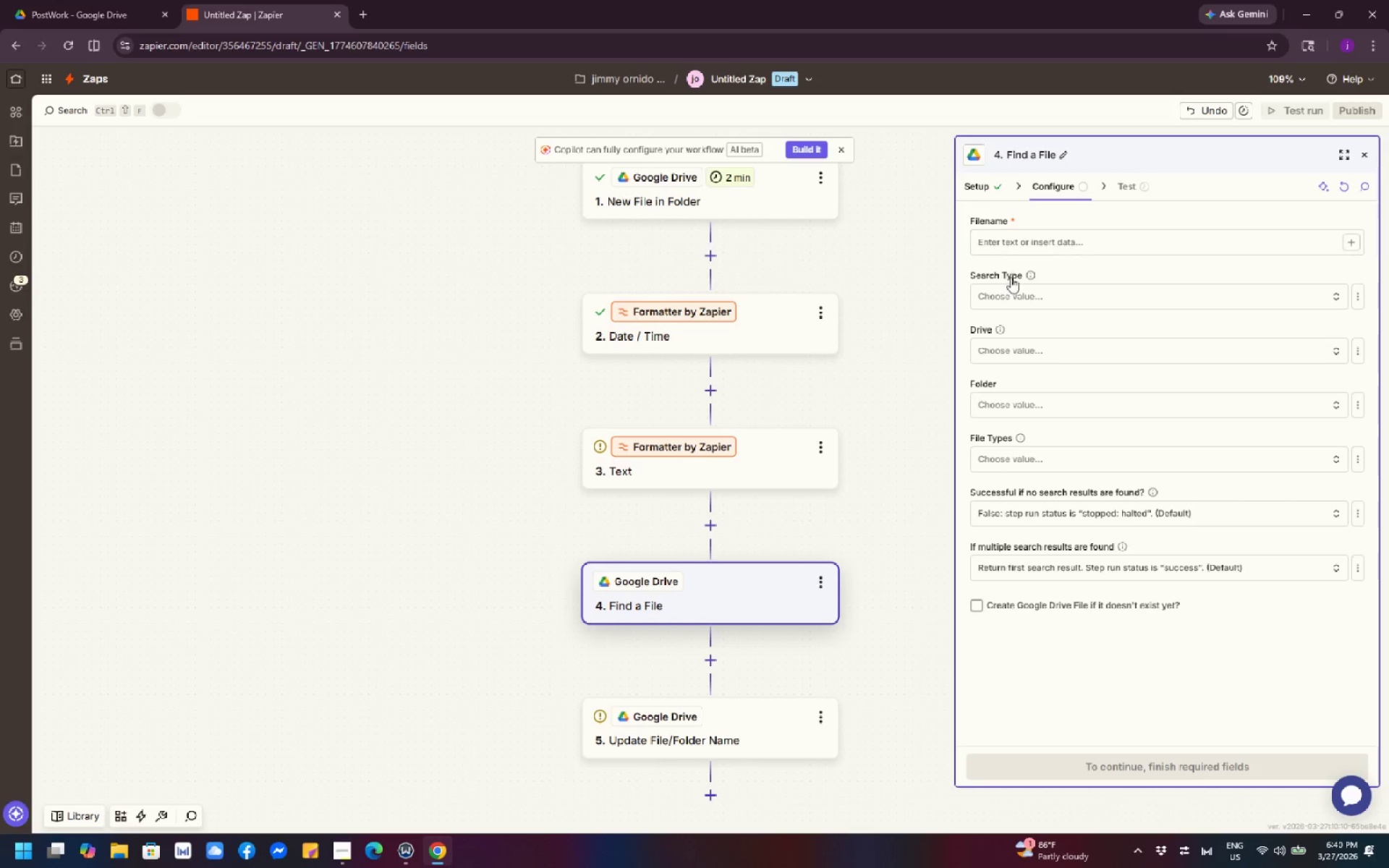 
left_click([1014, 295])
 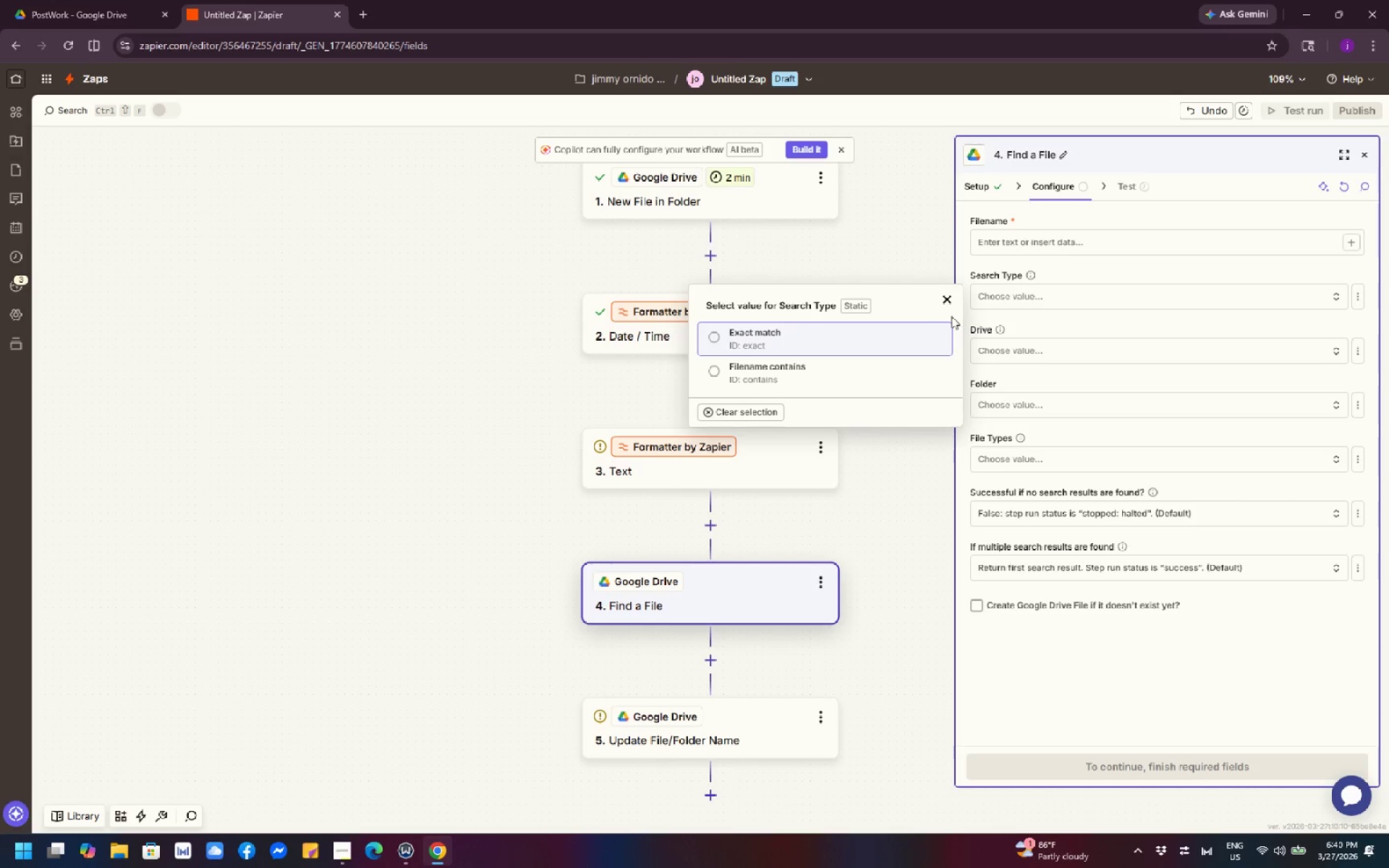 
scroll: coordinate [882, 366], scroll_direction: down, amount: 4.0
 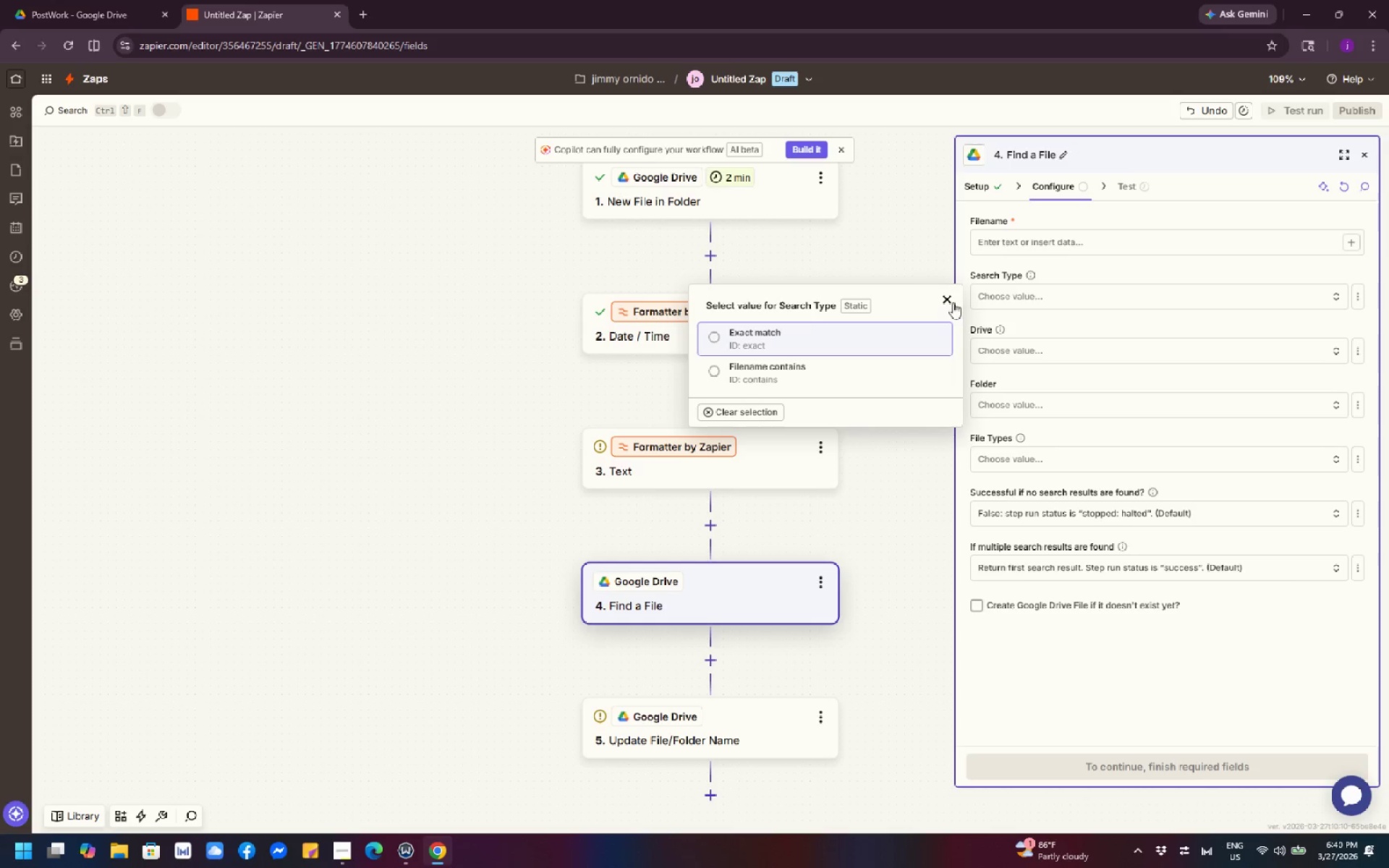 
left_click([953, 302])
 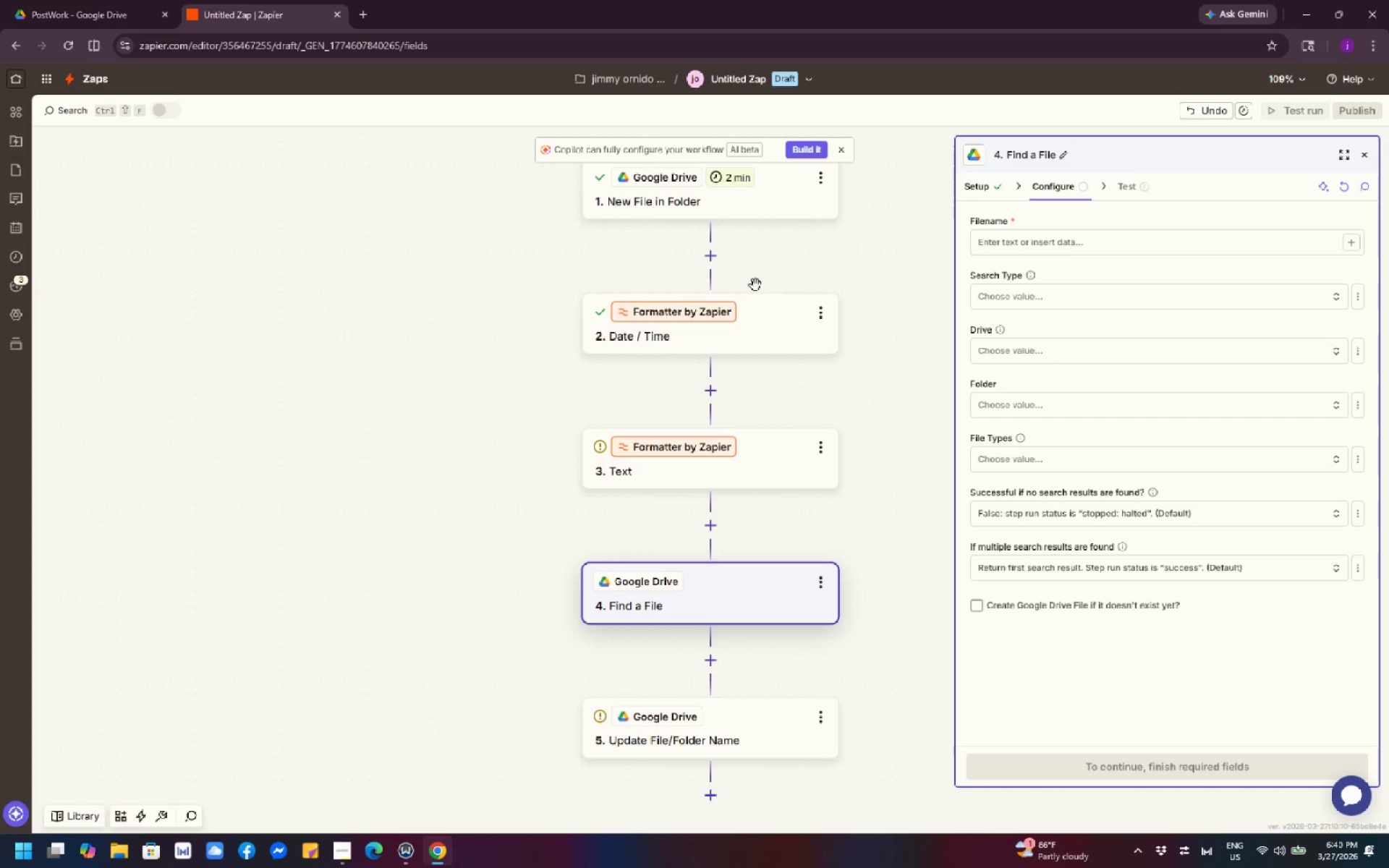 
wait(13.23)
 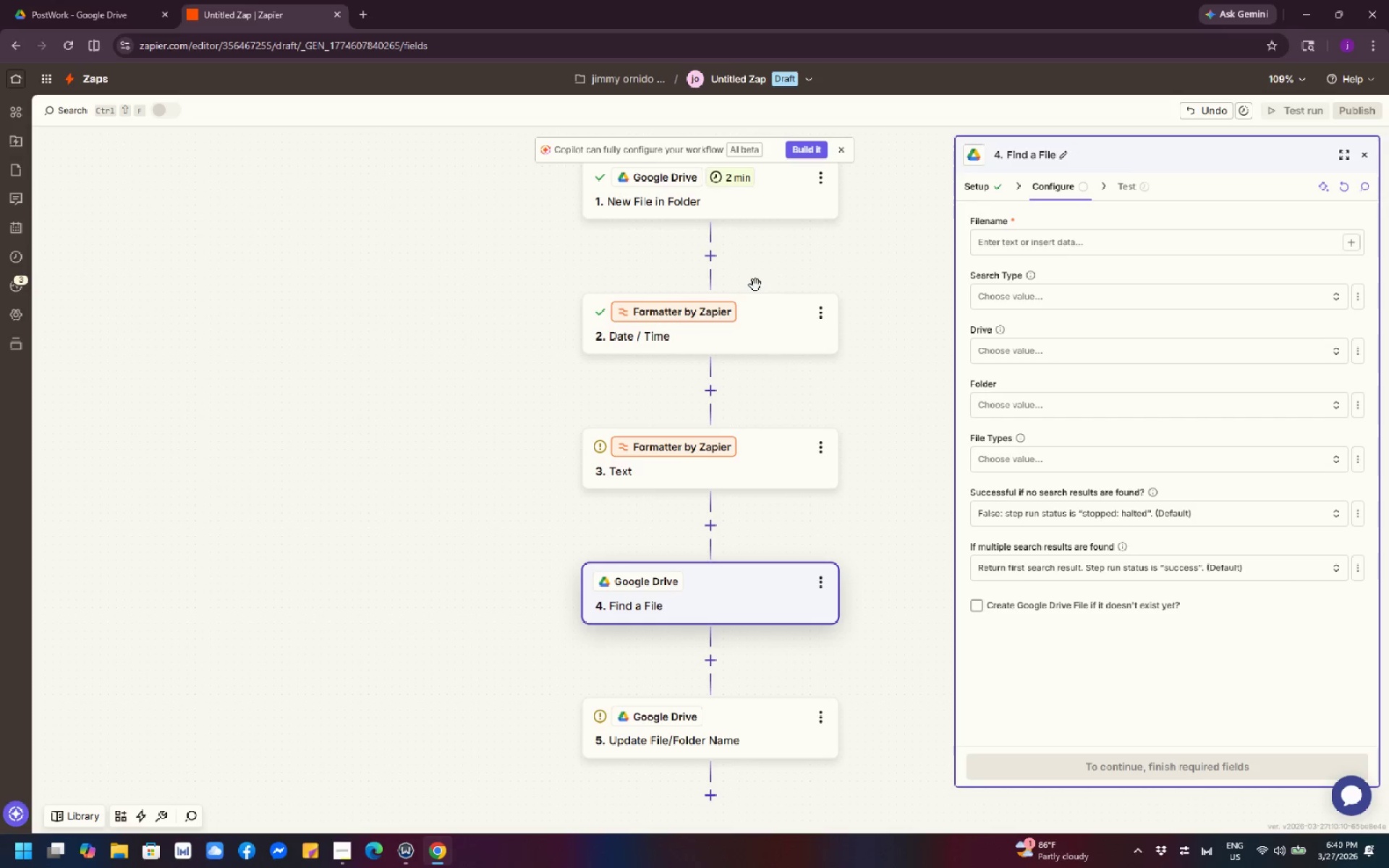 
left_click([725, 584])
 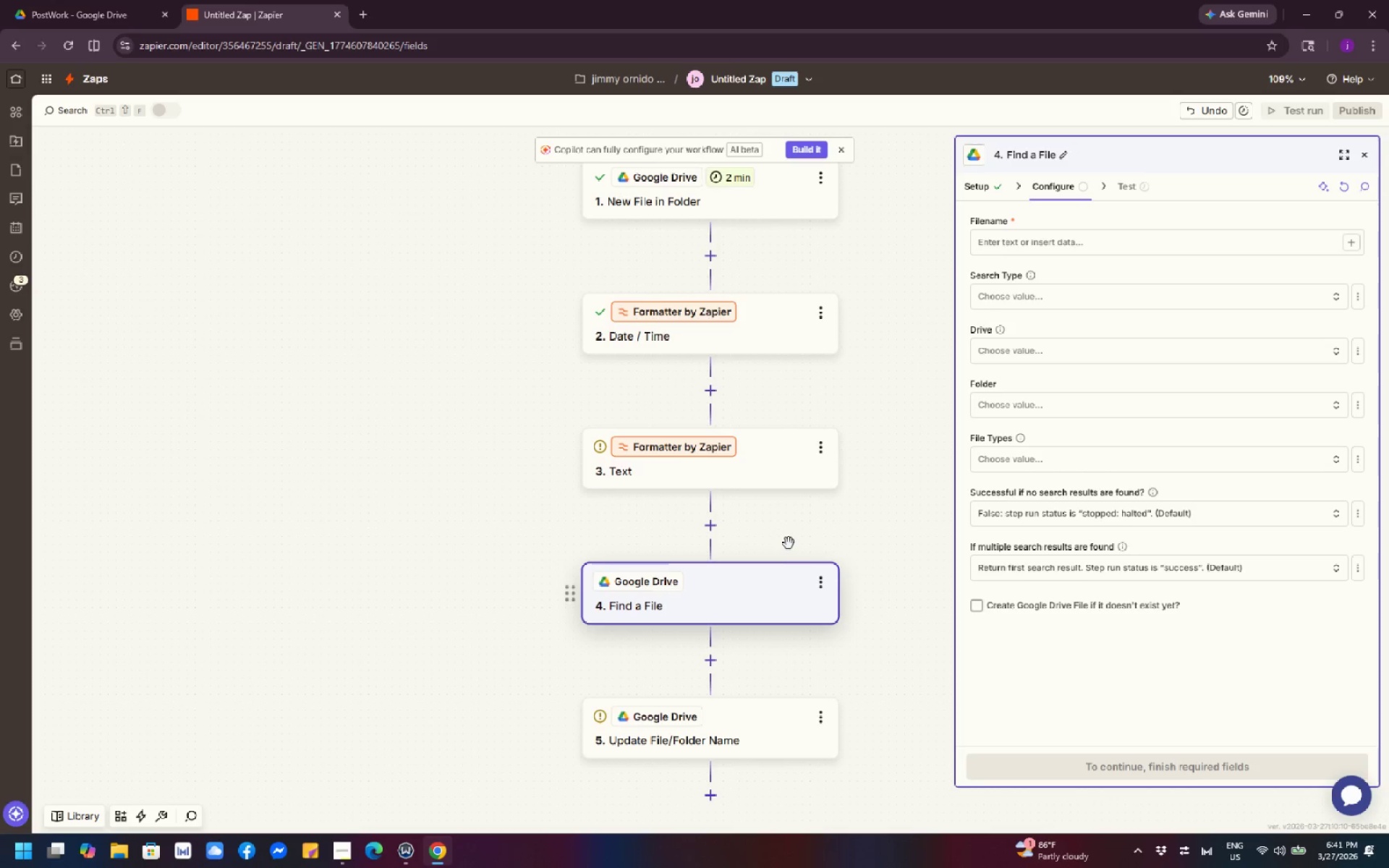 
wait(11.98)
 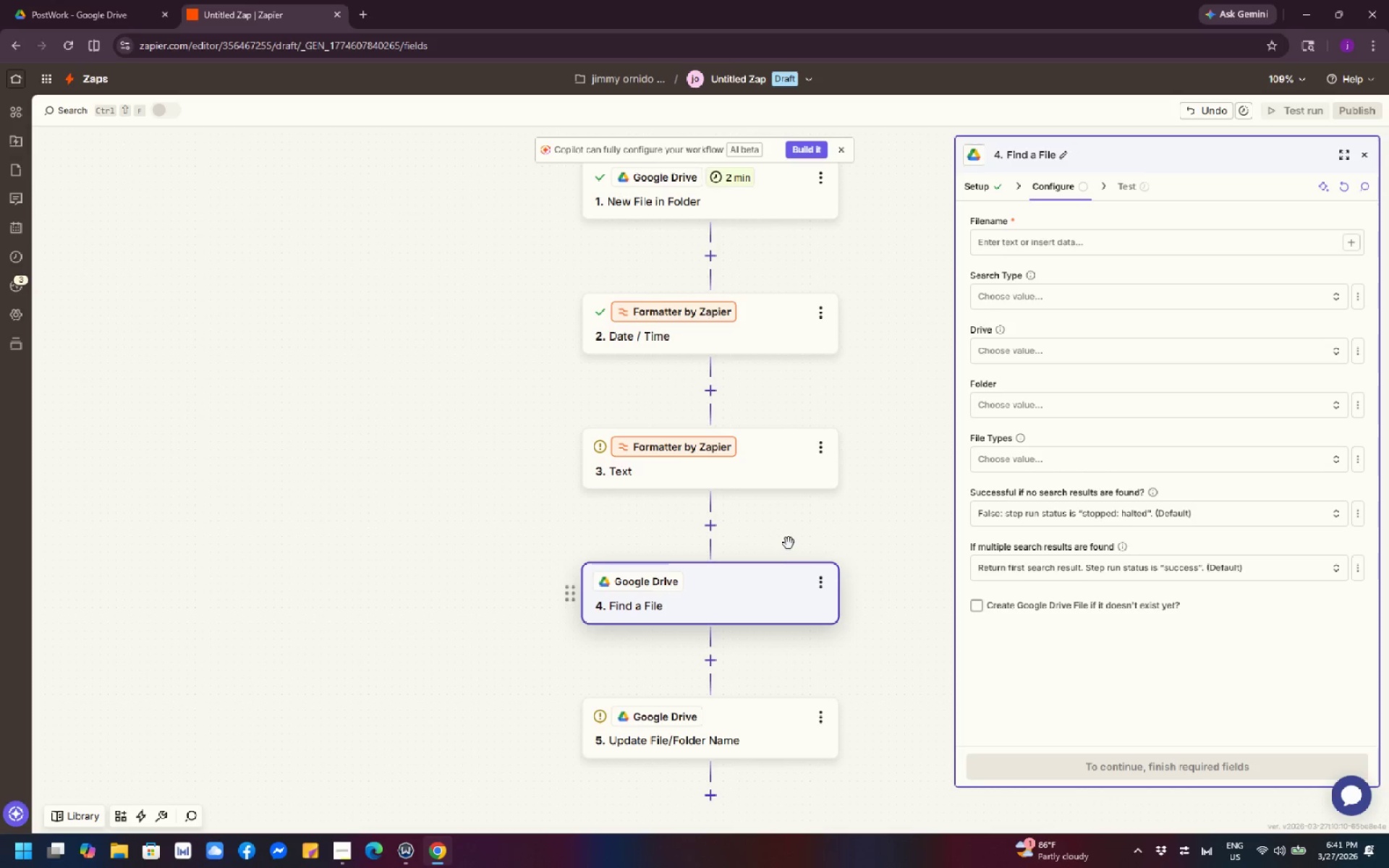 
left_click([1047, 353])
 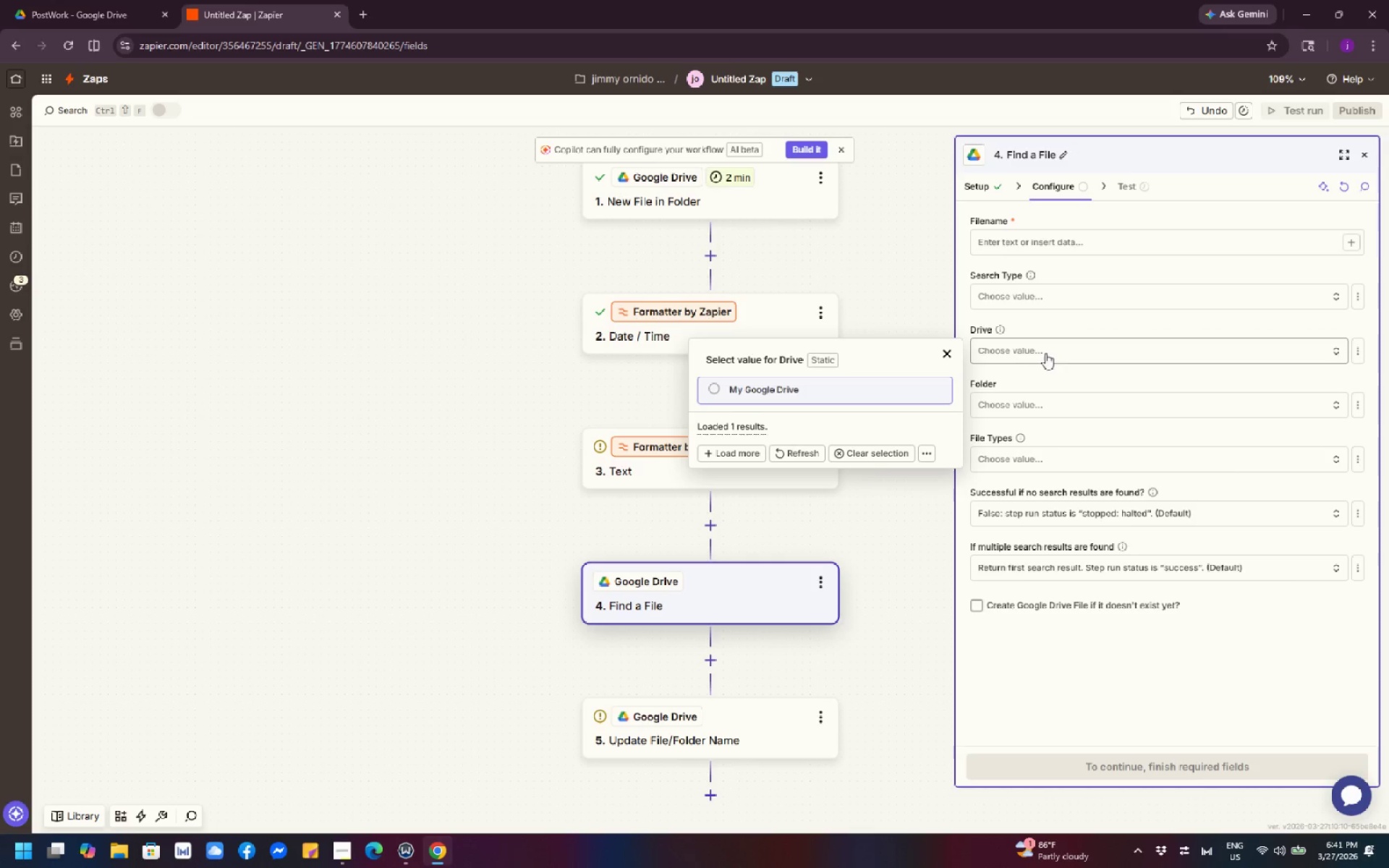 
left_click([899, 395])
 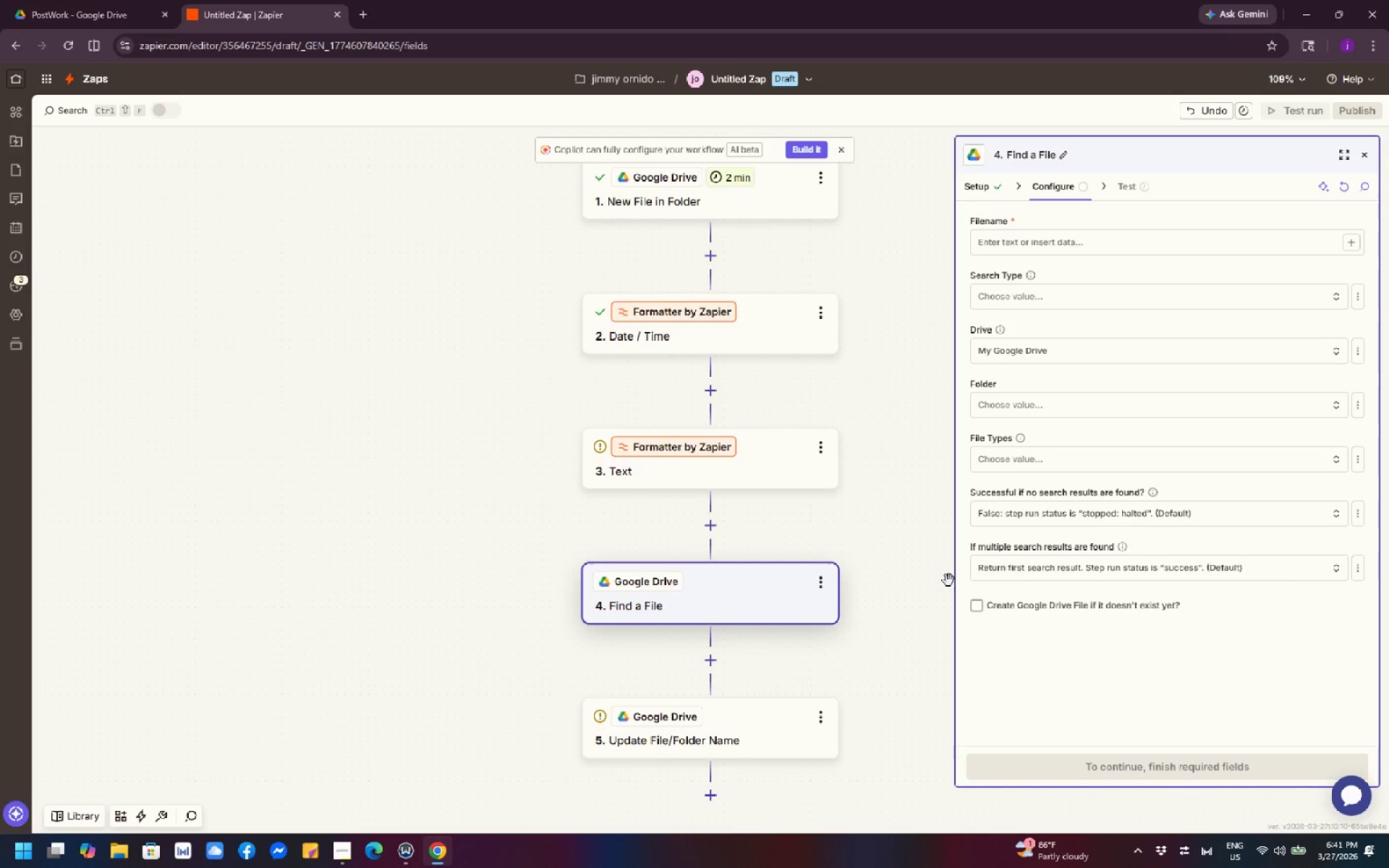 
wait(35.28)
 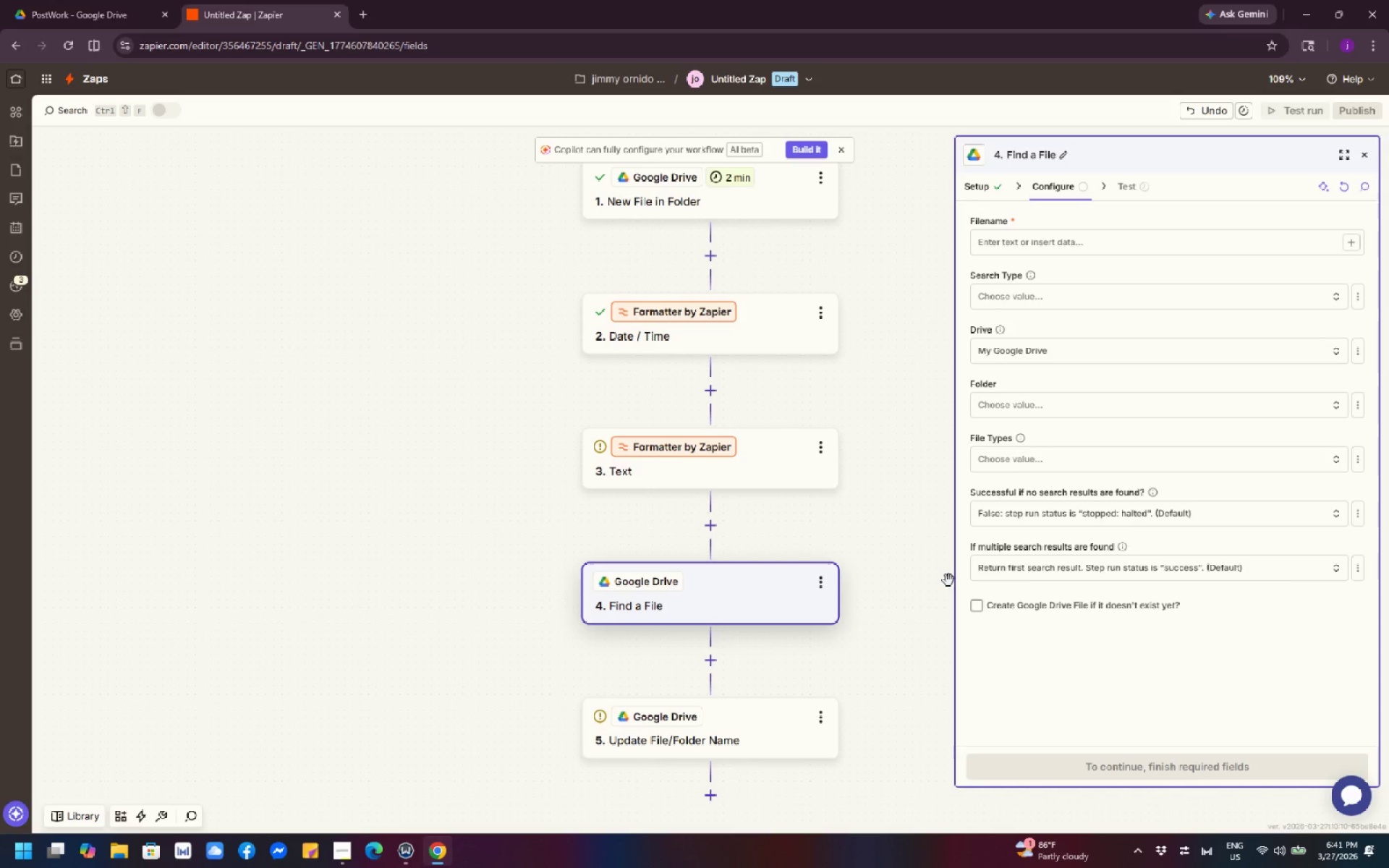 
left_click([1037, 401])
 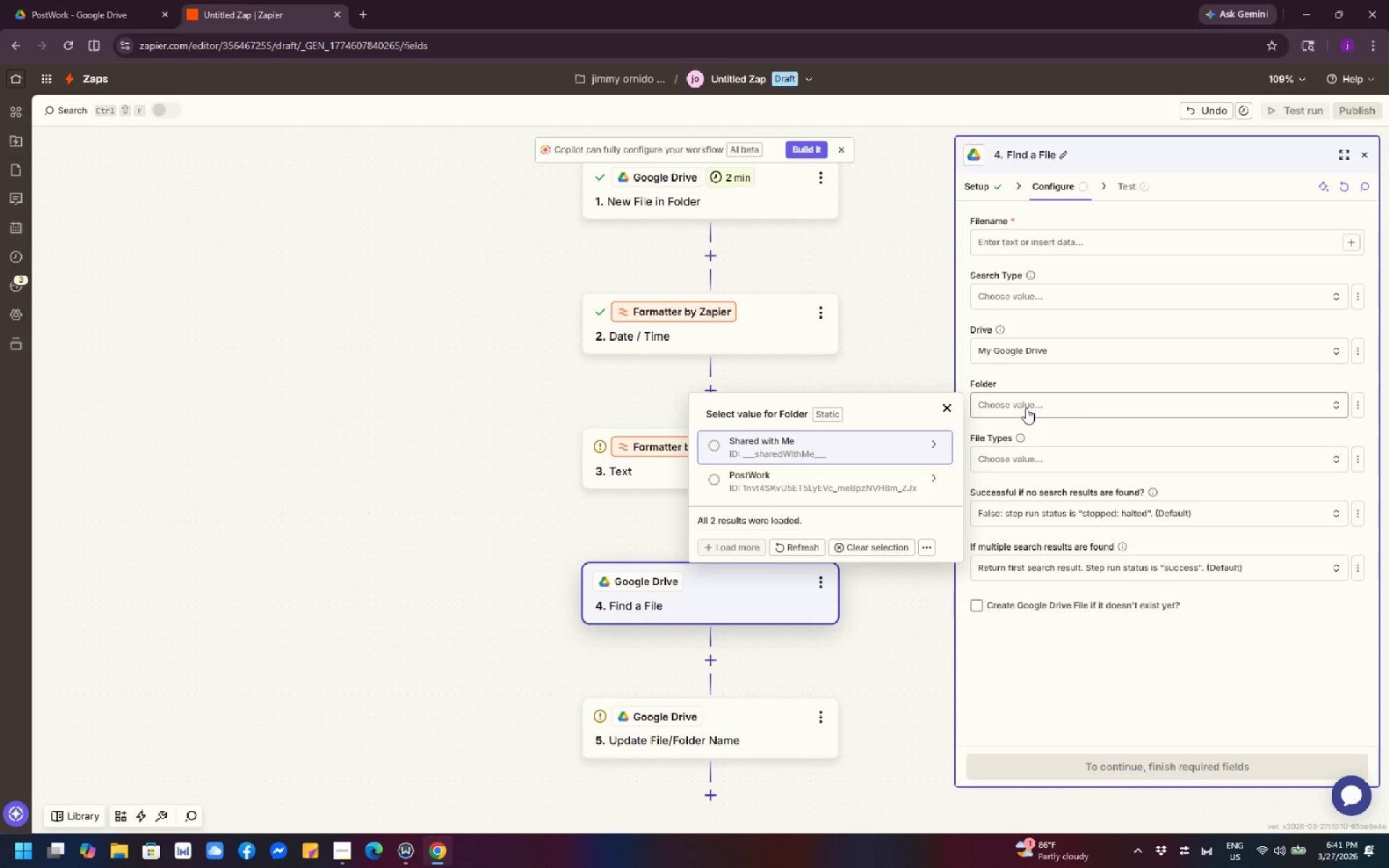 
left_click([934, 476])
 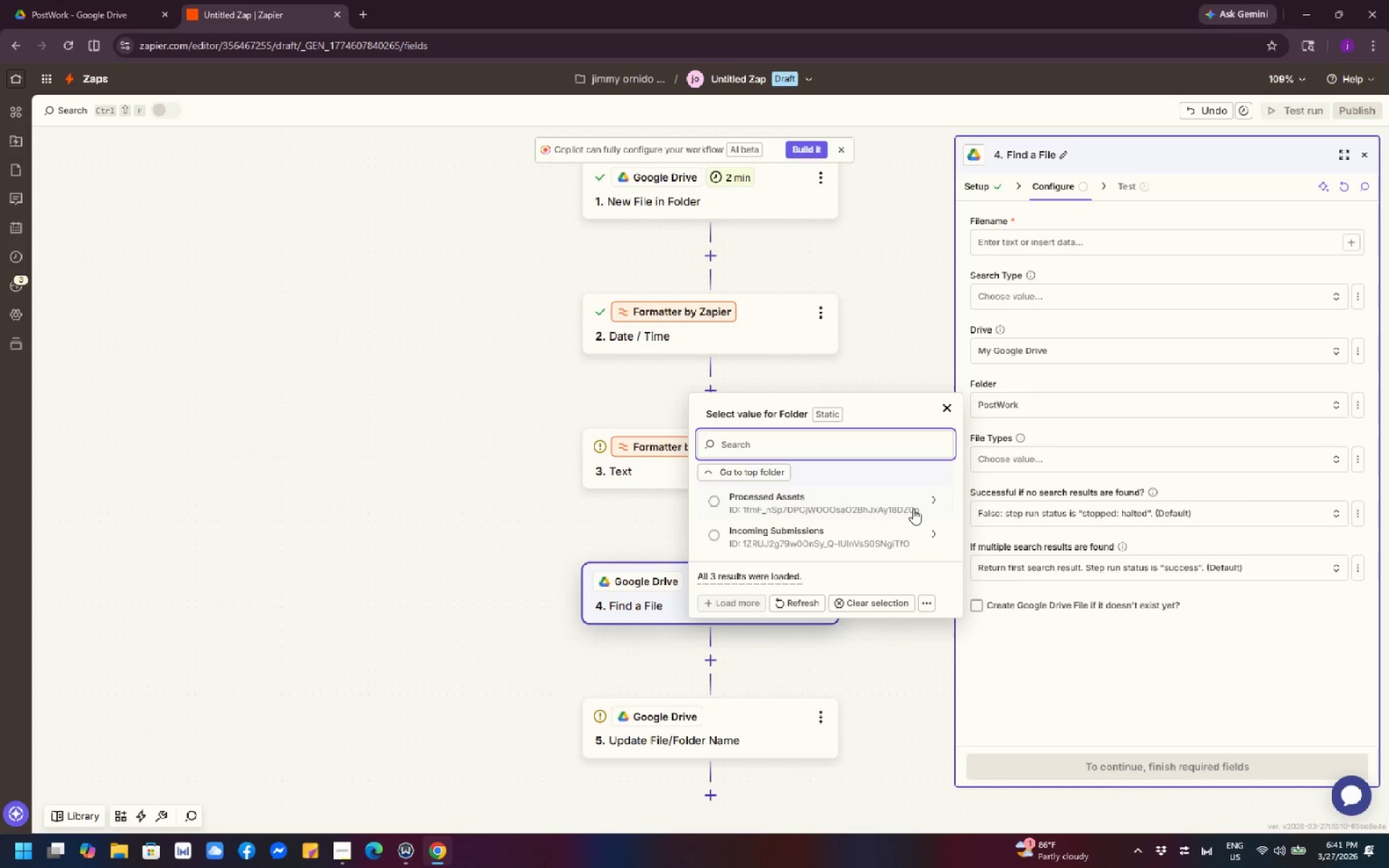 
left_click([894, 540])
 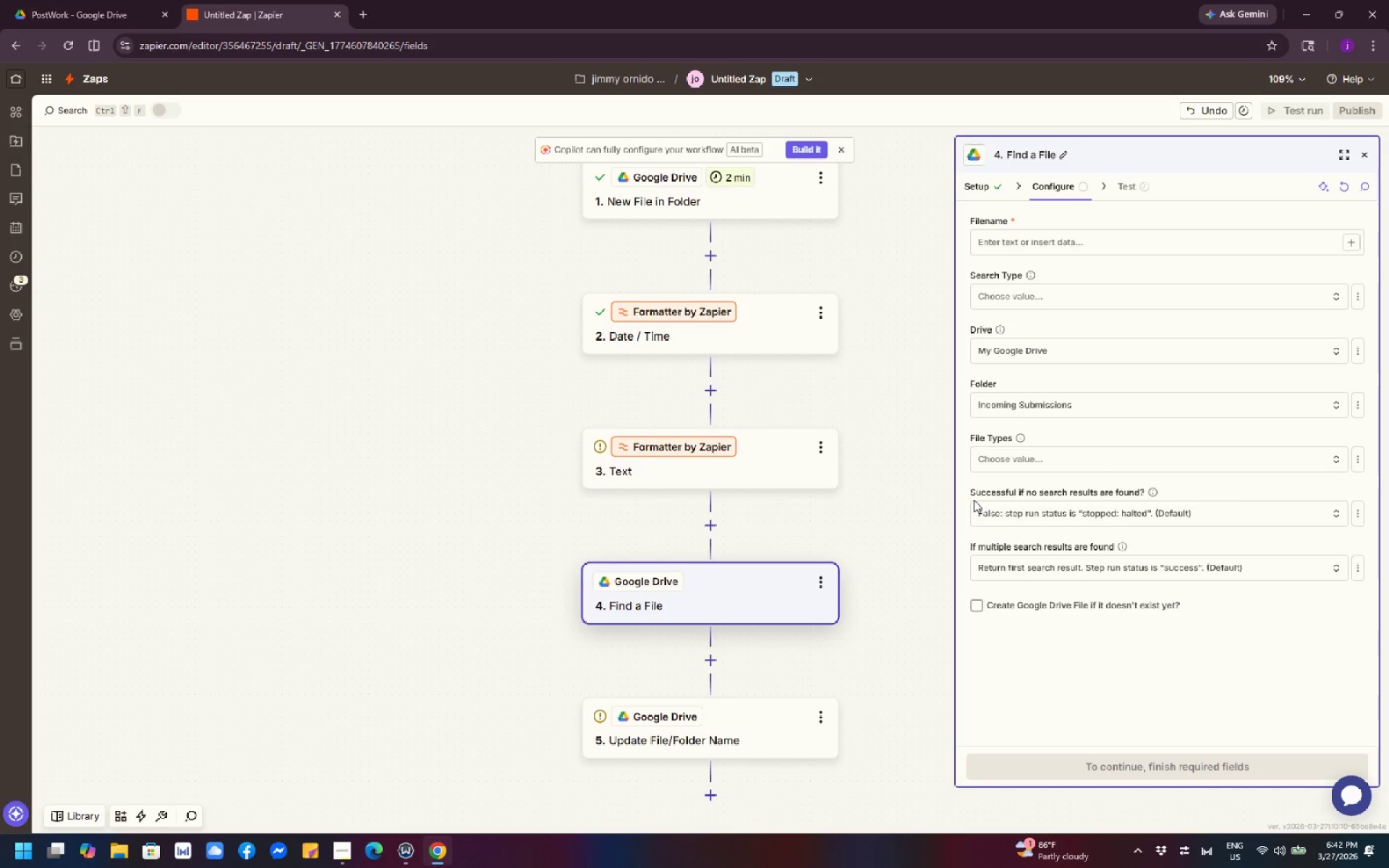 
wait(14.06)
 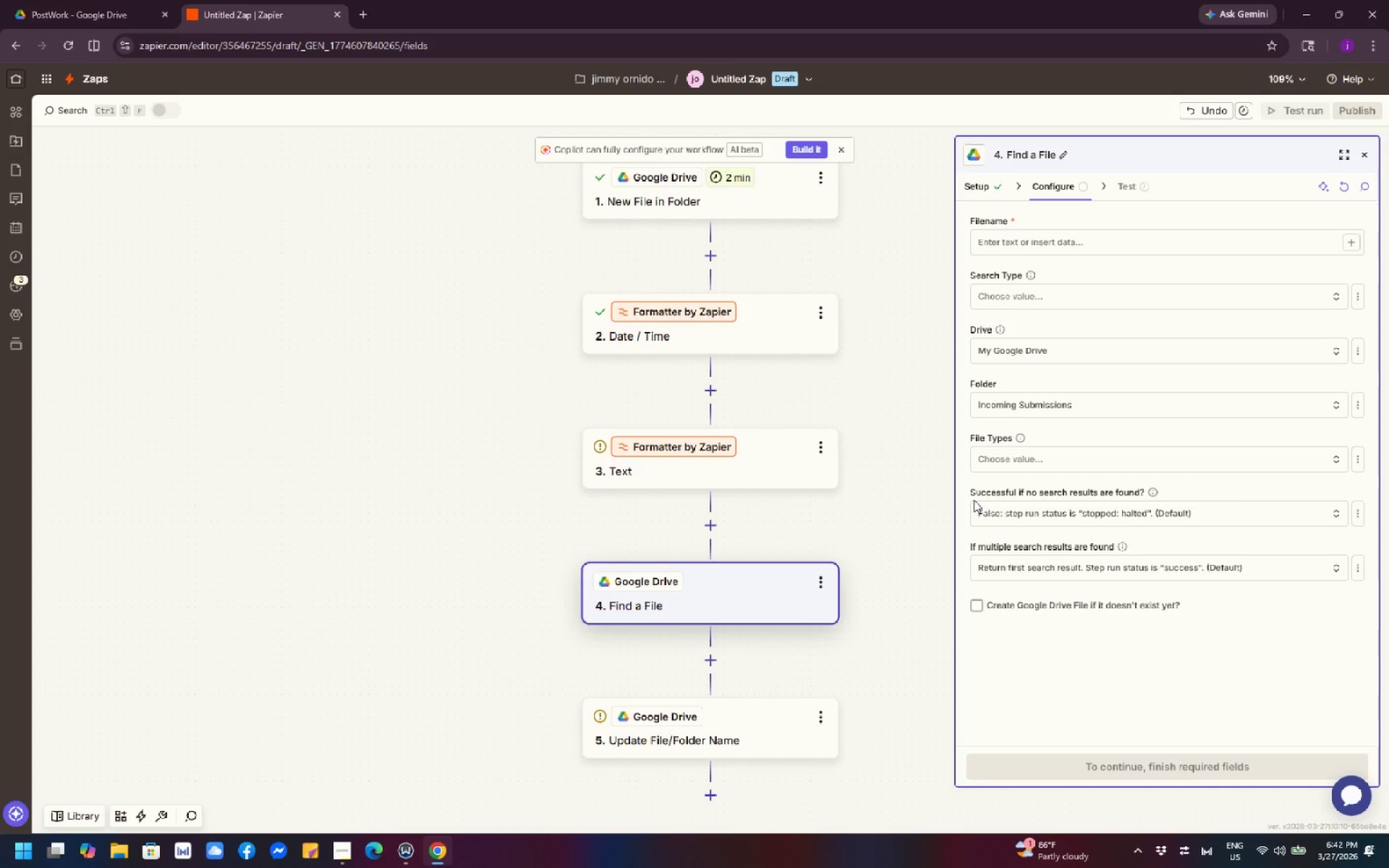 
scroll: coordinate [1121, 464], scroll_direction: down, amount: 1.0
 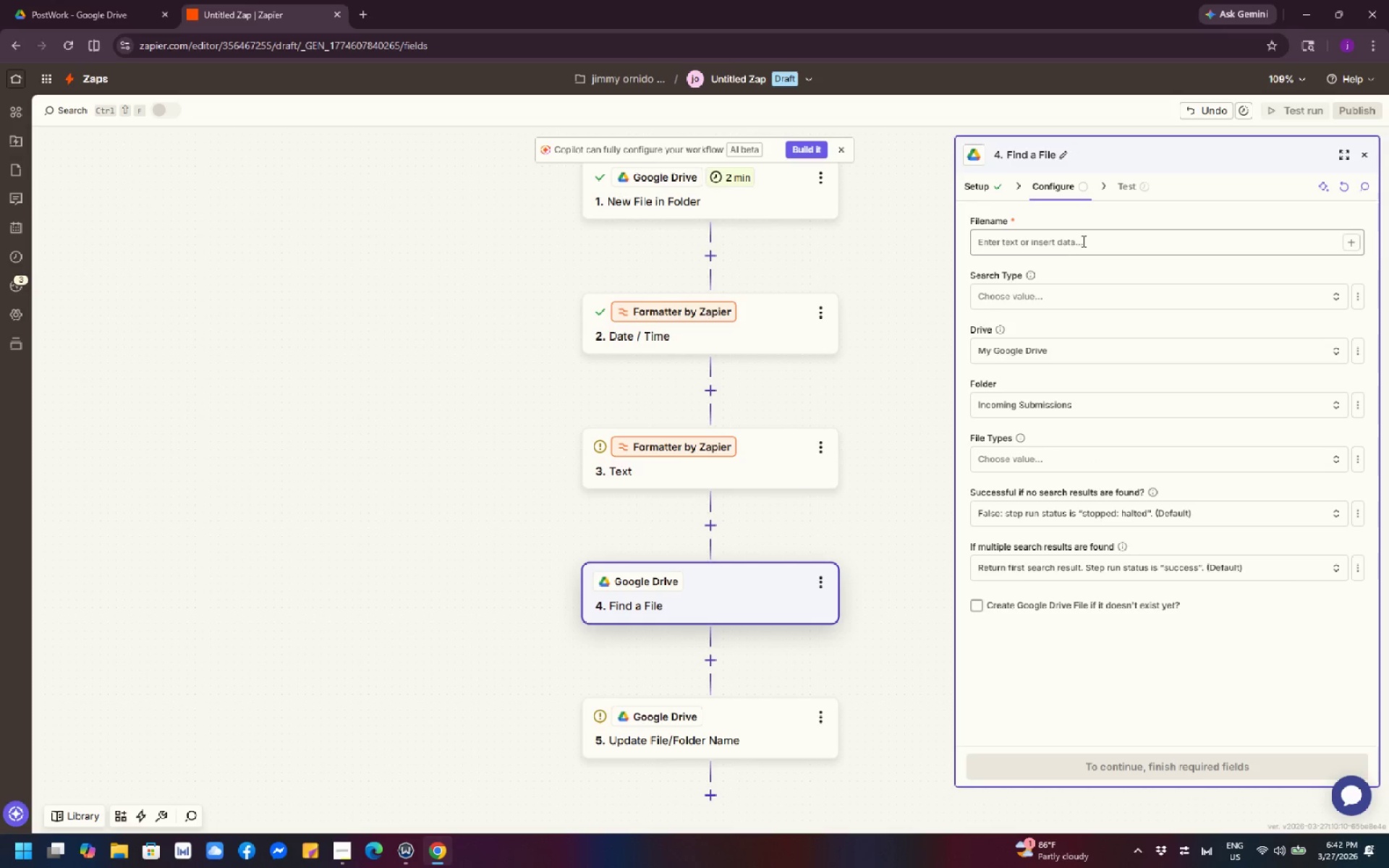 
wait(22.1)
 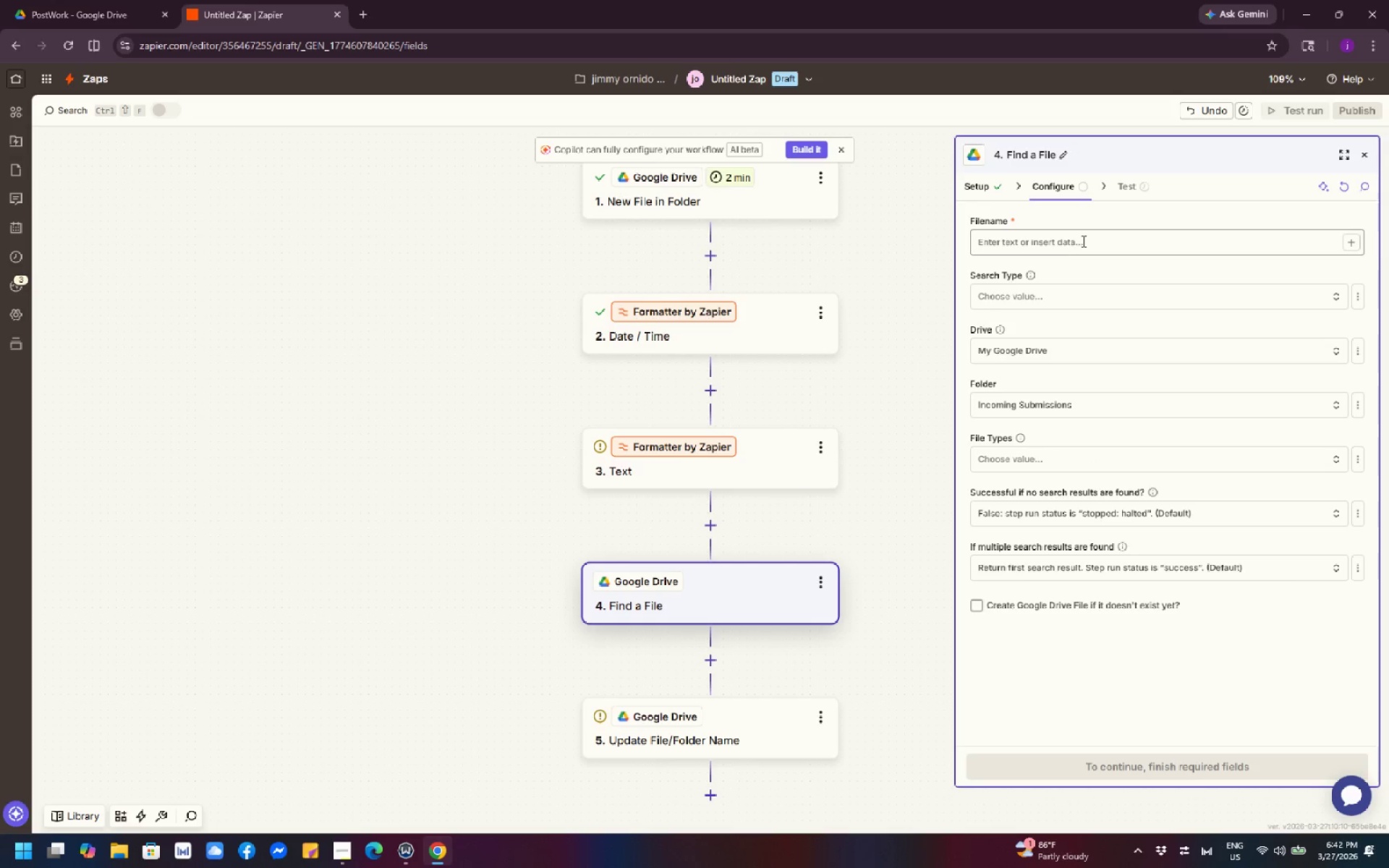 
left_click([1082, 241])
 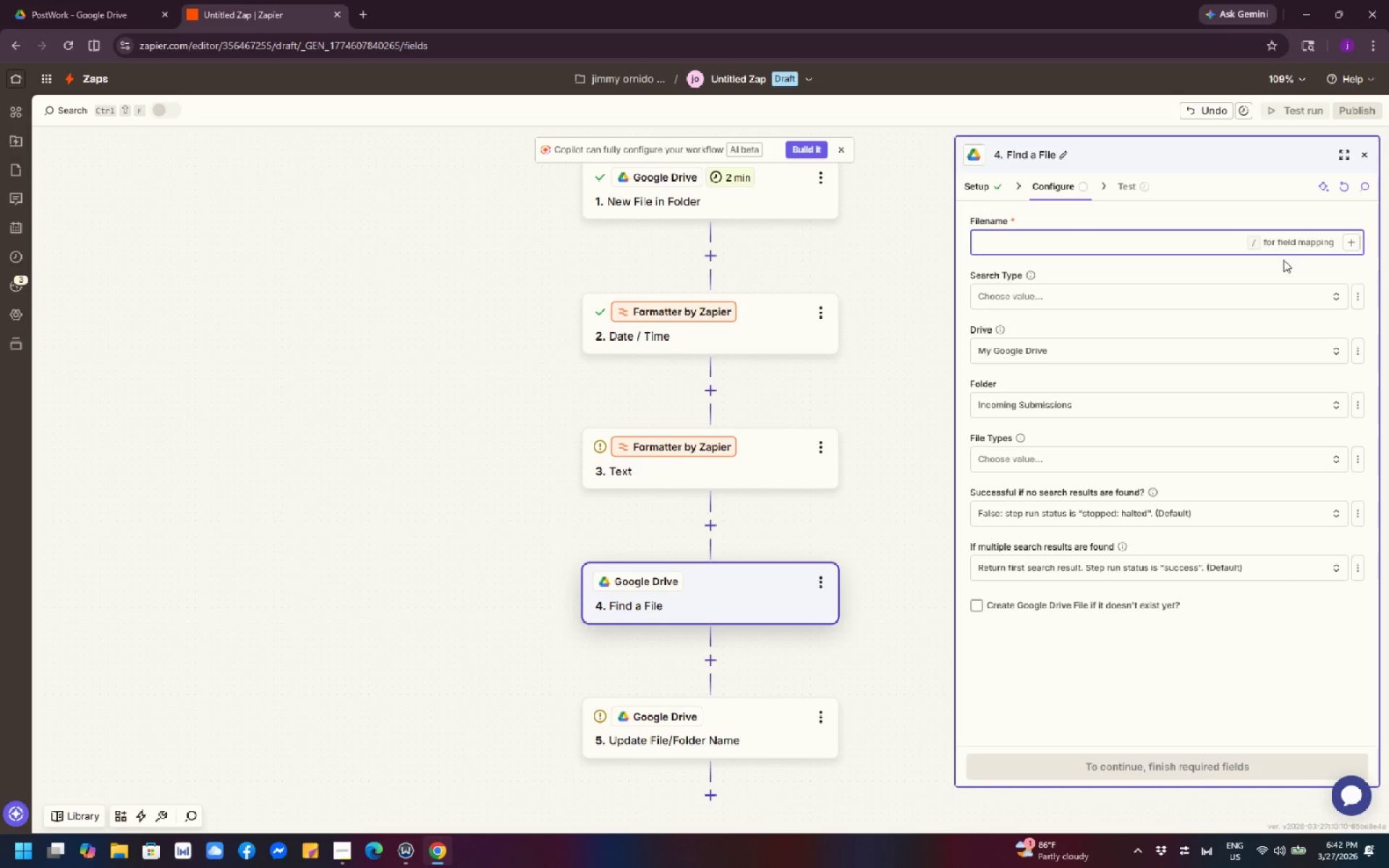 
wait(18.47)
 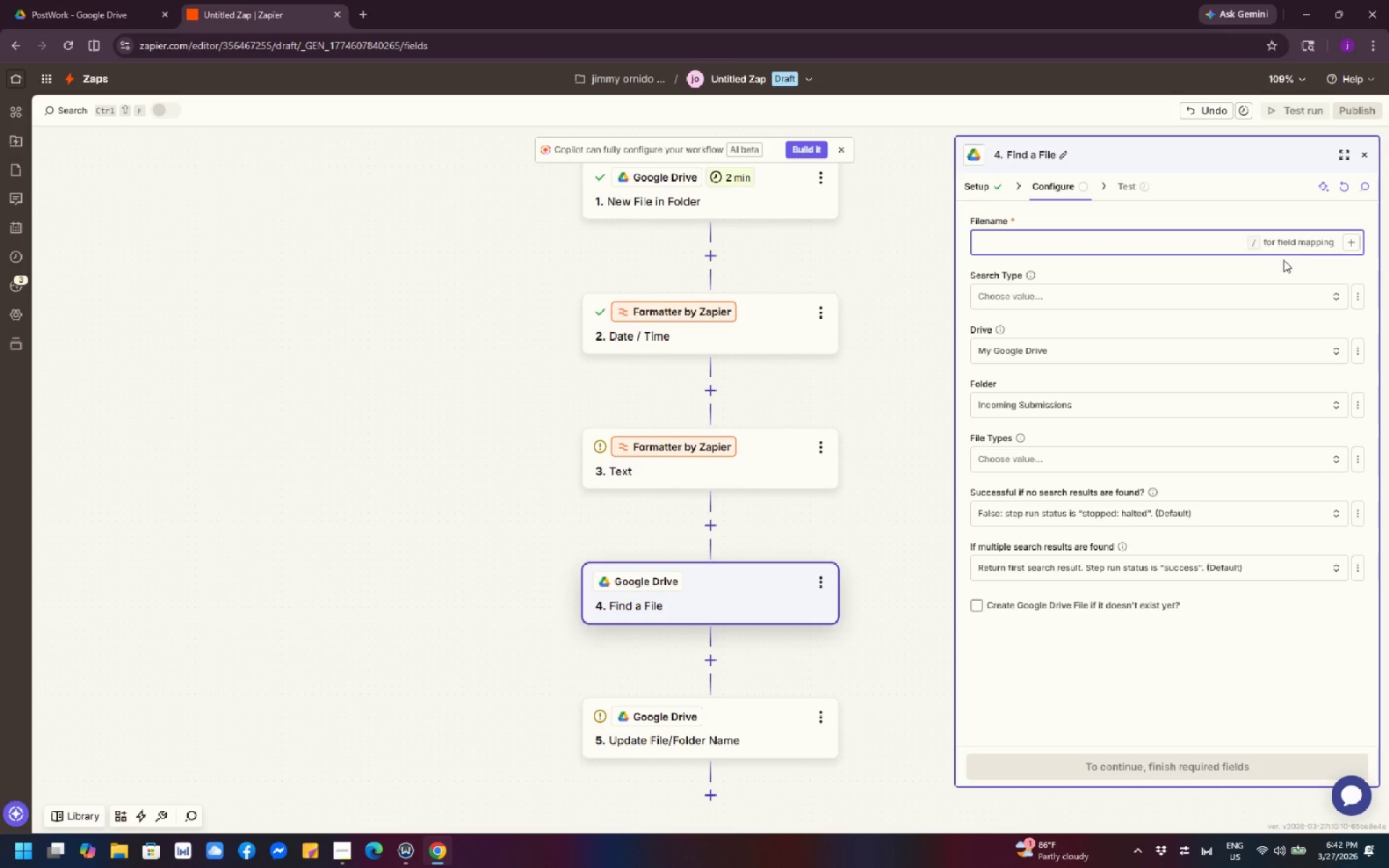 
scroll: coordinate [773, 395], scroll_direction: up, amount: 3.0
 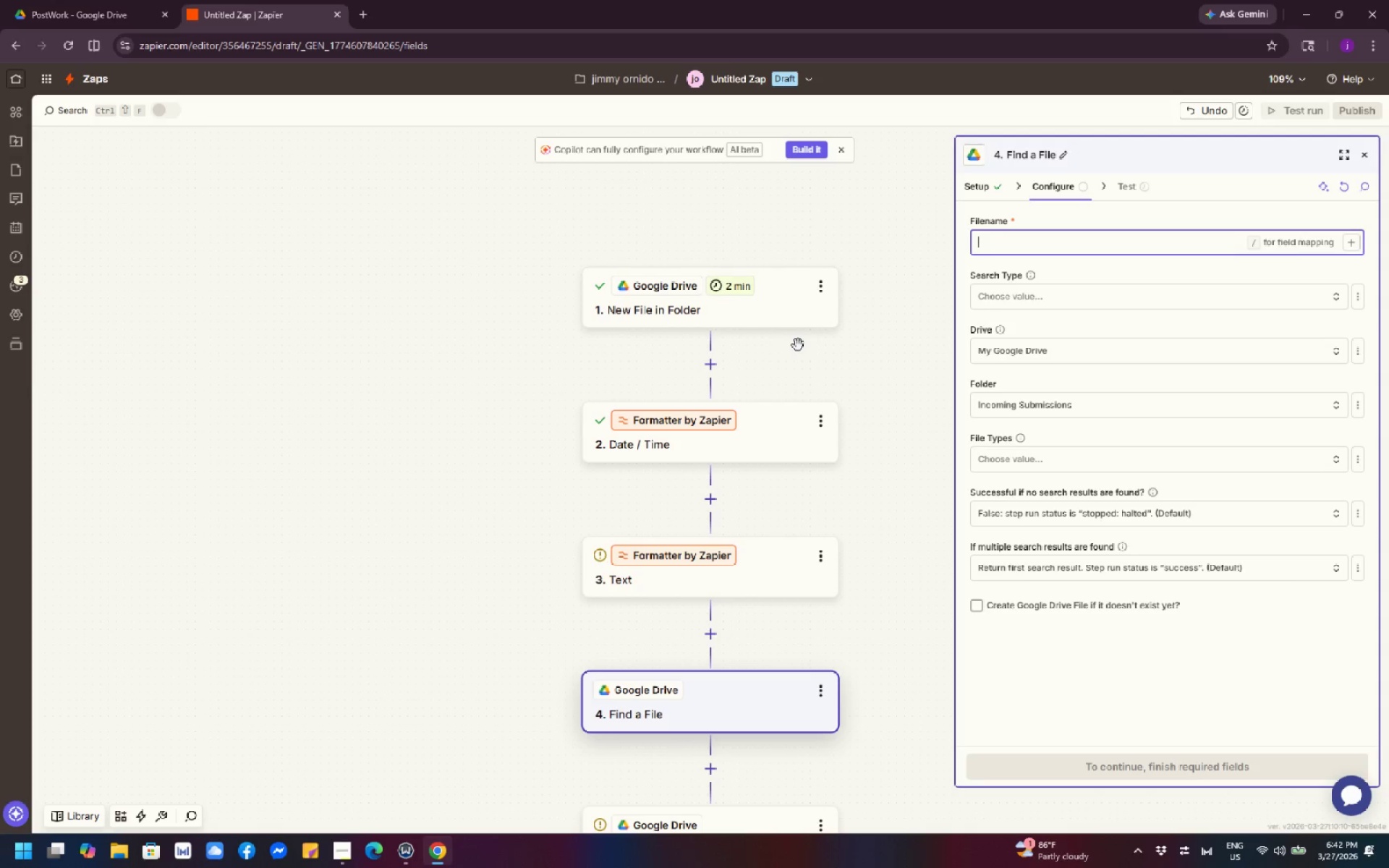 
scroll: coordinate [785, 358], scroll_direction: down, amount: 5.0
 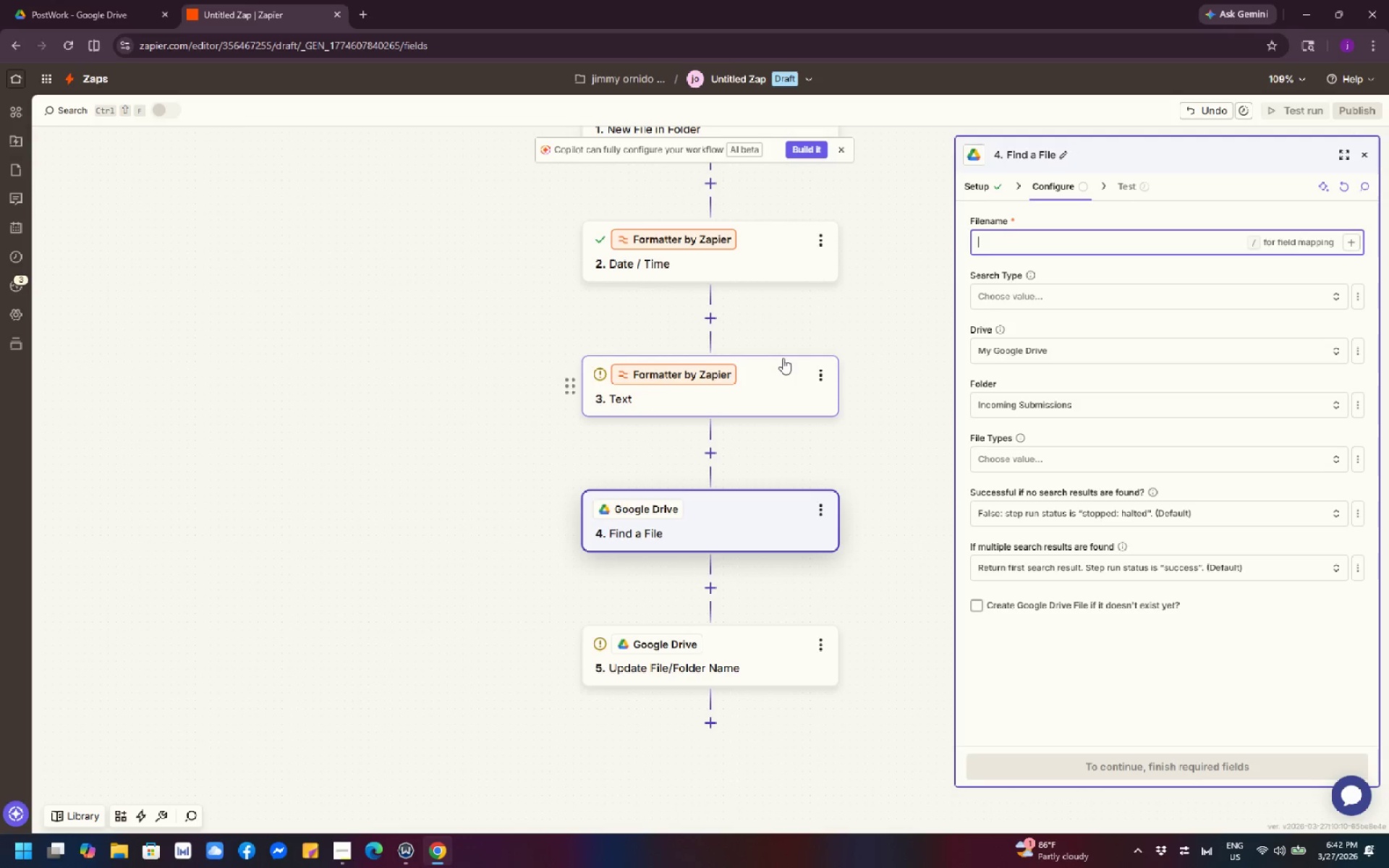 
scroll: coordinate [783, 358], scroll_direction: up, amount: 3.0
 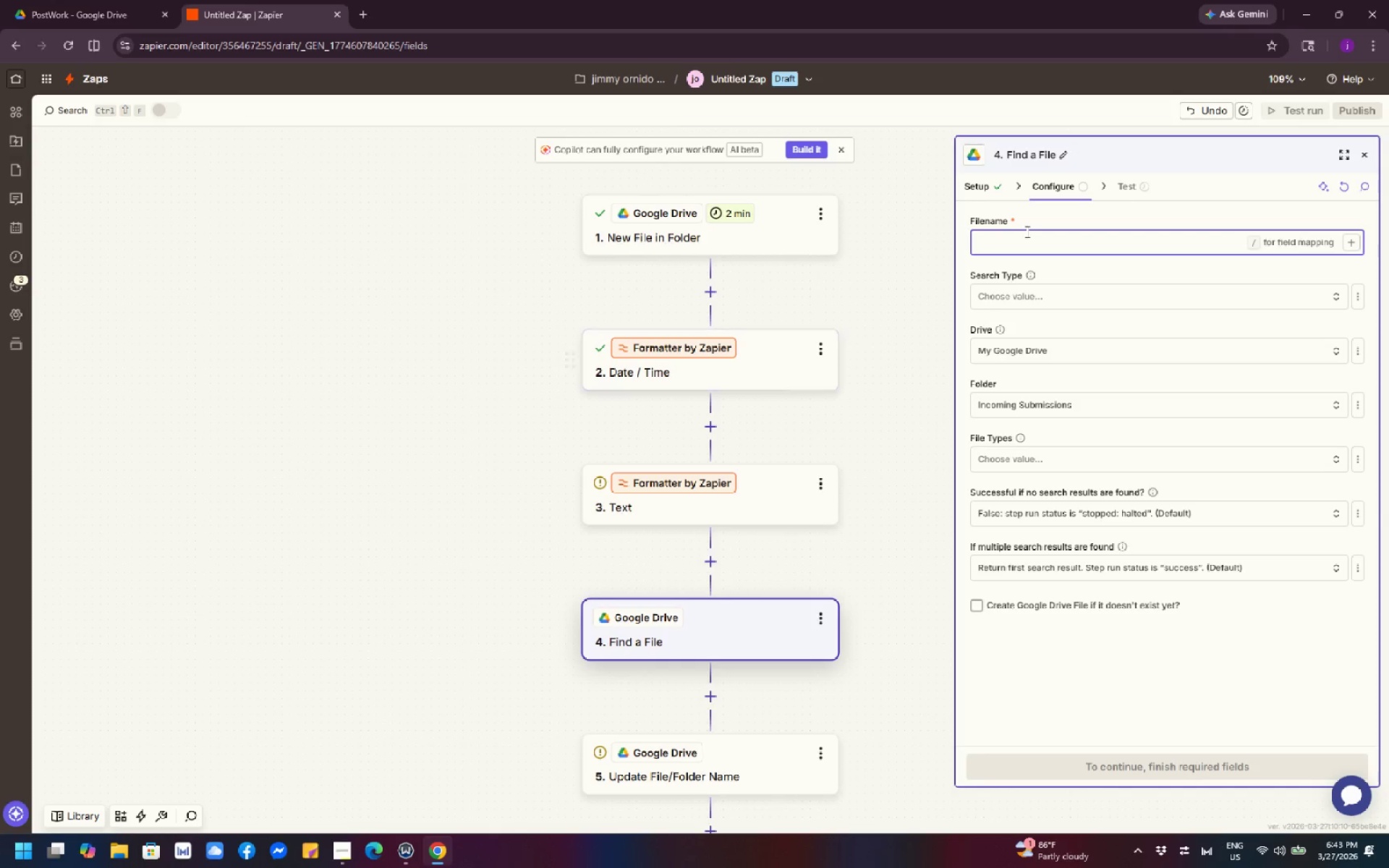 
left_click([1035, 250])
 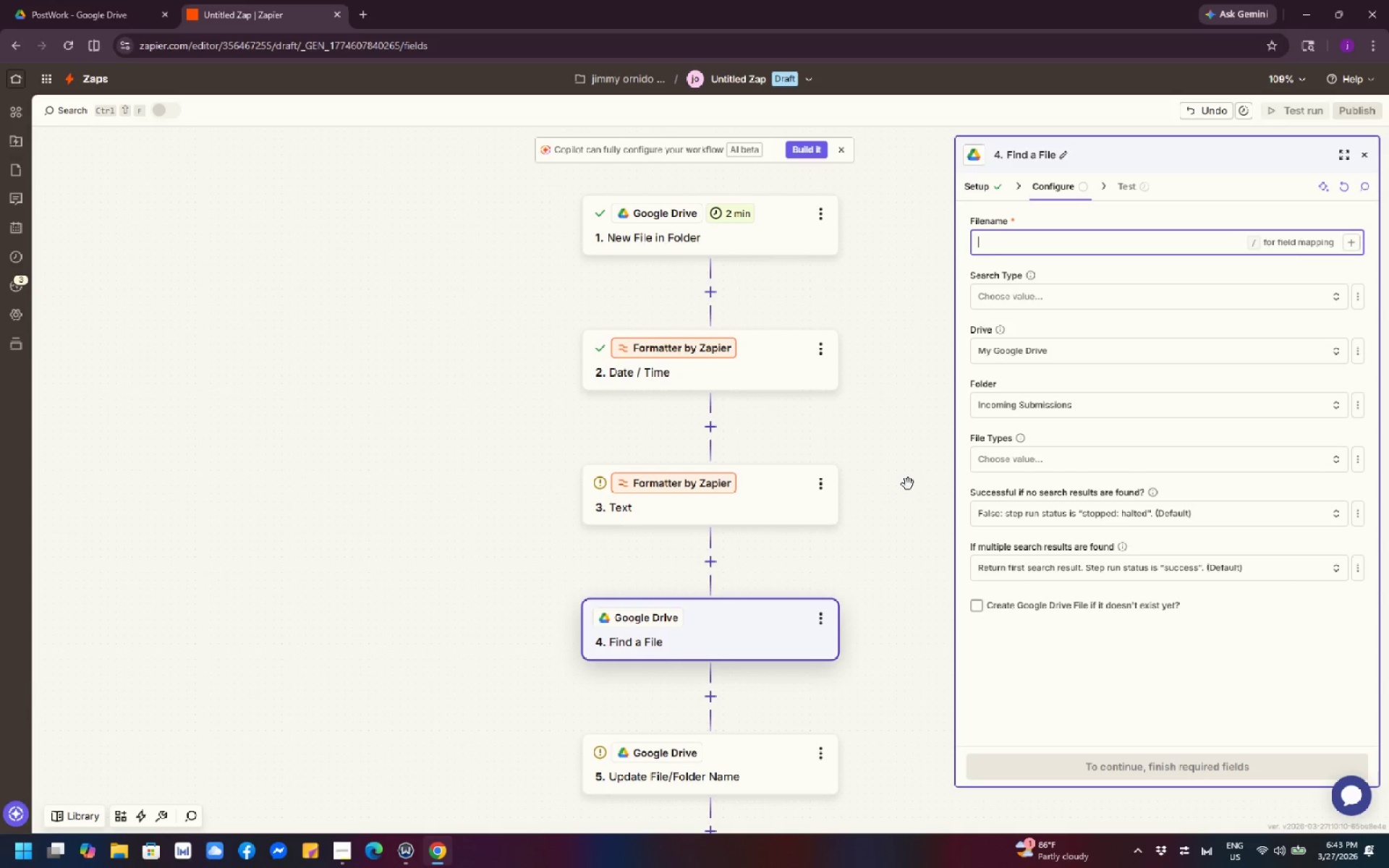 
wait(18.91)
 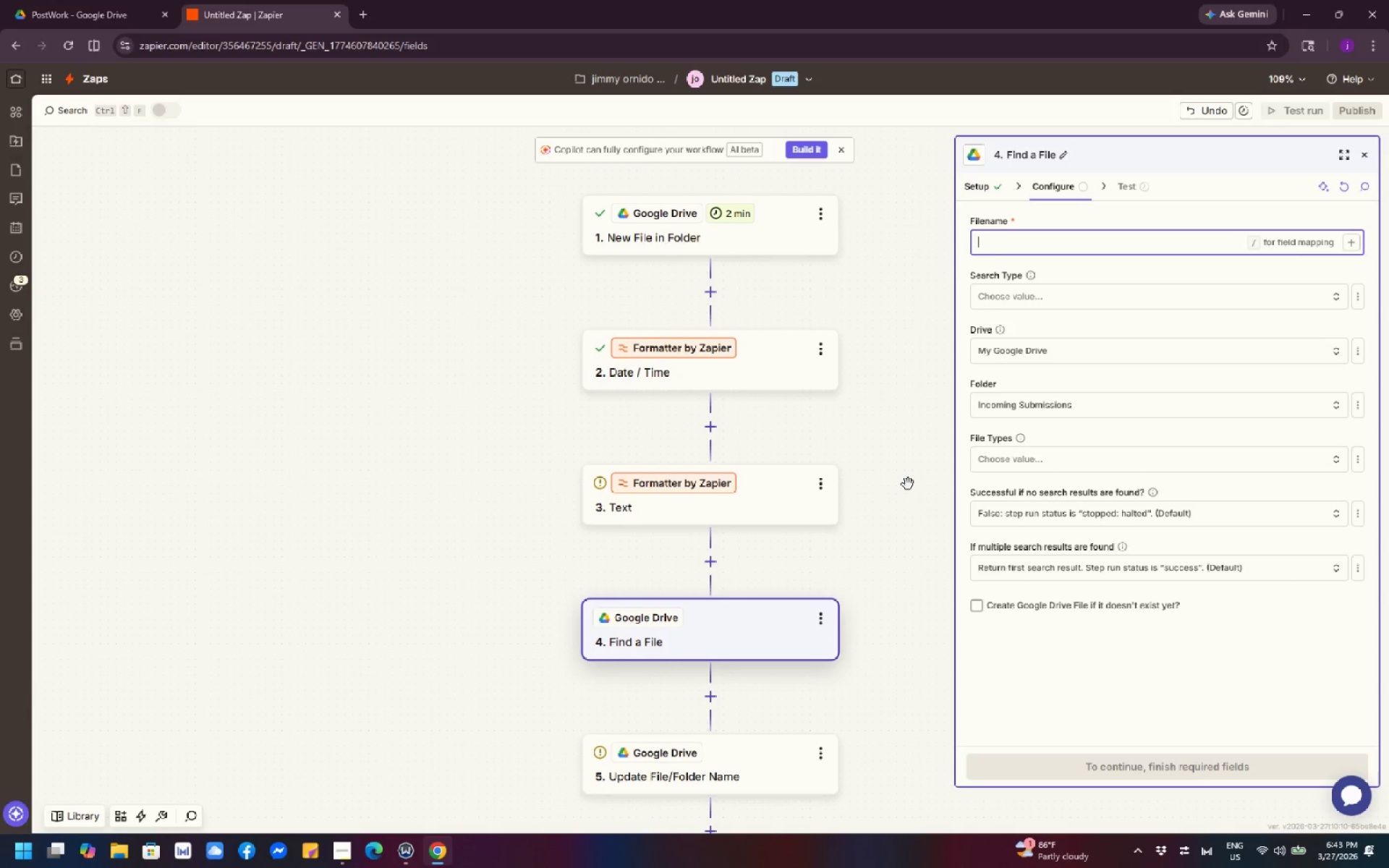 
left_click([1349, 244])
 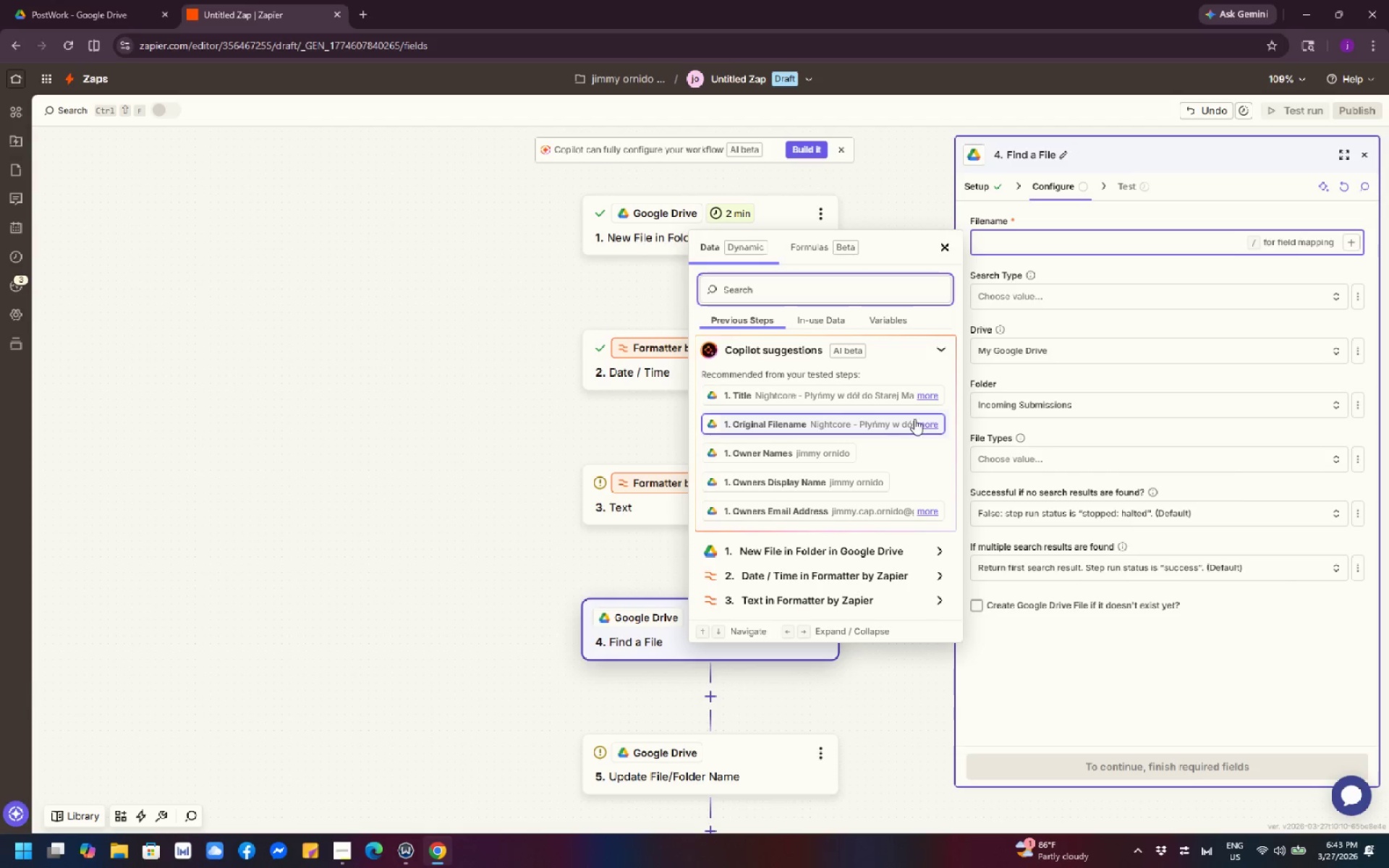 
wait(7.2)
 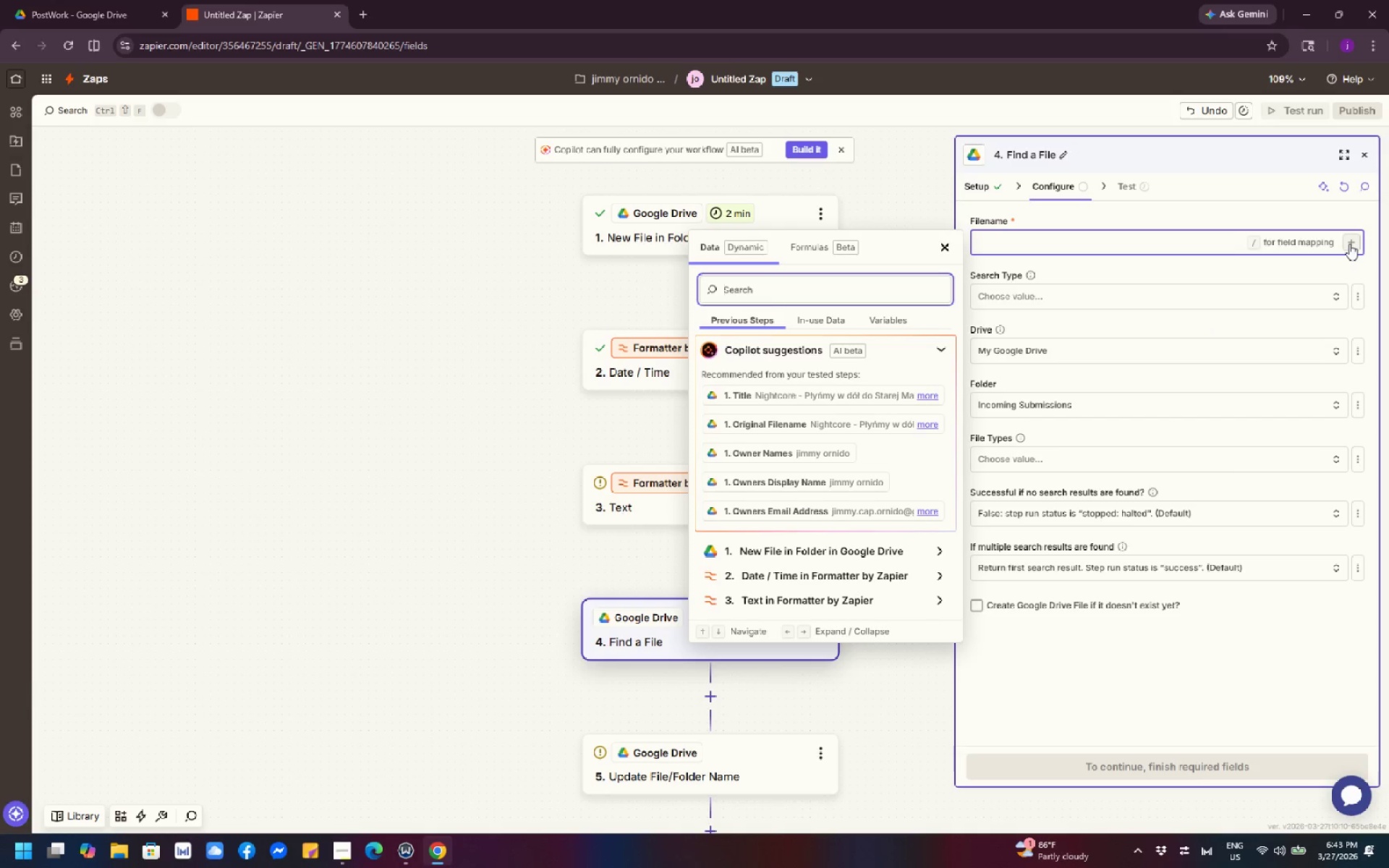 
type(fil)
 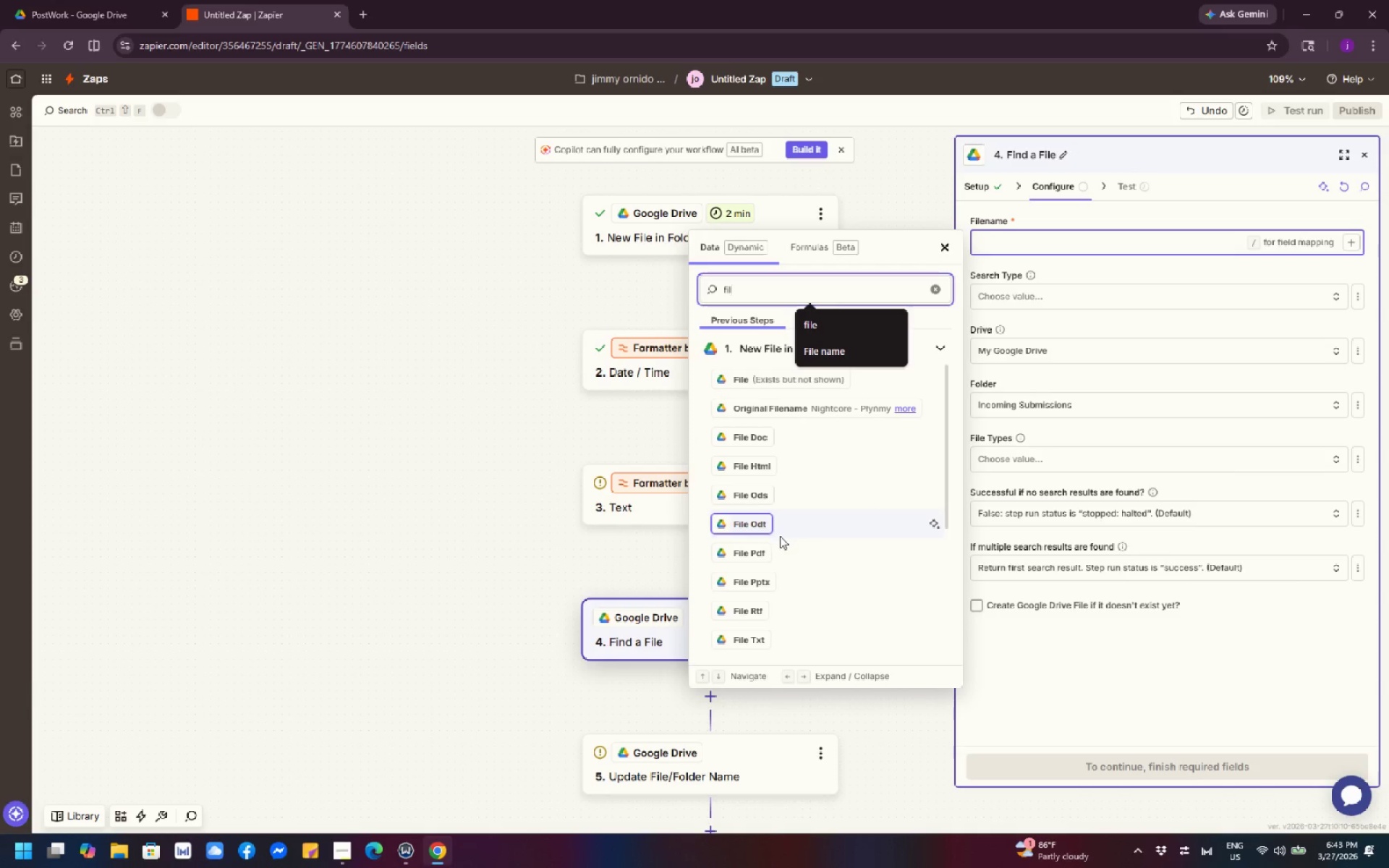 
scroll: coordinate [804, 579], scroll_direction: down, amount: 4.0
 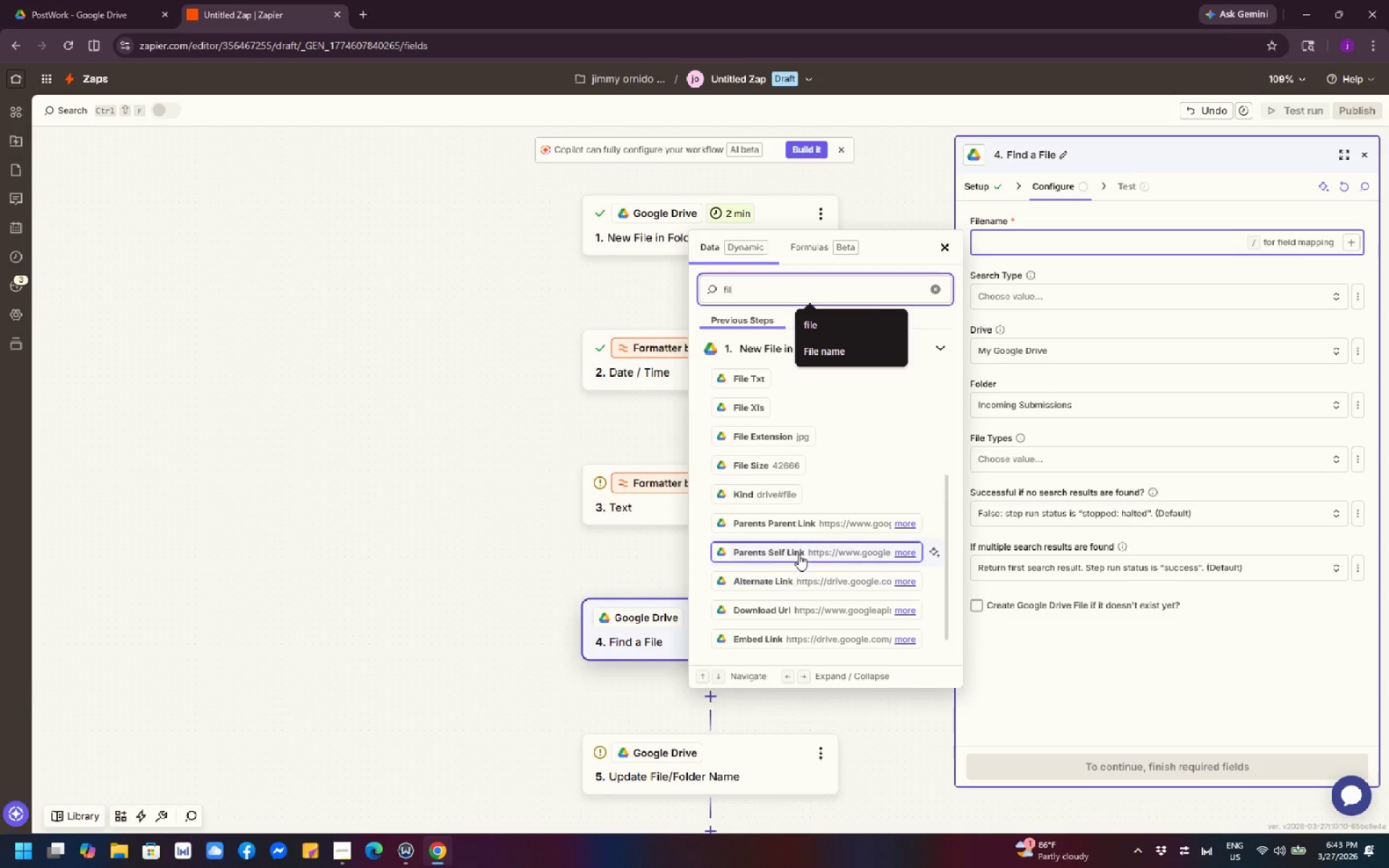 
scroll: coordinate [825, 506], scroll_direction: up, amount: 3.0
 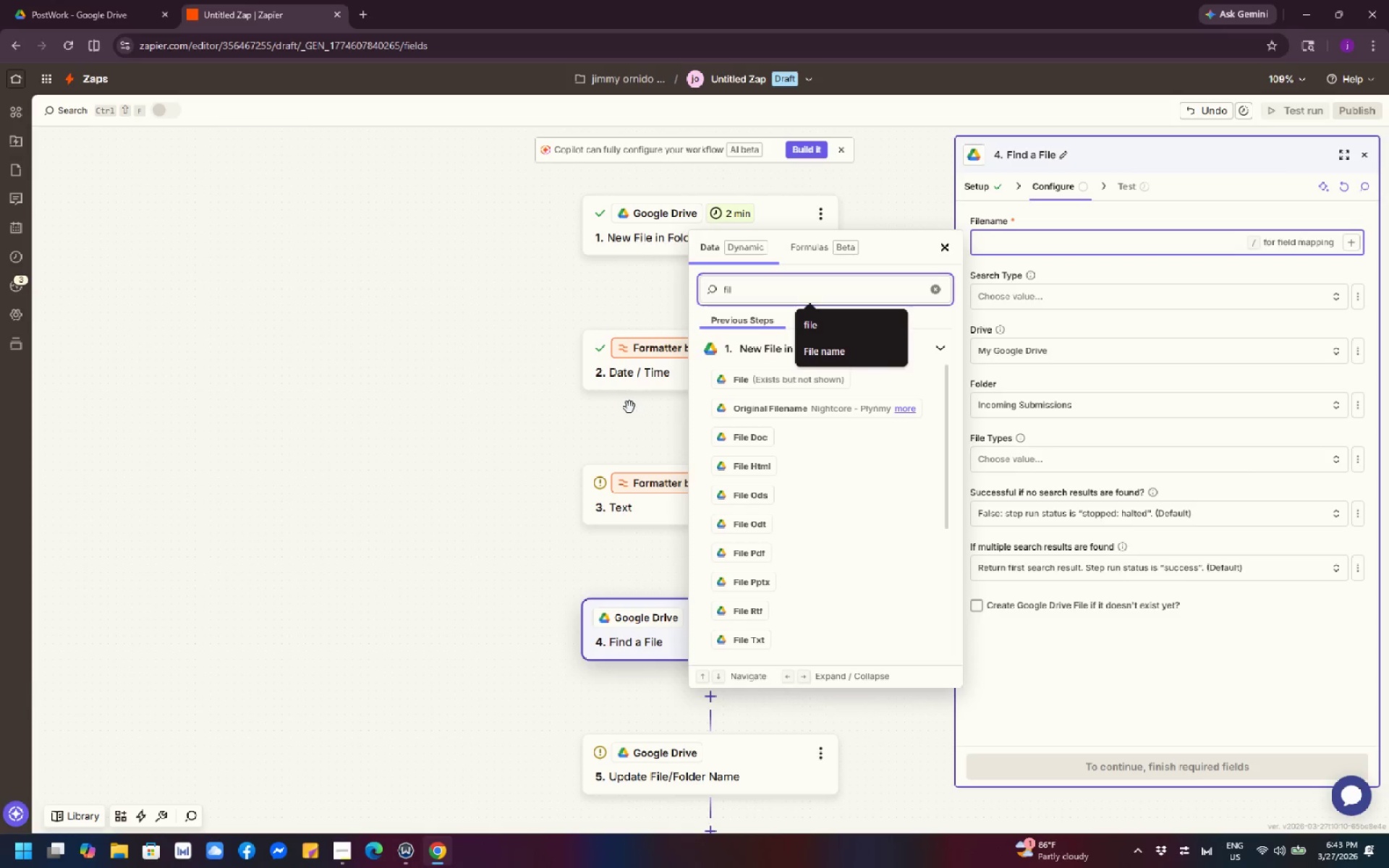 
wait(27.77)
 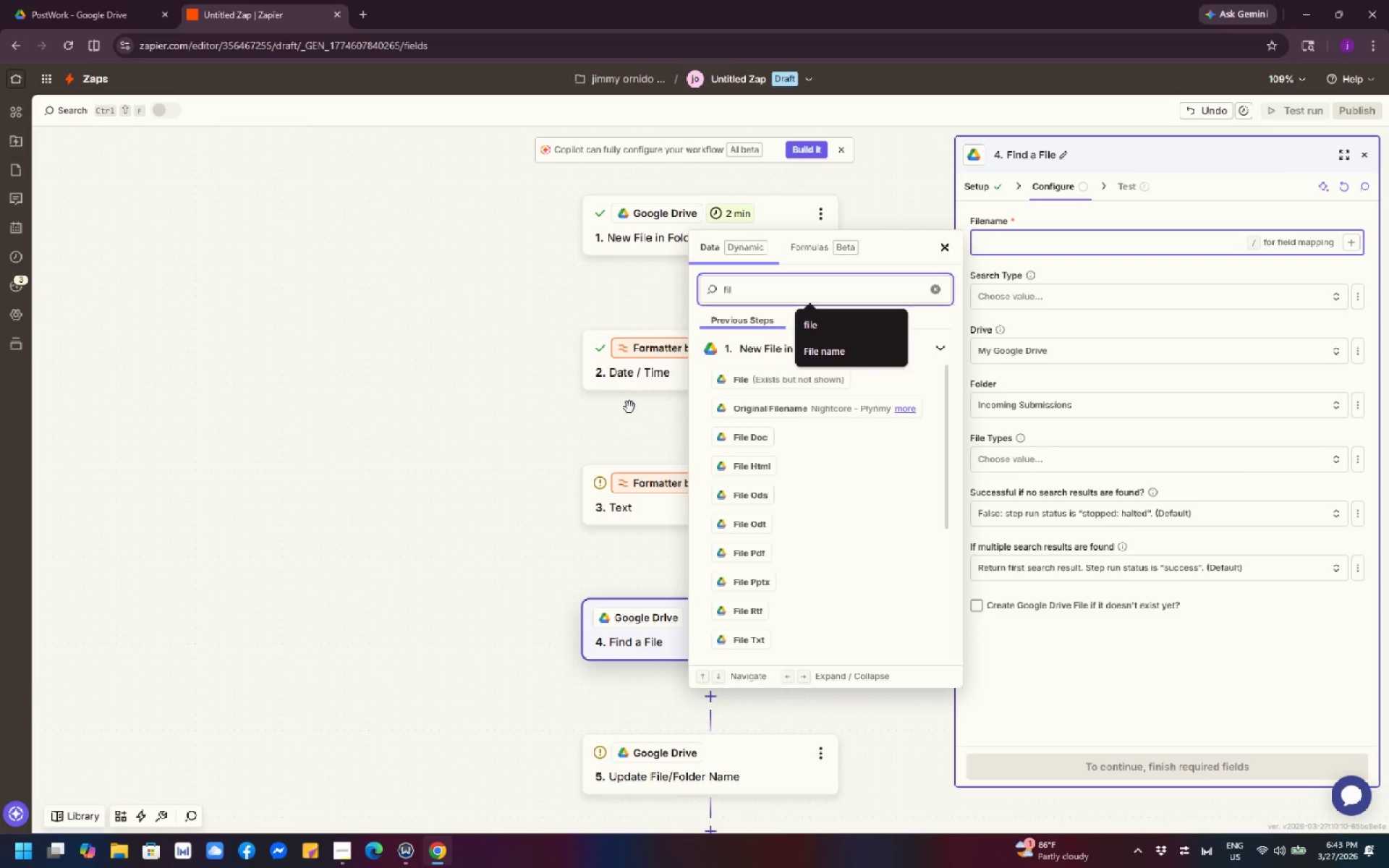 
key(Backspace)
key(Backspace)
key(Backspace)
type(ori)
 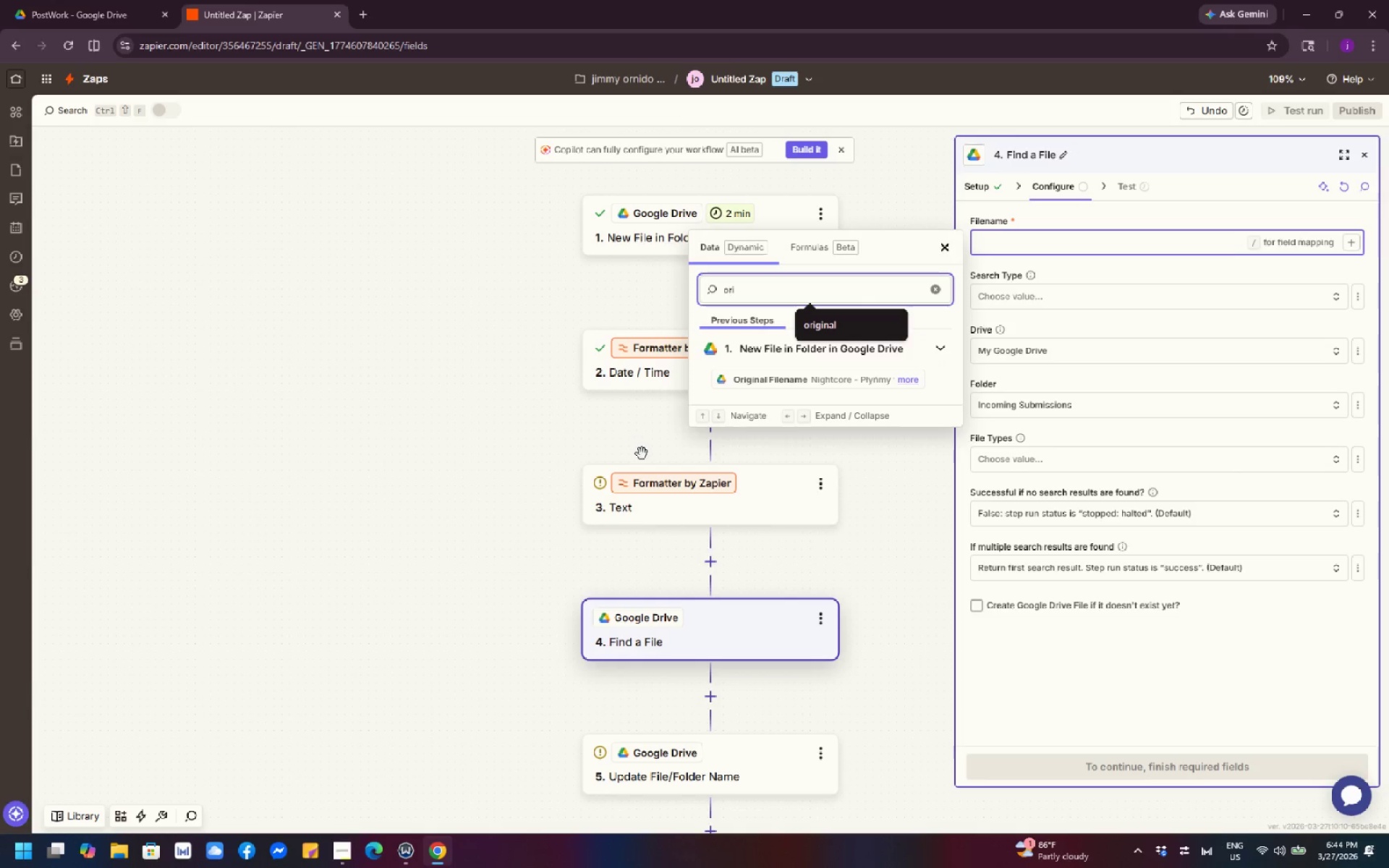 
left_click([809, 388])
 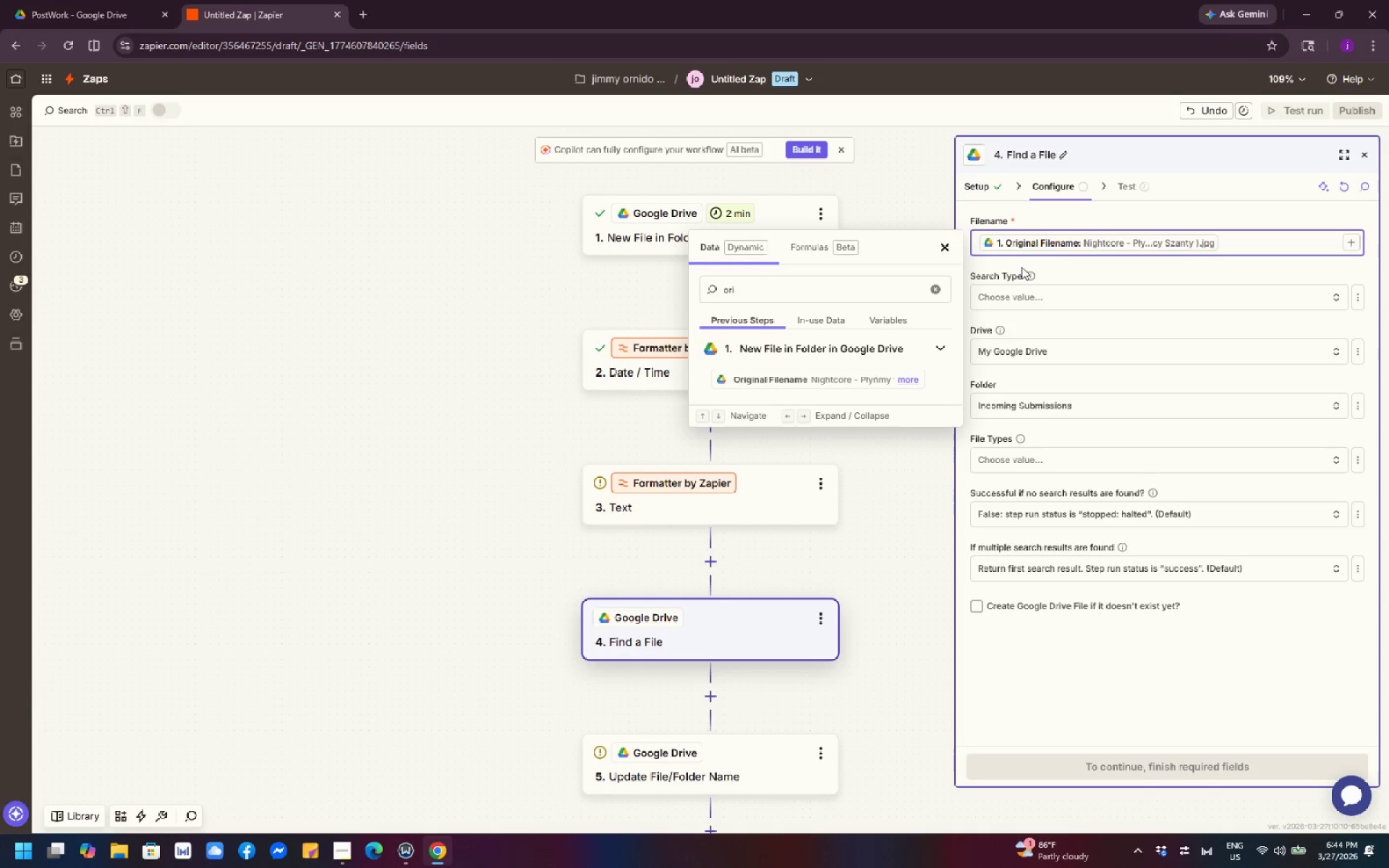 
left_click([924, 585])
 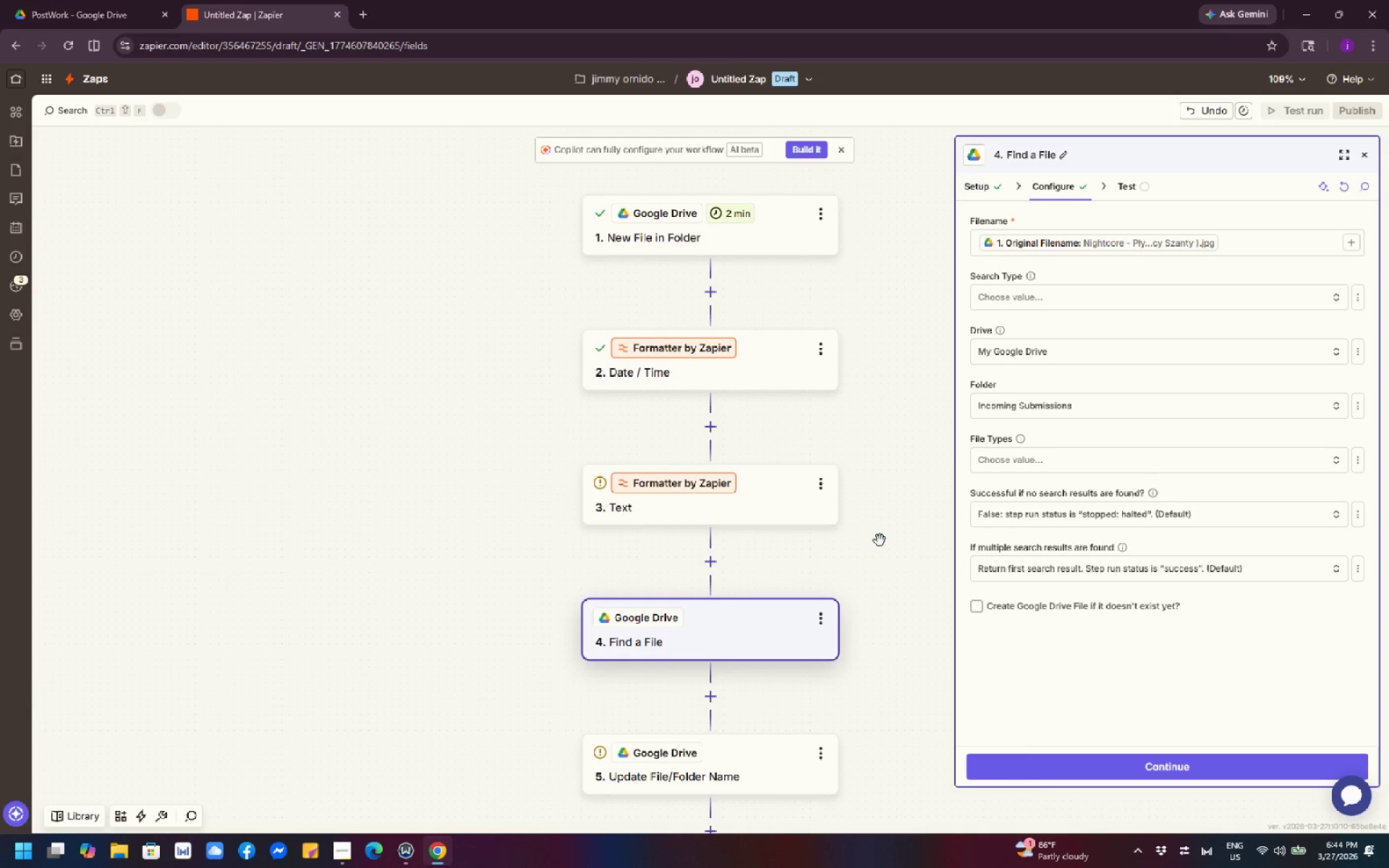 
wait(13.22)
 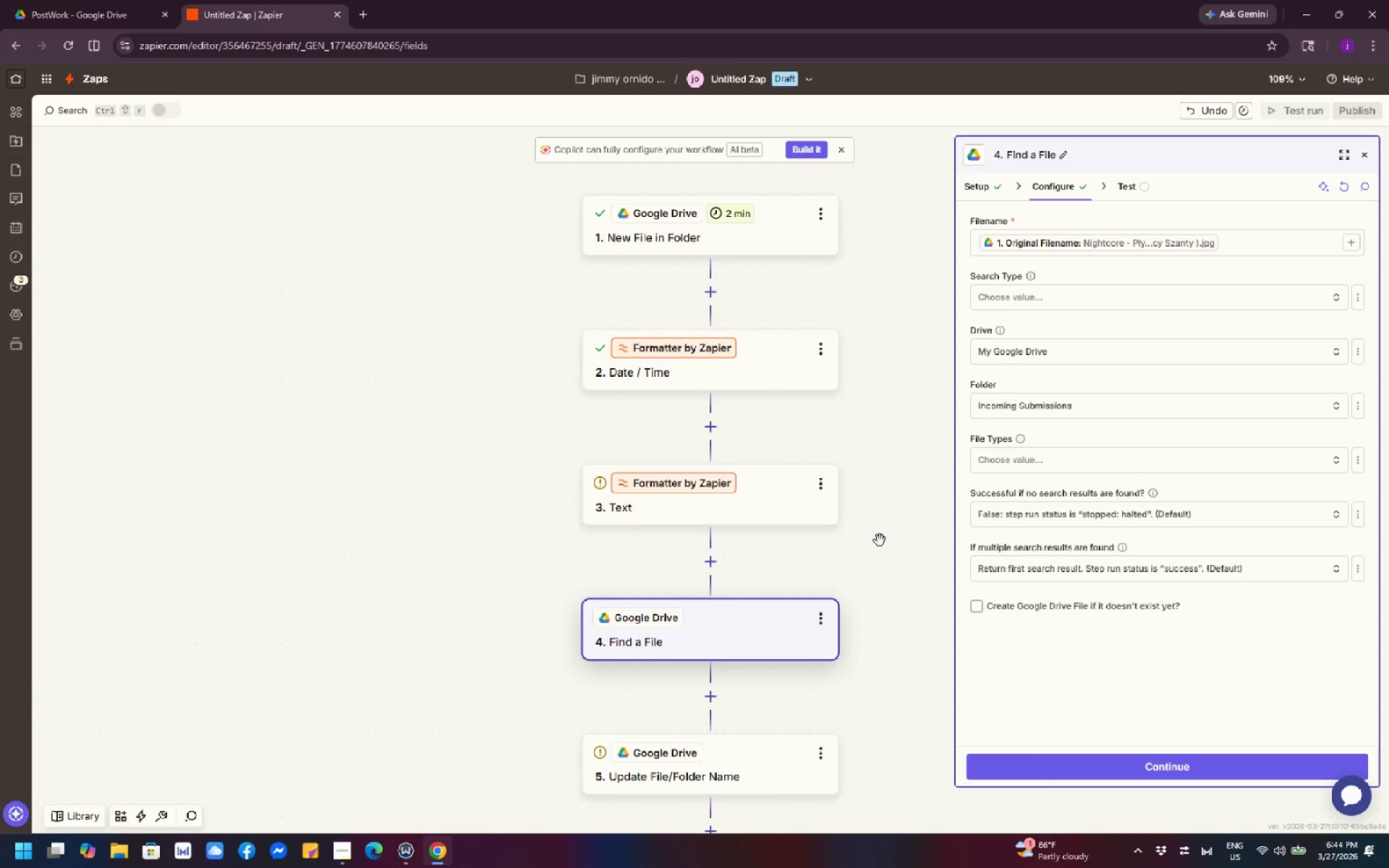 
left_click([1253, 239])
 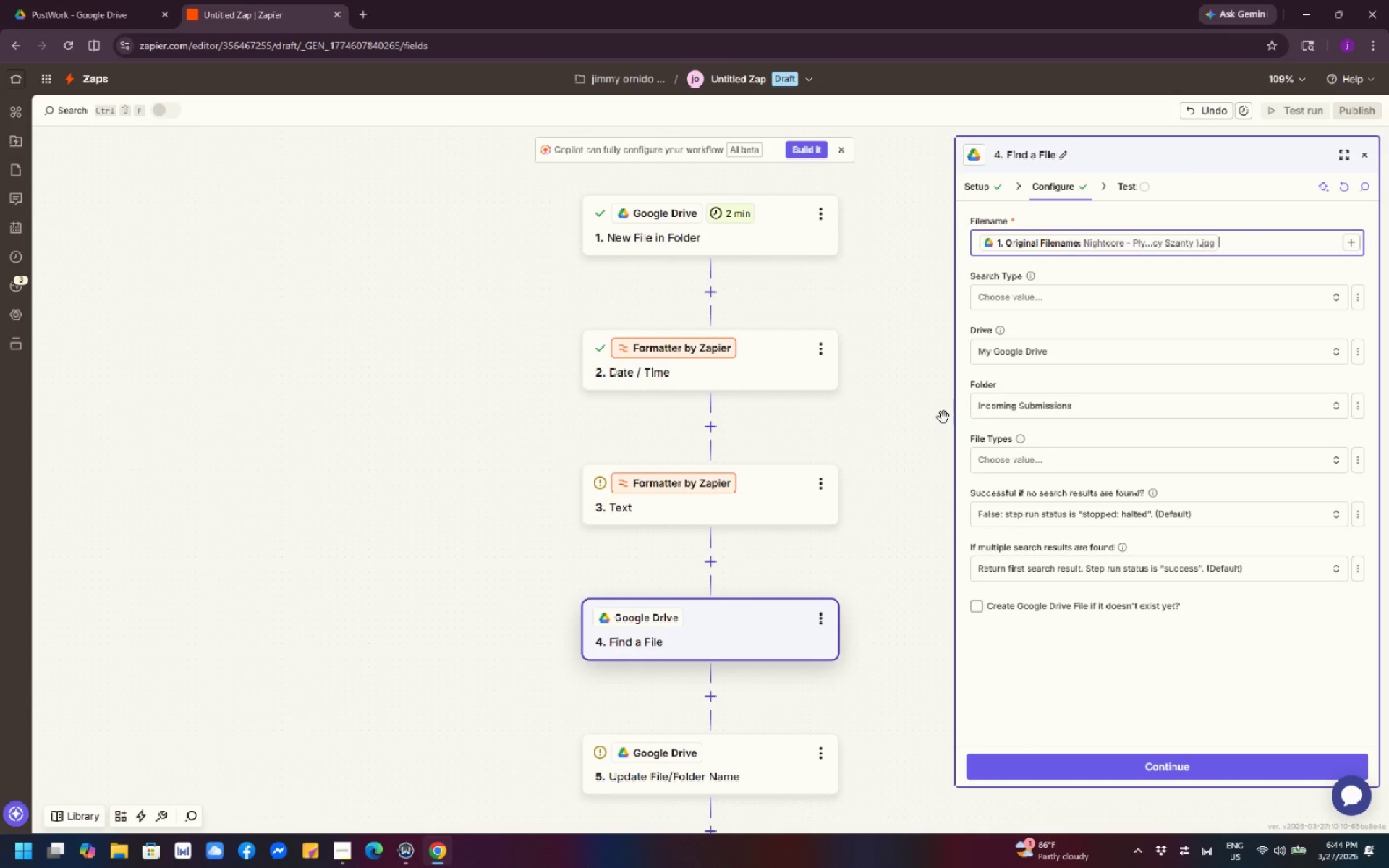 
left_click([943, 417])
 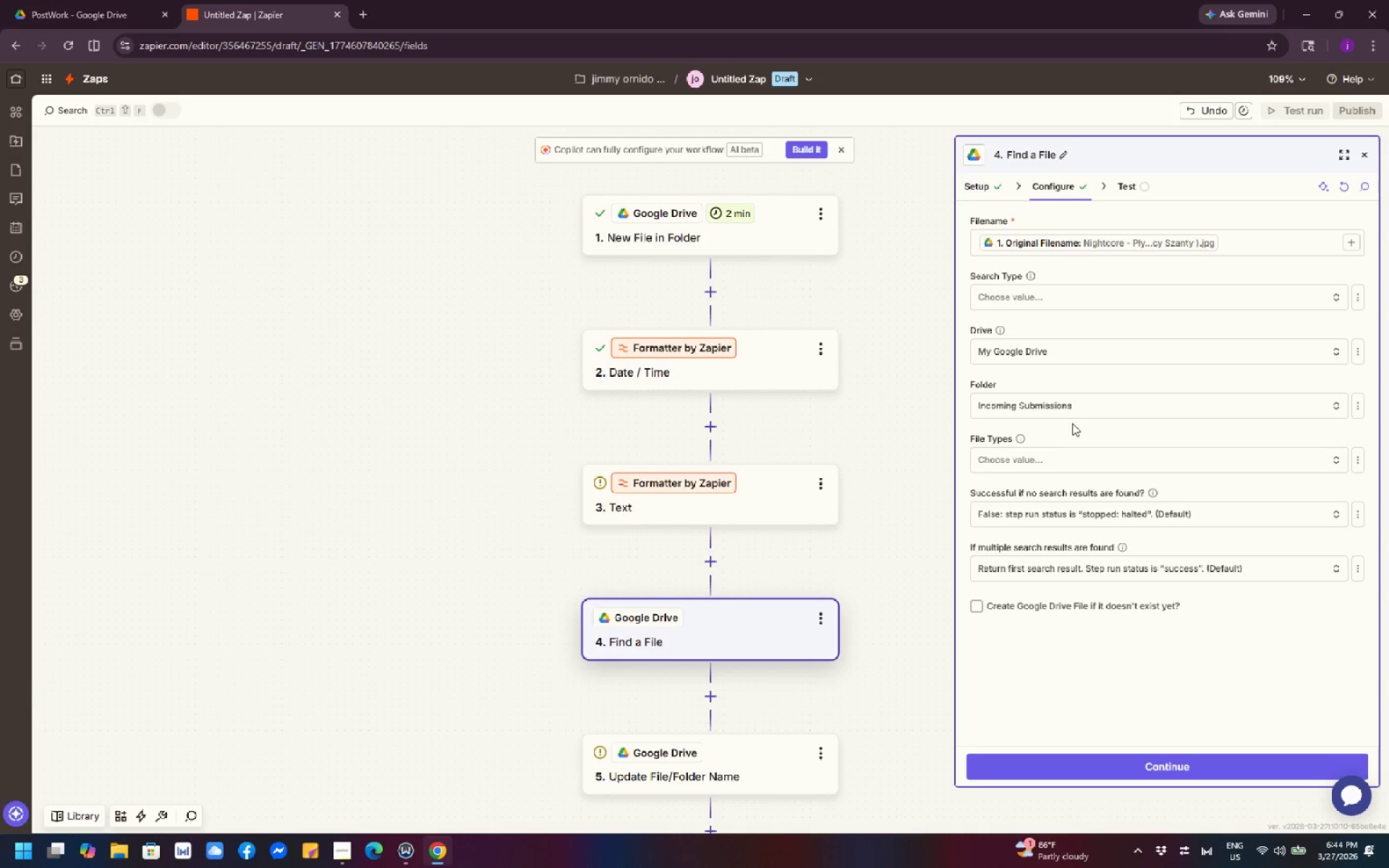 
wait(37.56)
 